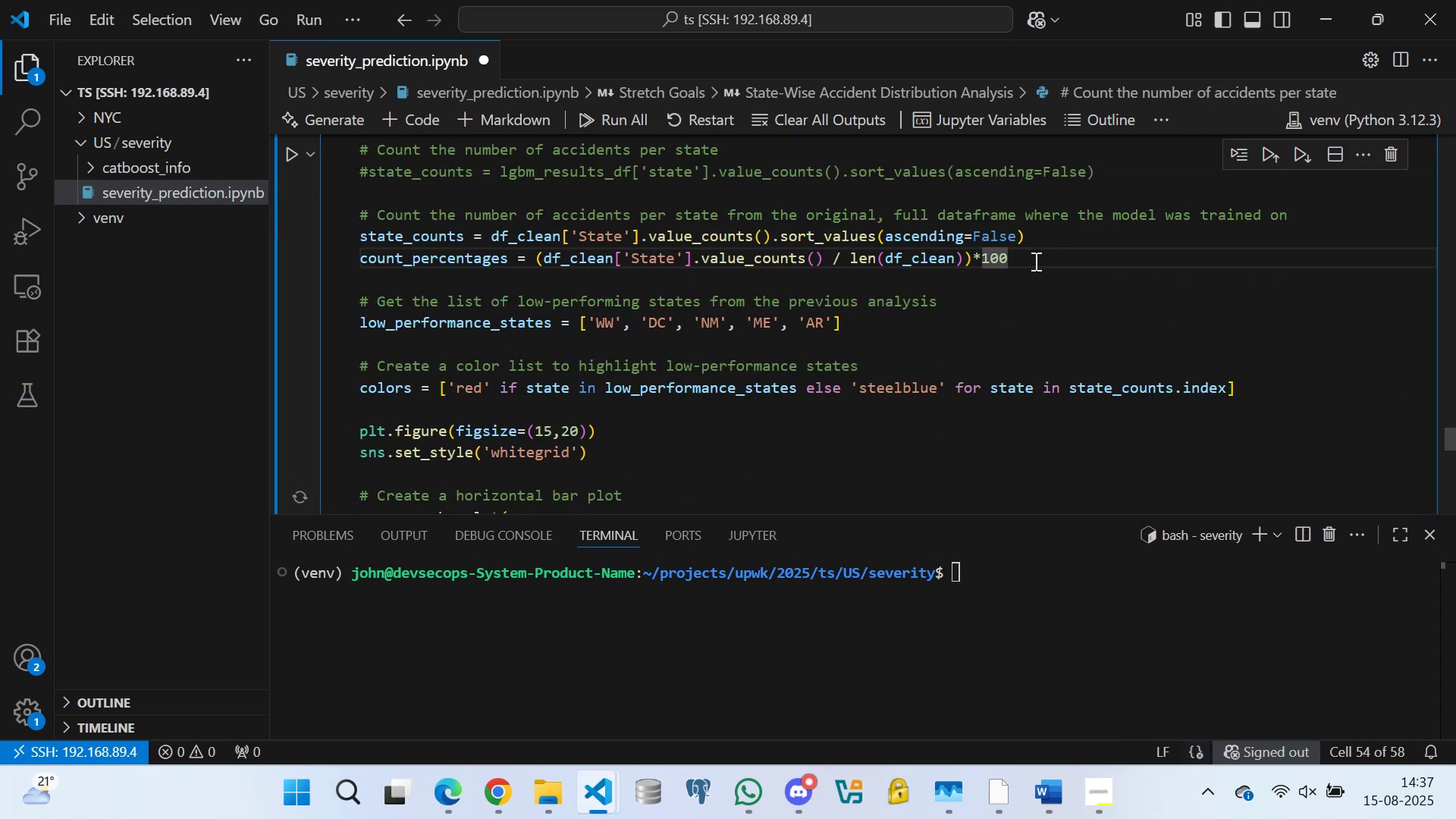 
key(Enter)
 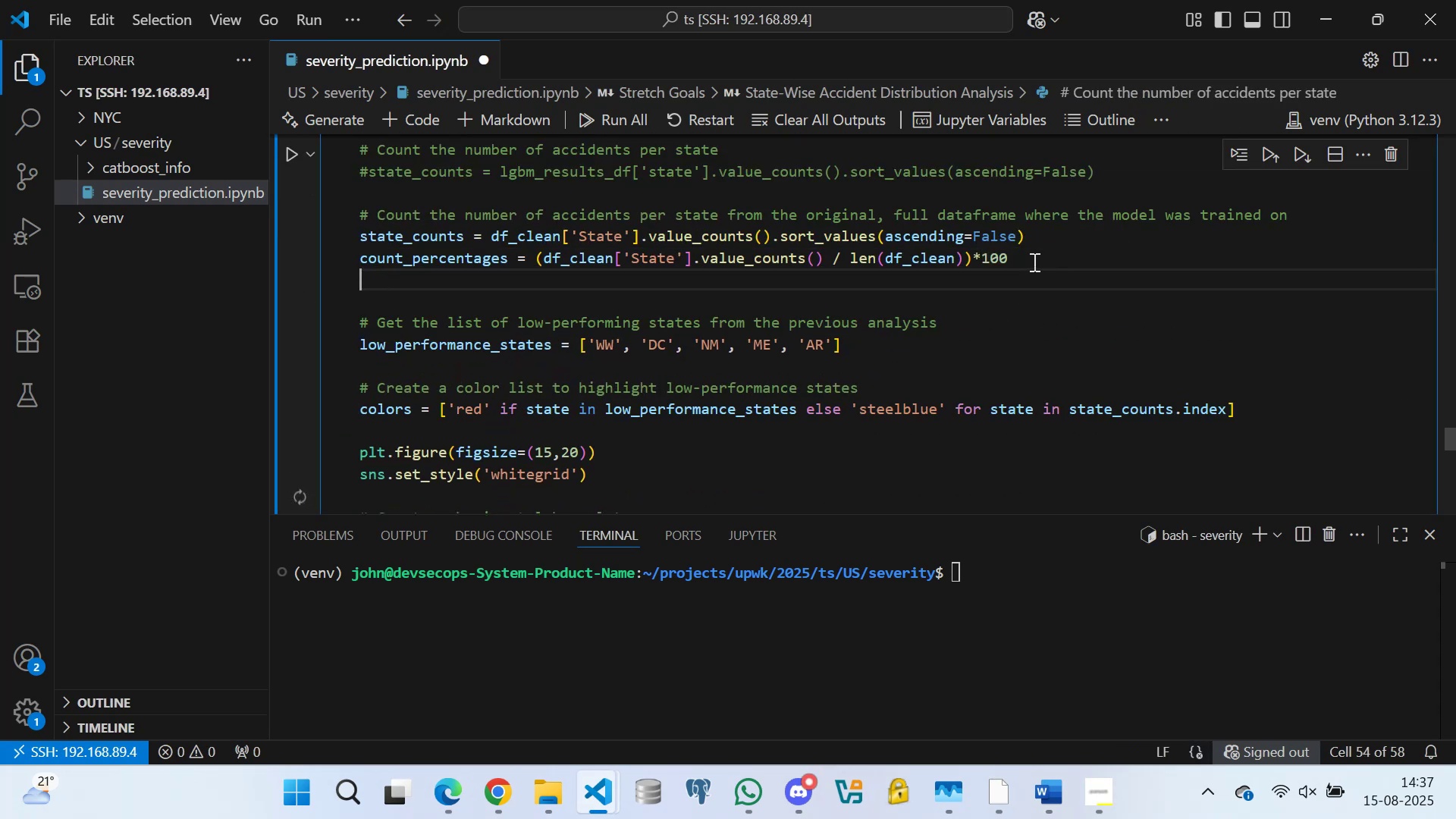 
key(Enter)
 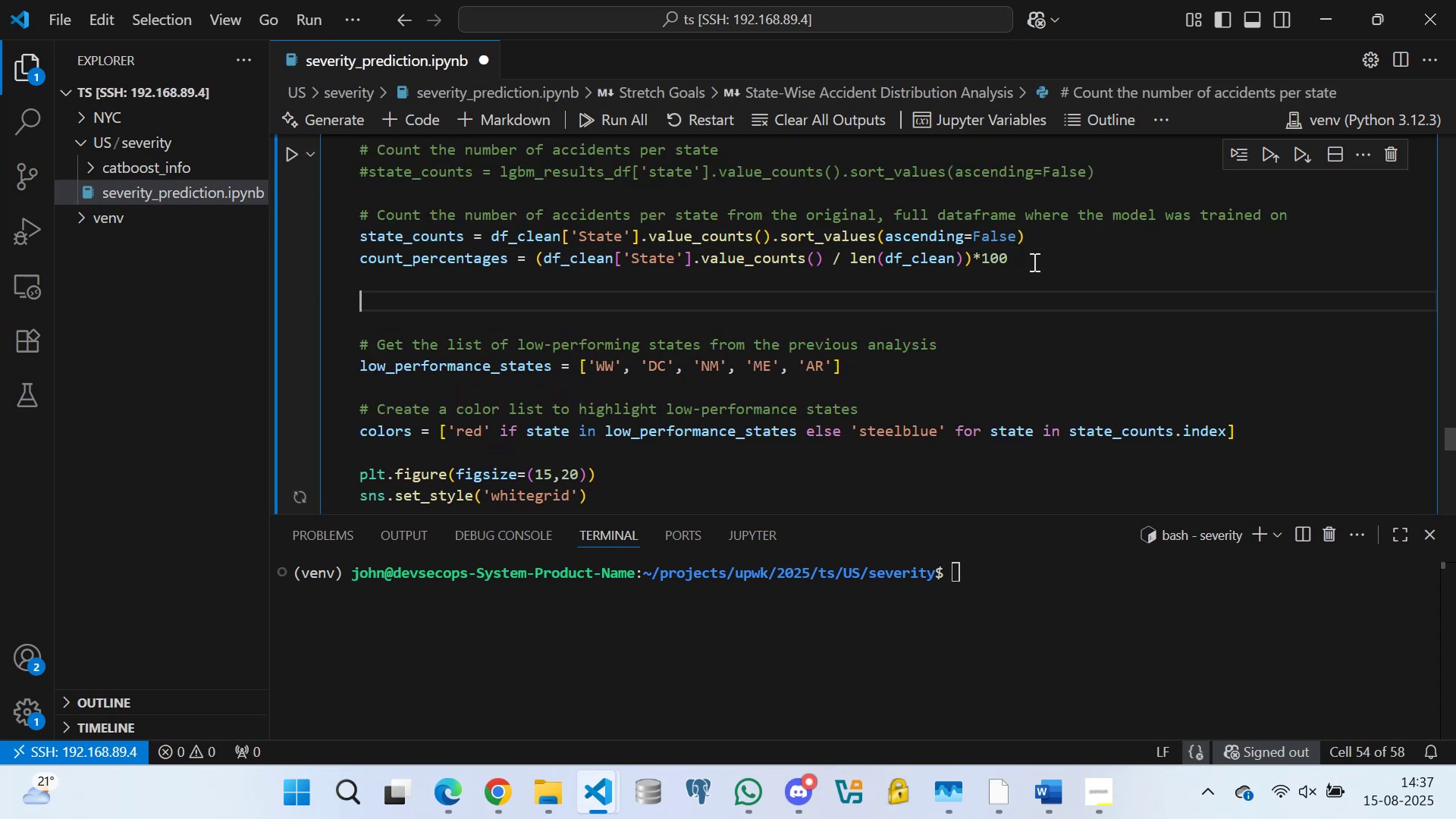 
type(# Create a new dataframe with all the )
key(Backspace)
key(Backspace)
key(Backspace)
key(Backspace)
key(Backspace)
key(Backspace)
key(Backspace)
key(Backspace)
type(the state, count an )
key(Backspace)
type(d percent columns for critical decision making)
 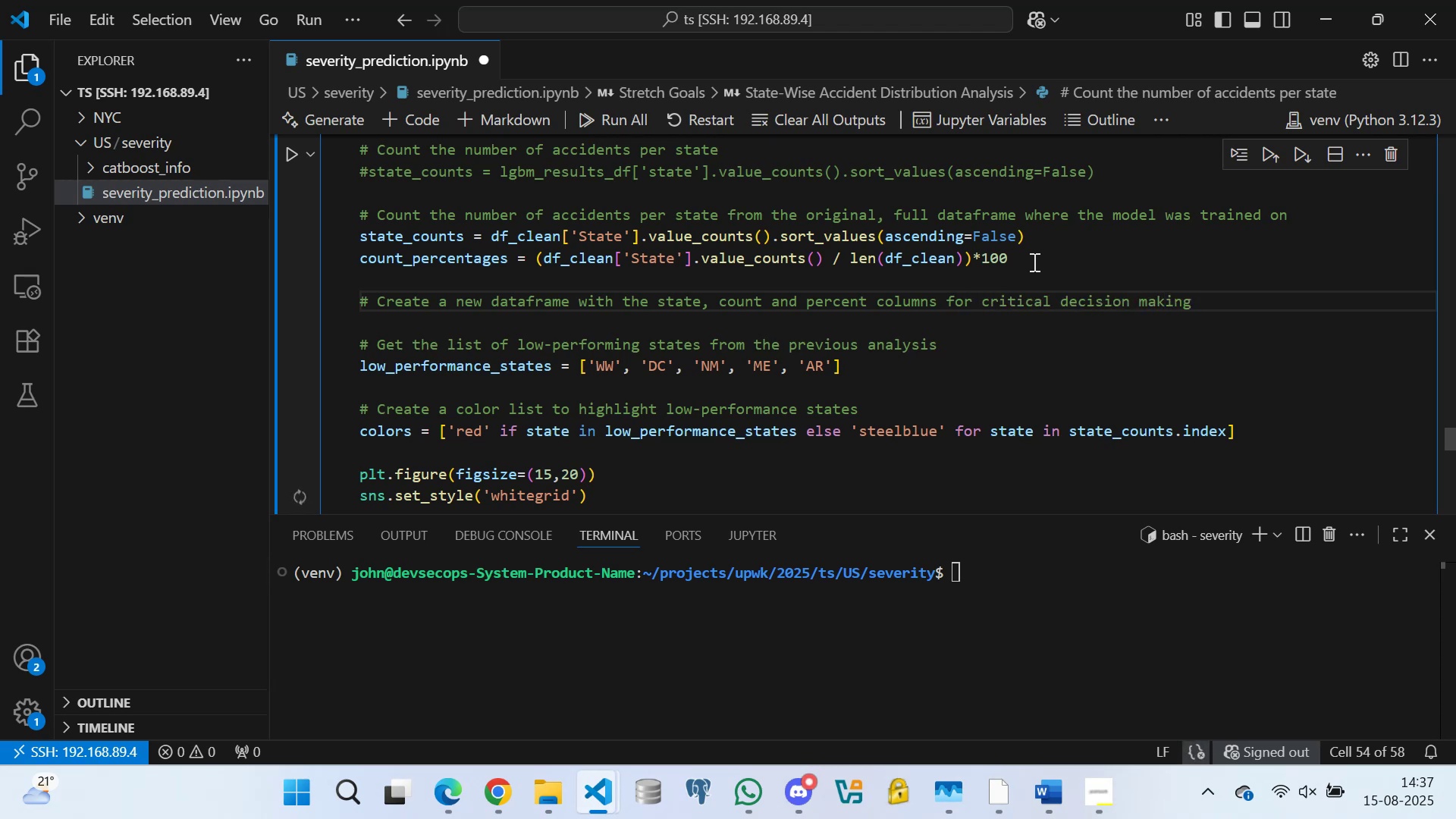 
key(Enter)
 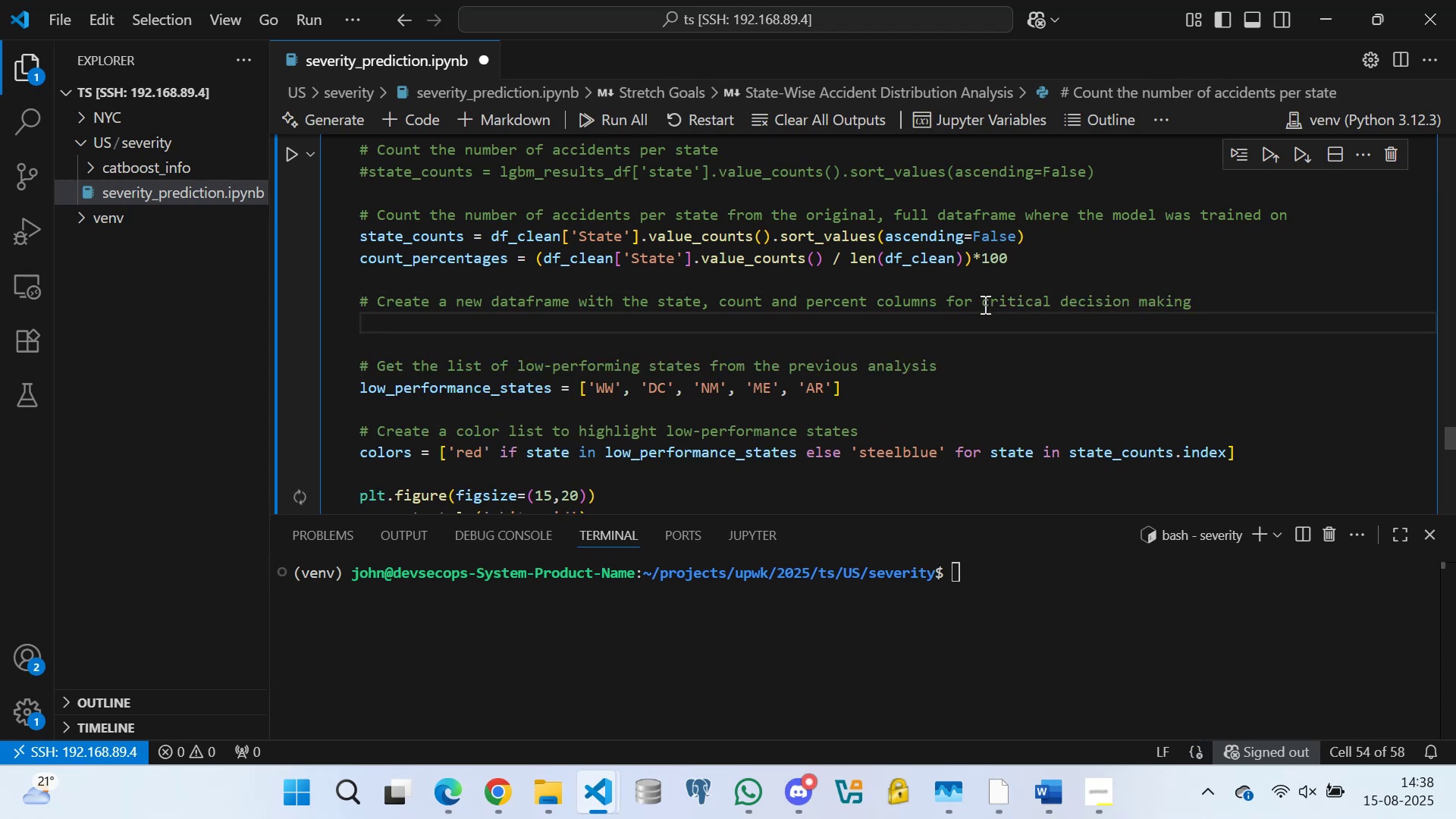 
type(insightfl and )
 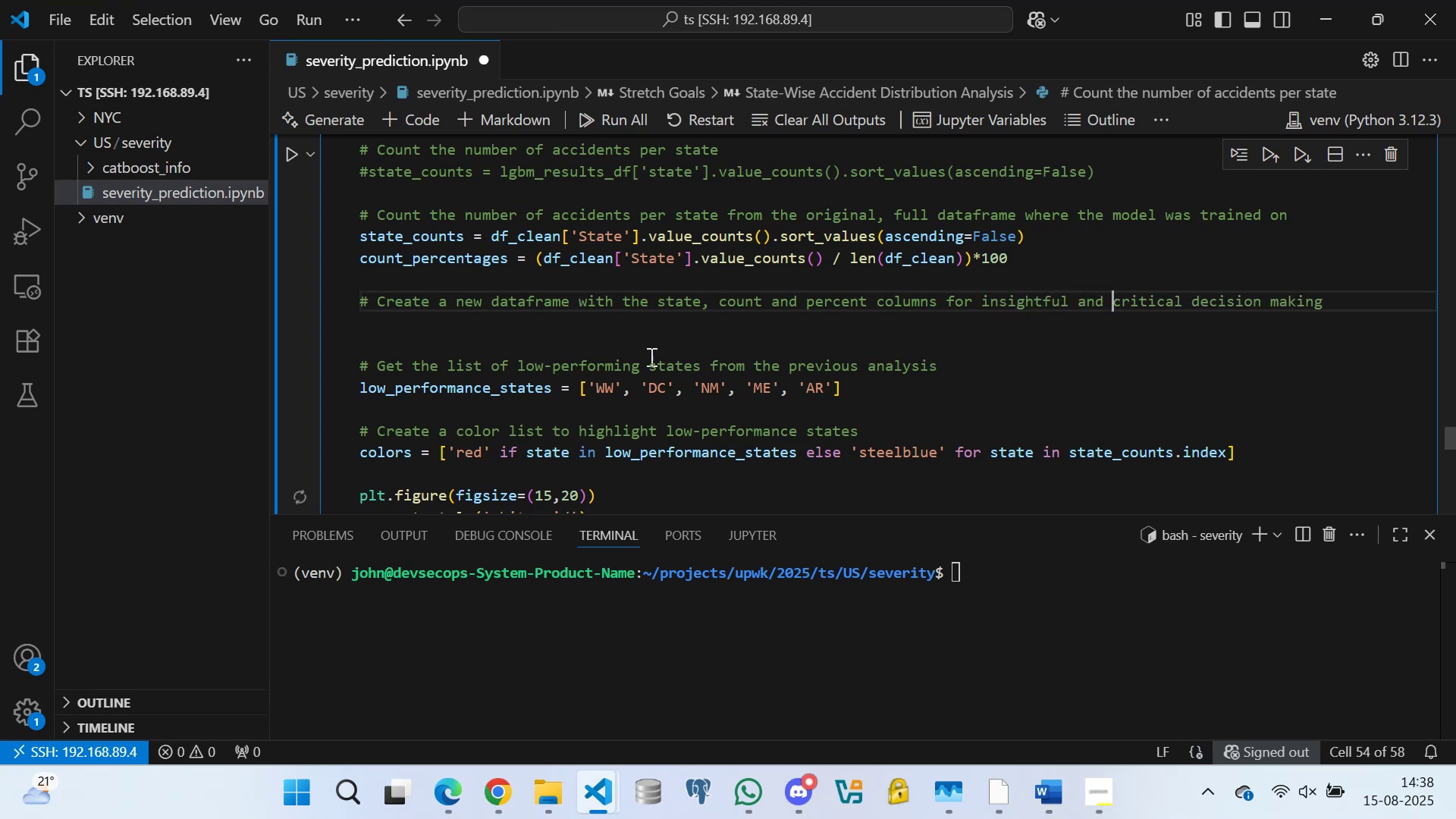 
left_click([629, 330])
 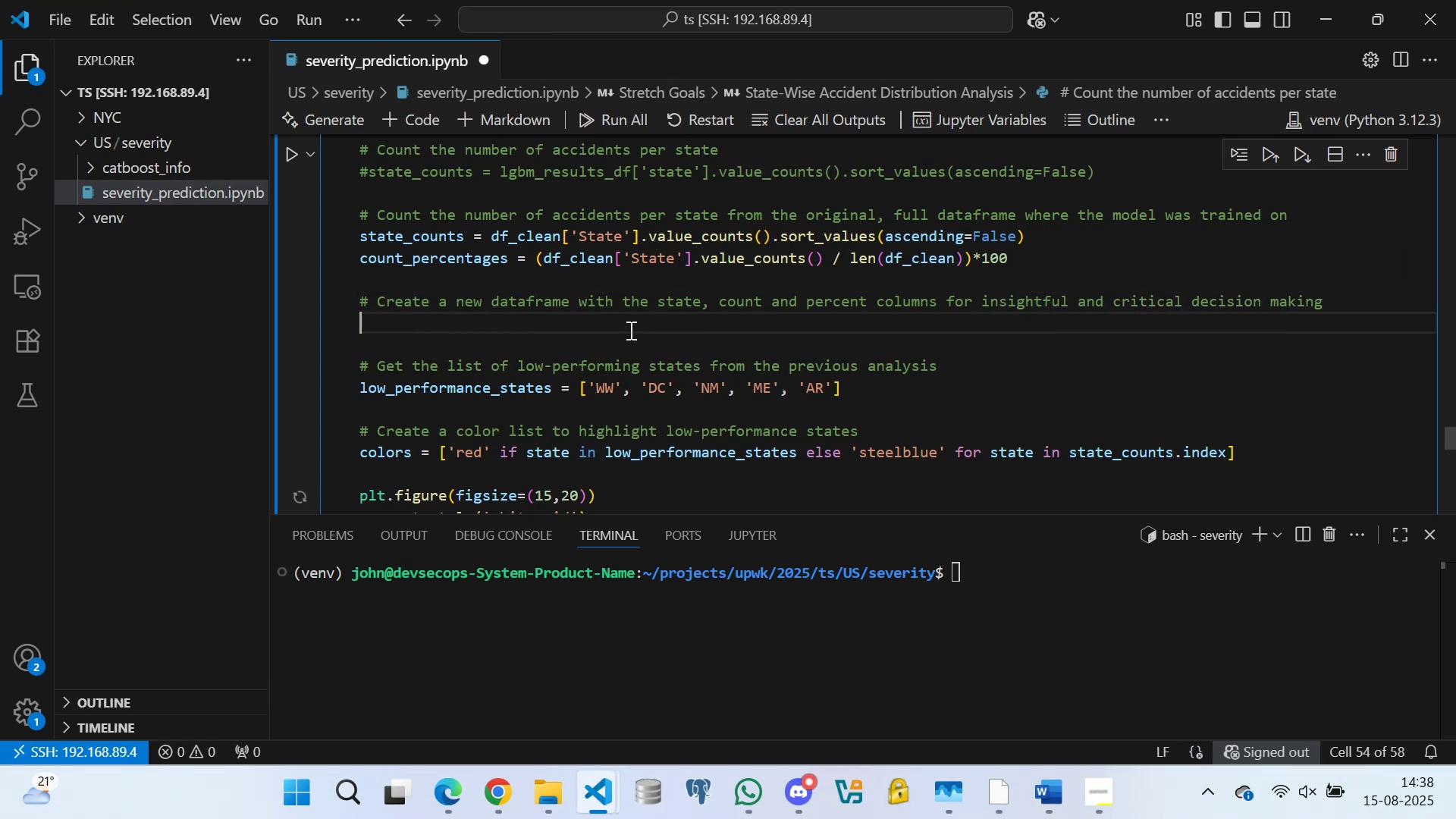 
type(state_distributon_df = pd.data)
 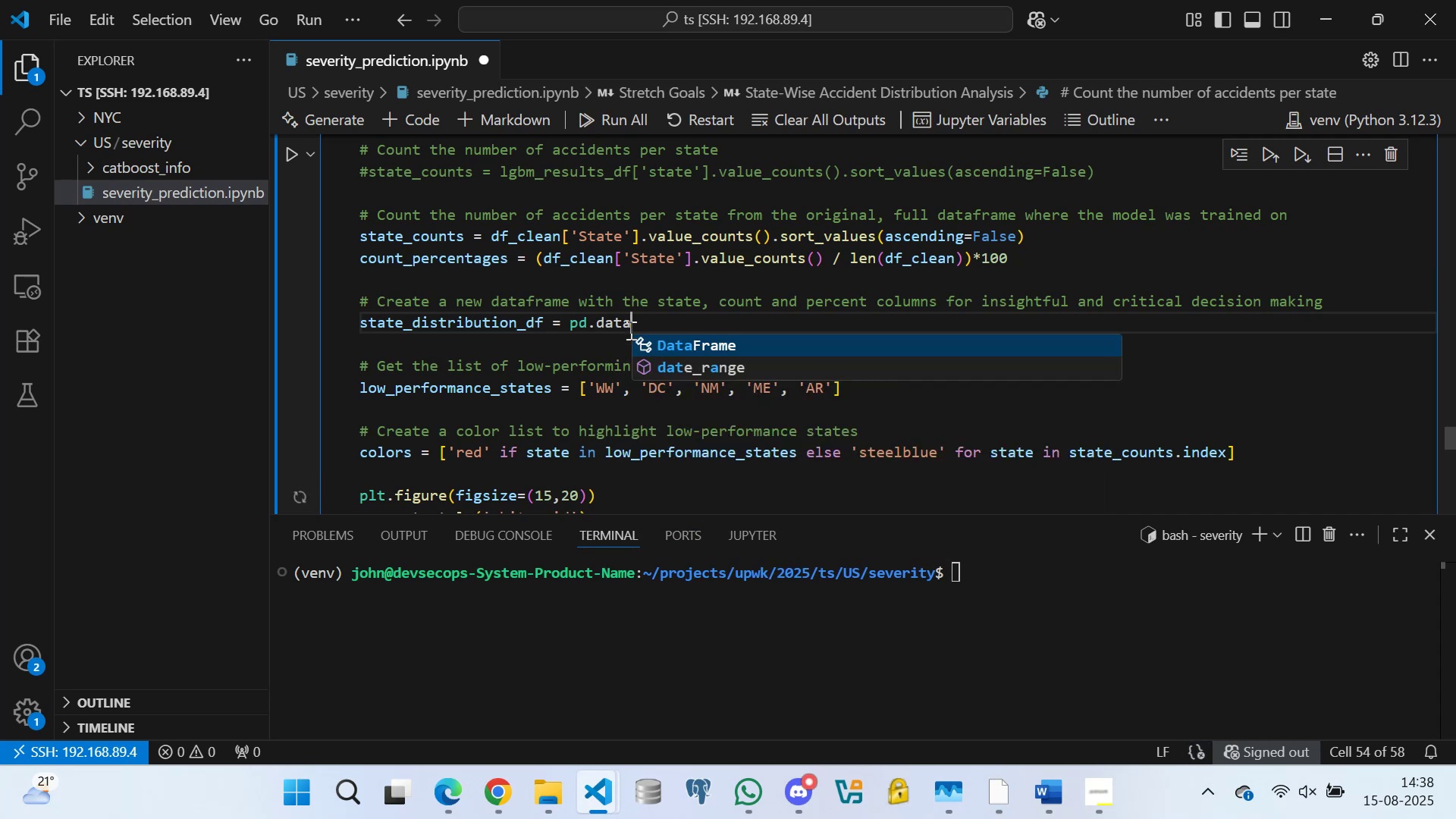 
wait(5.74)
 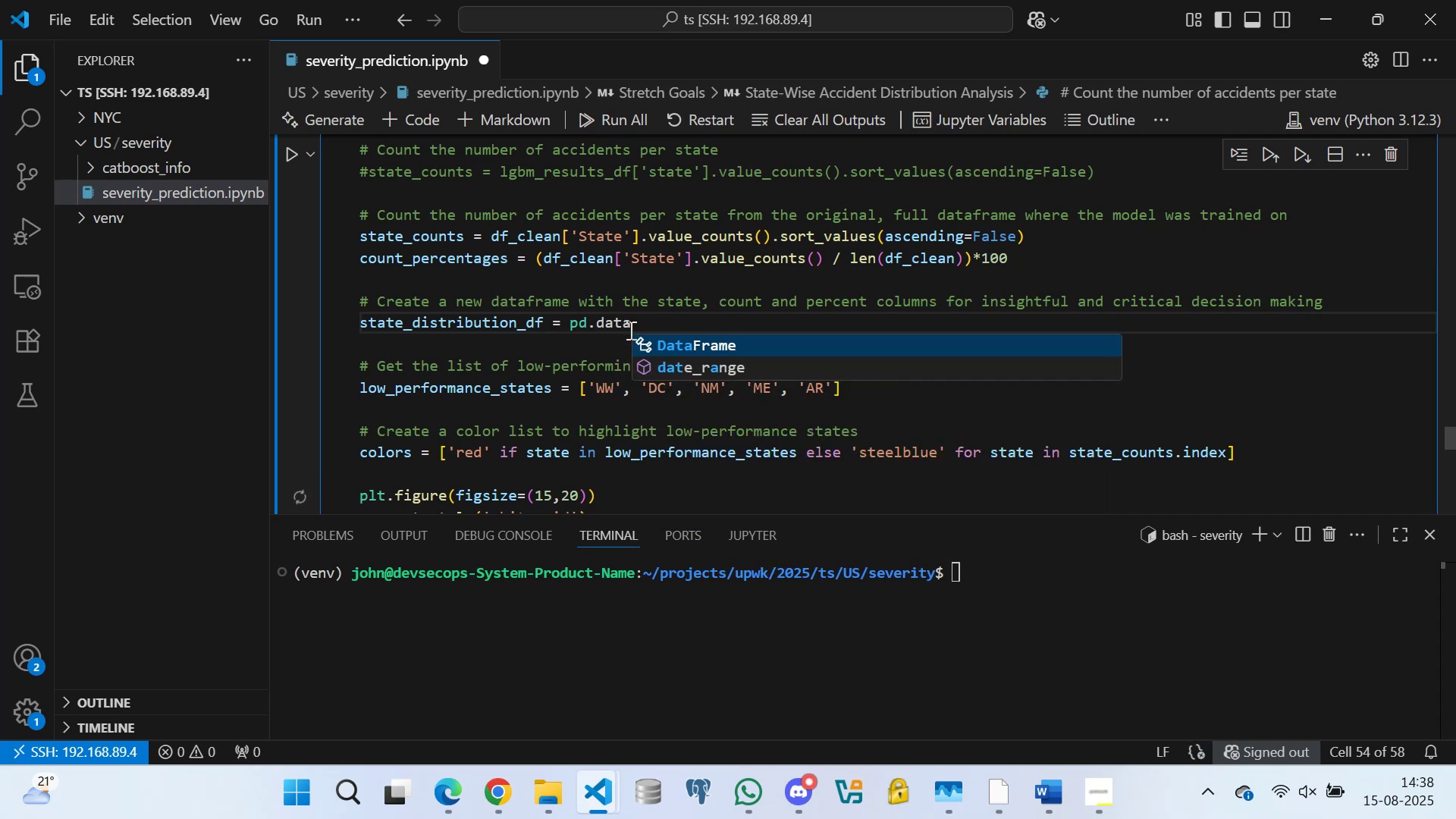 
left_click([679, 345])
 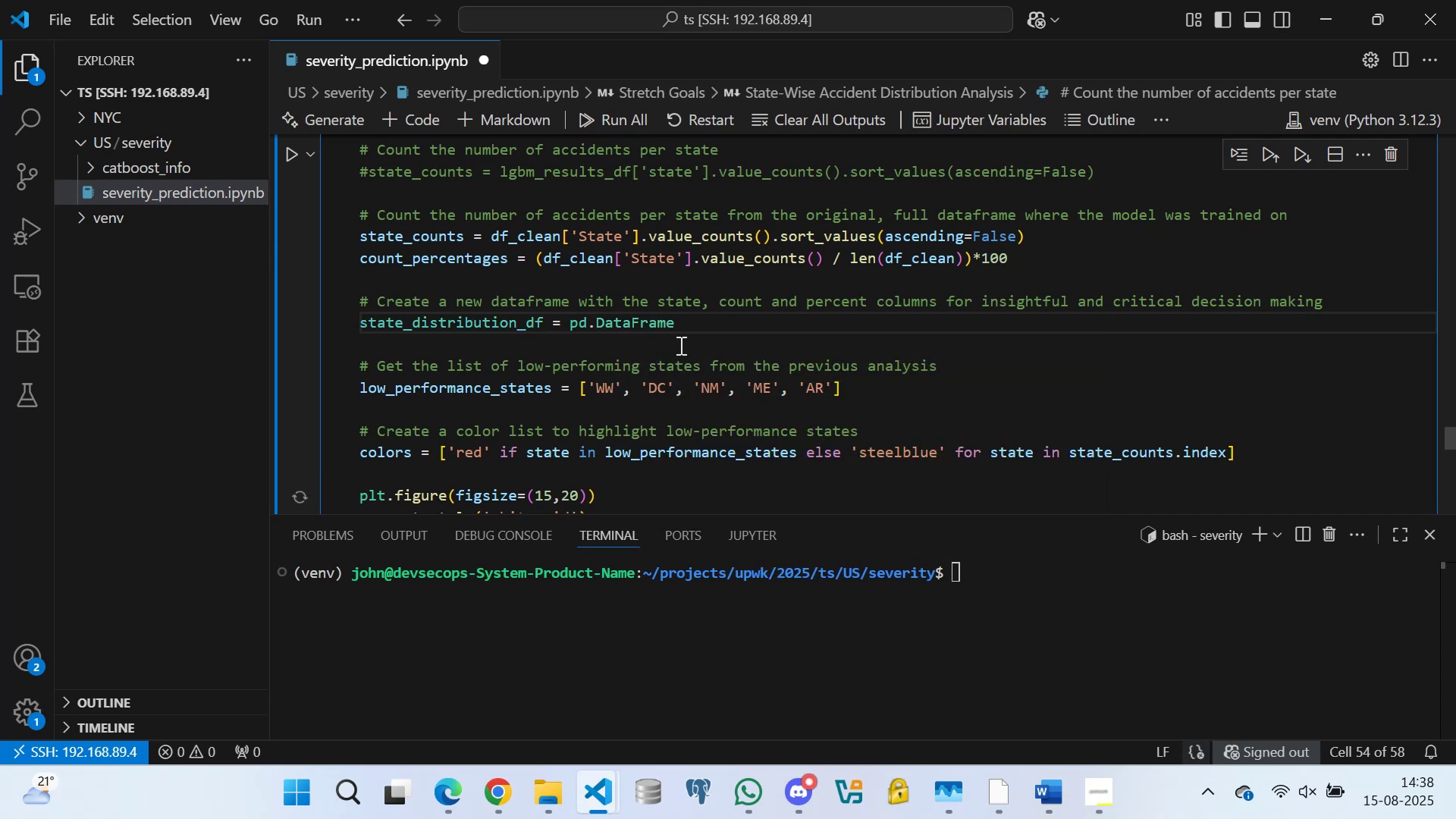 
key(Shift+9)
 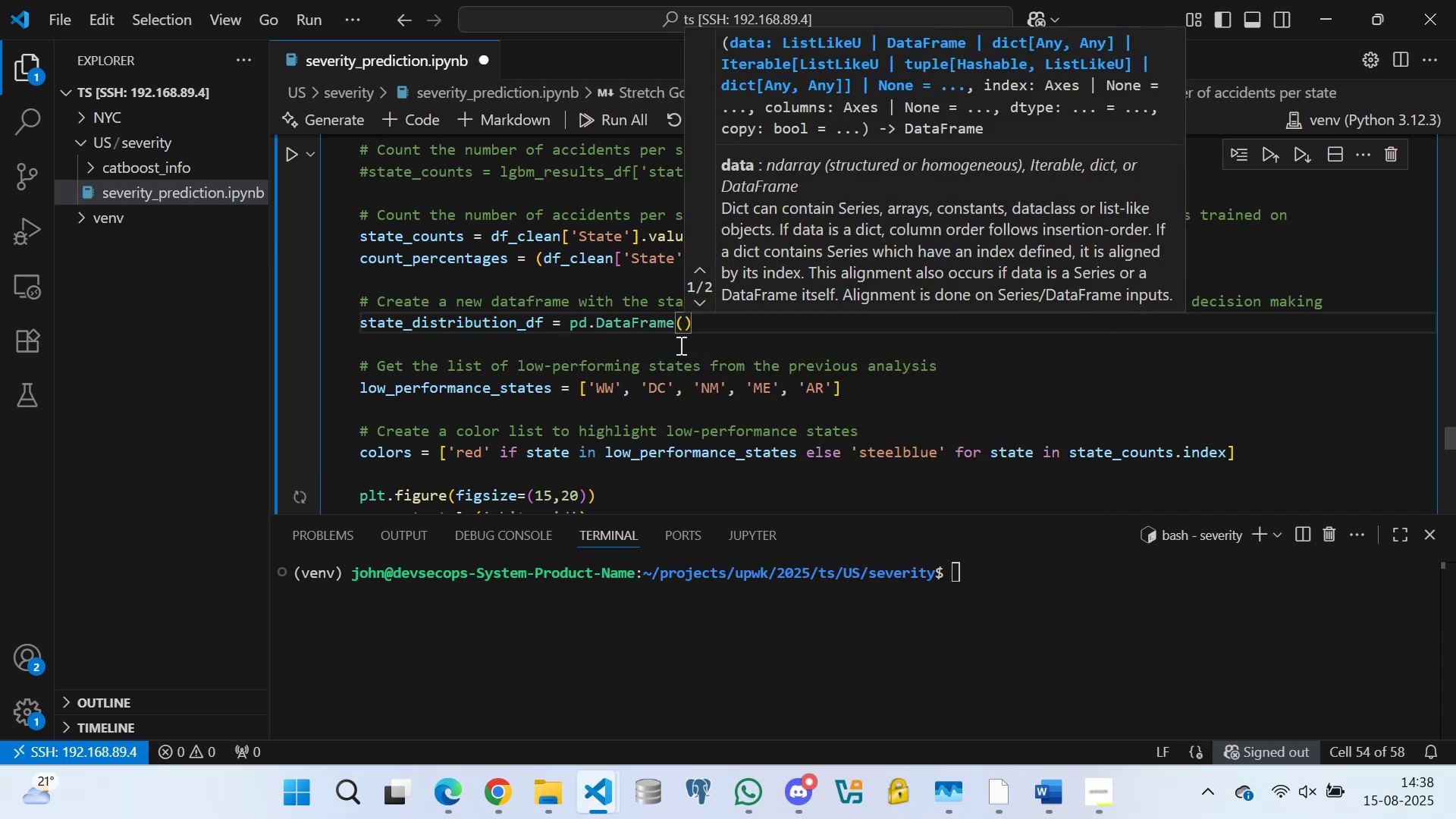 
key(Shift+BracketLeft)
 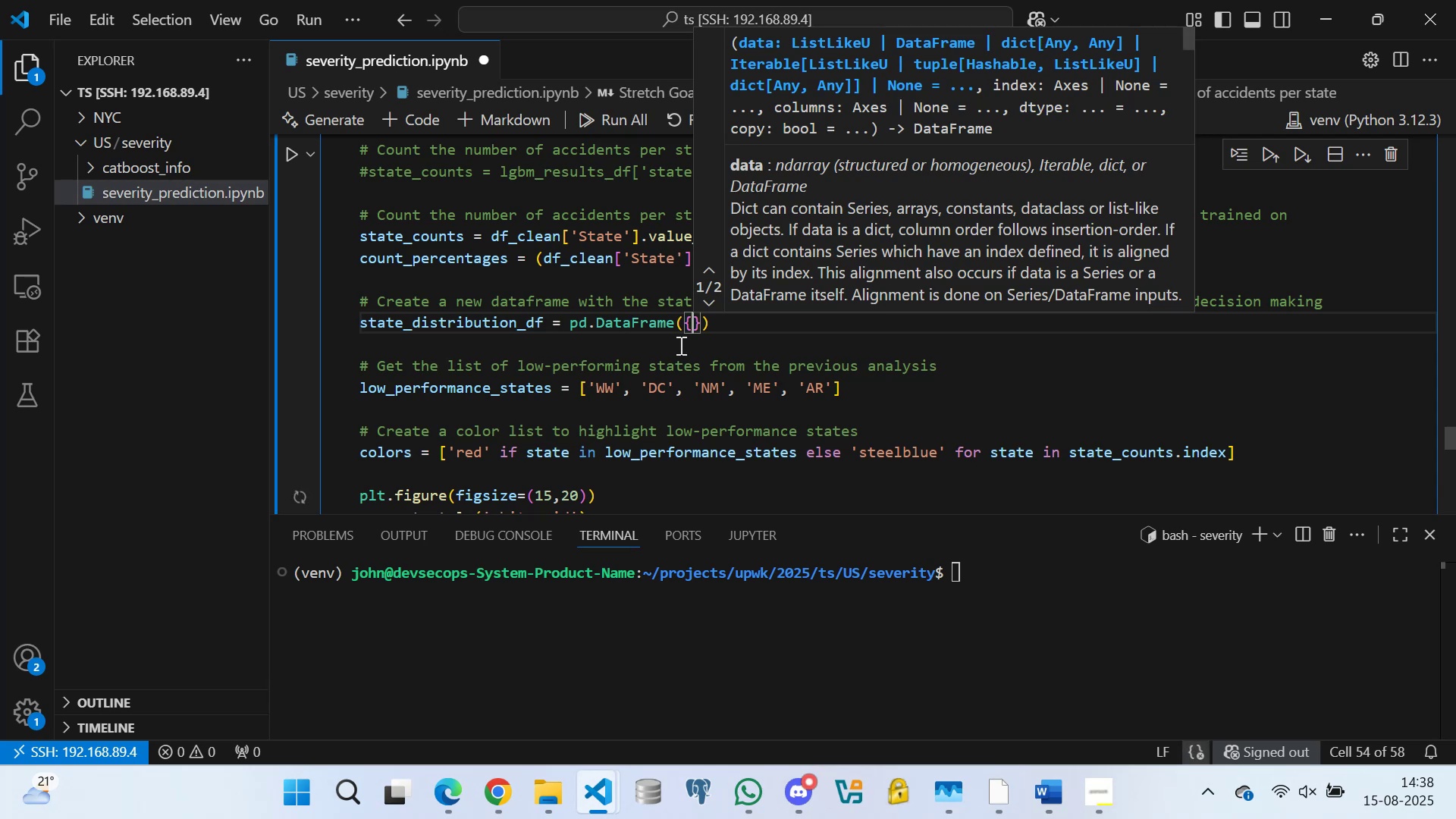 
key(Enter)
 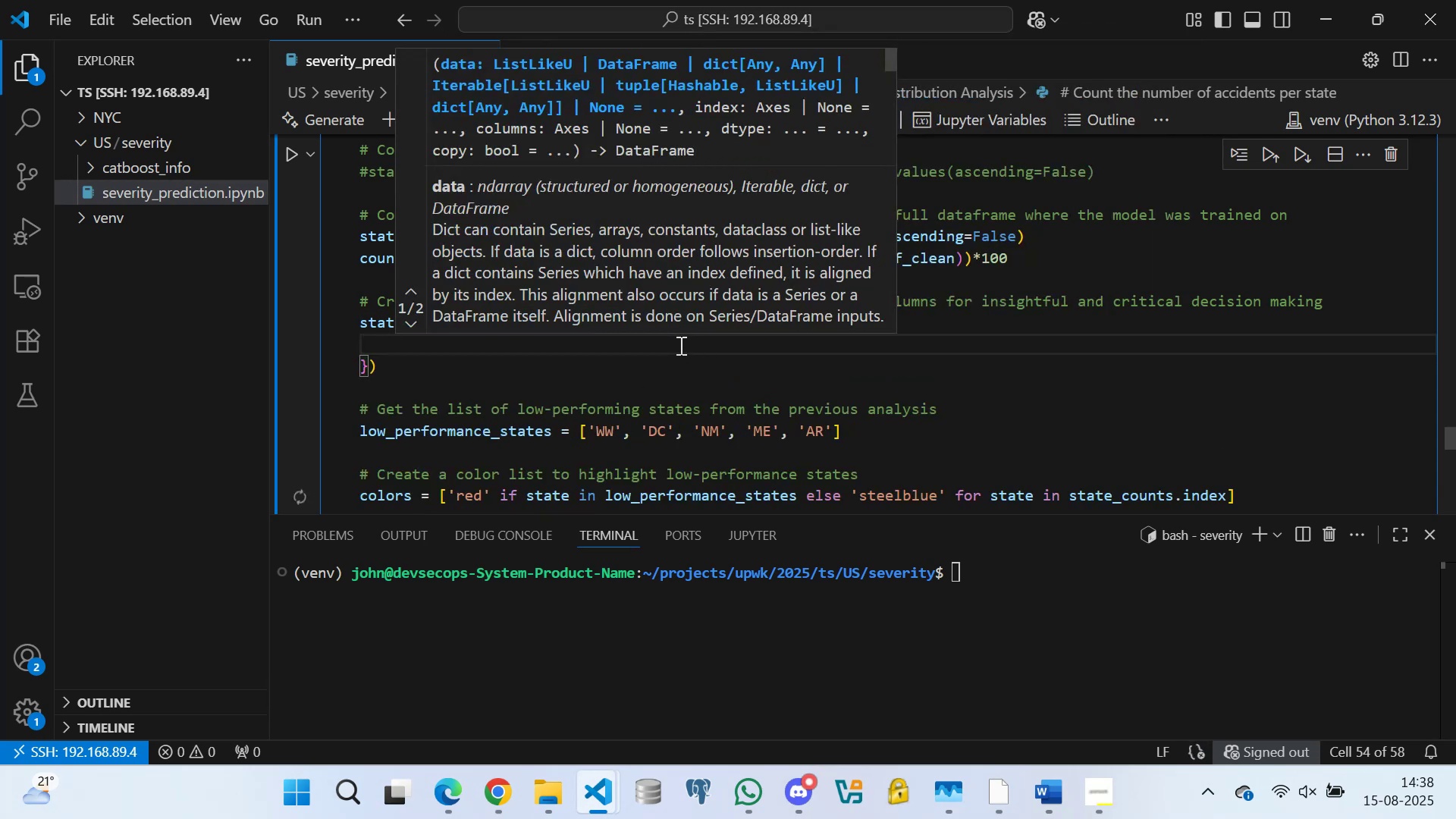 
key(Quote)
 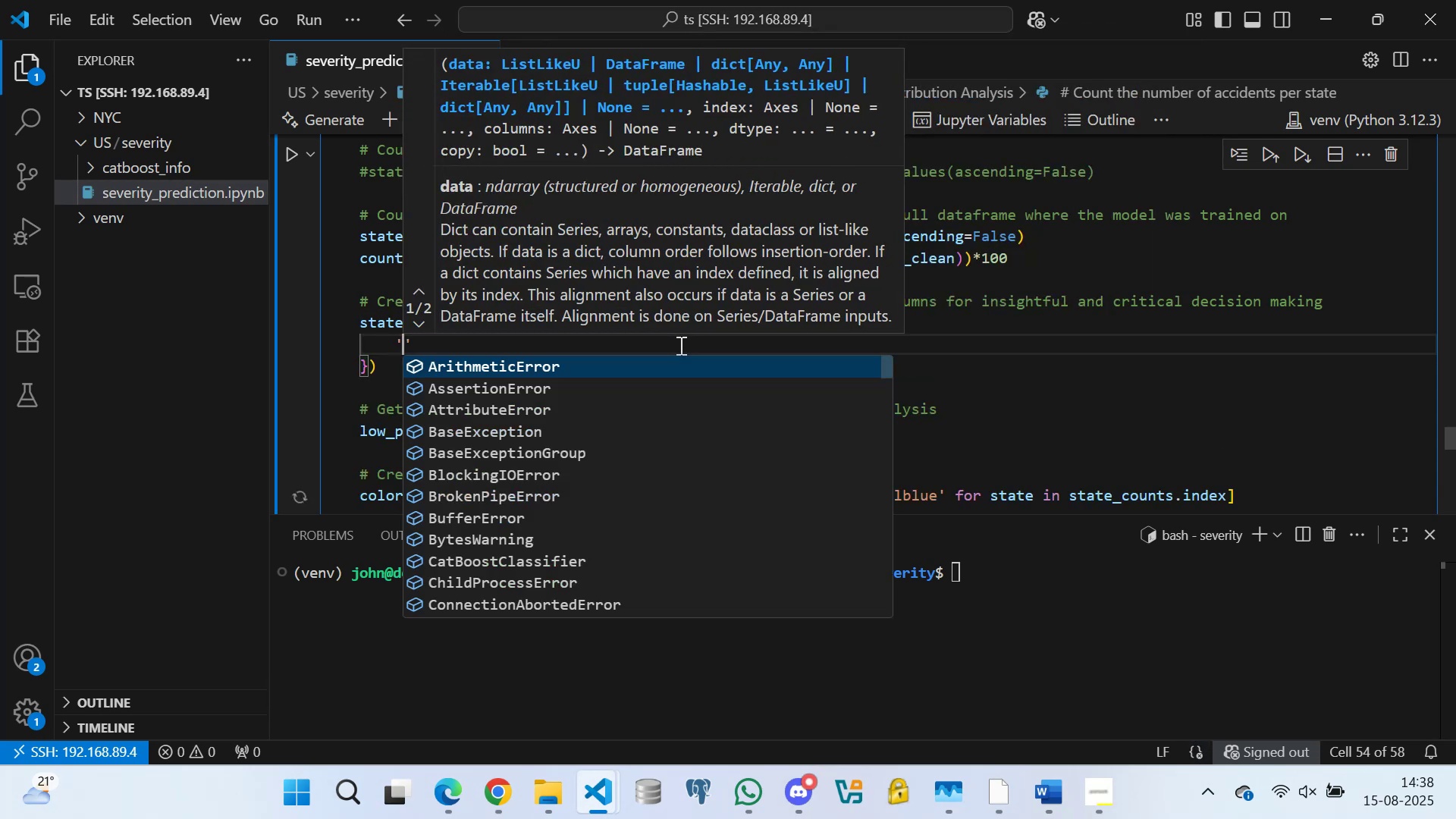 
type(Sate)
key(Backspace)
key(Backspace)
key(Backspace)
type(tate)
 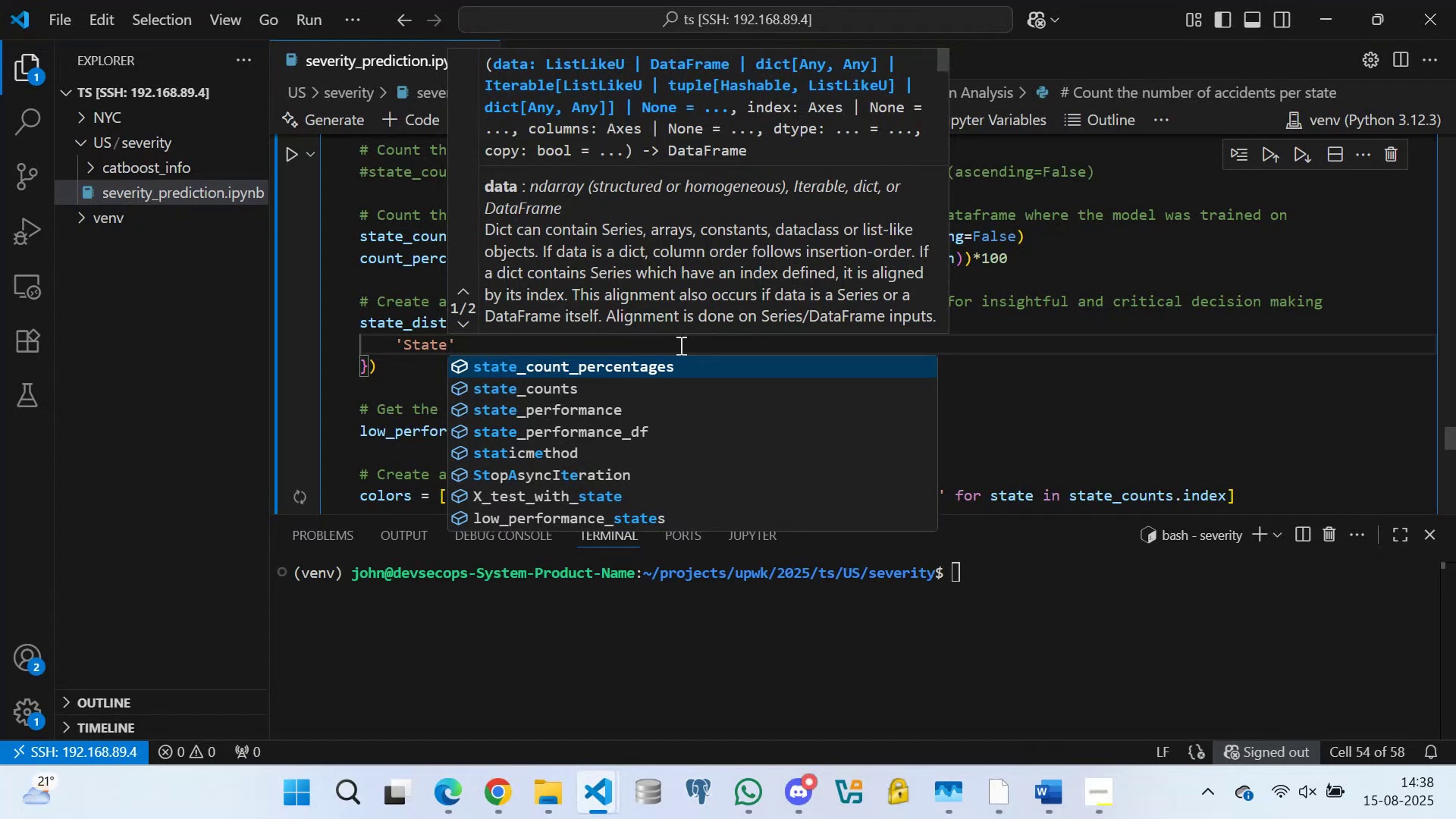 
key(ArrowRight)
 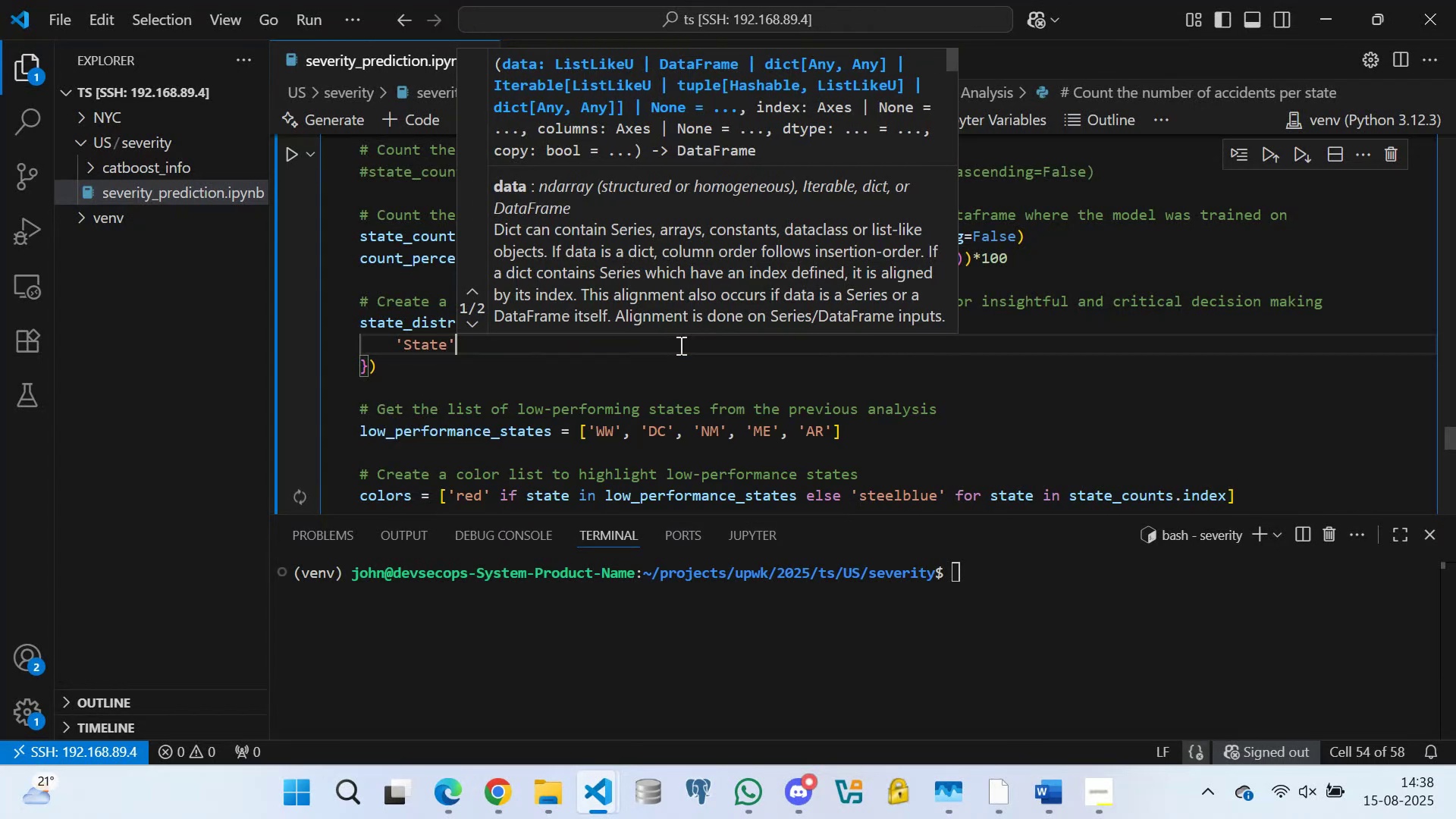 
type(: stat)
 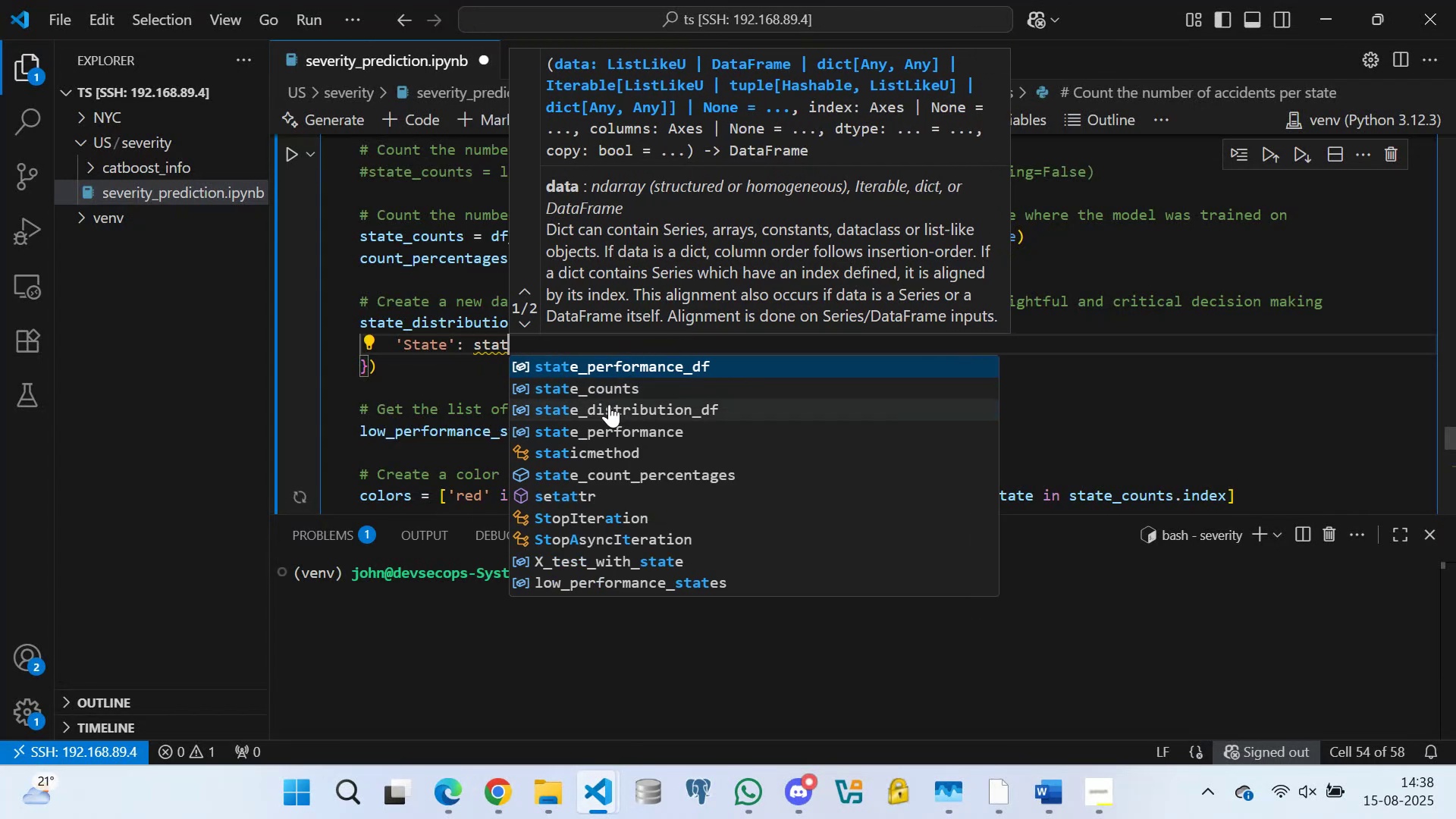 
left_click([611, 394])
 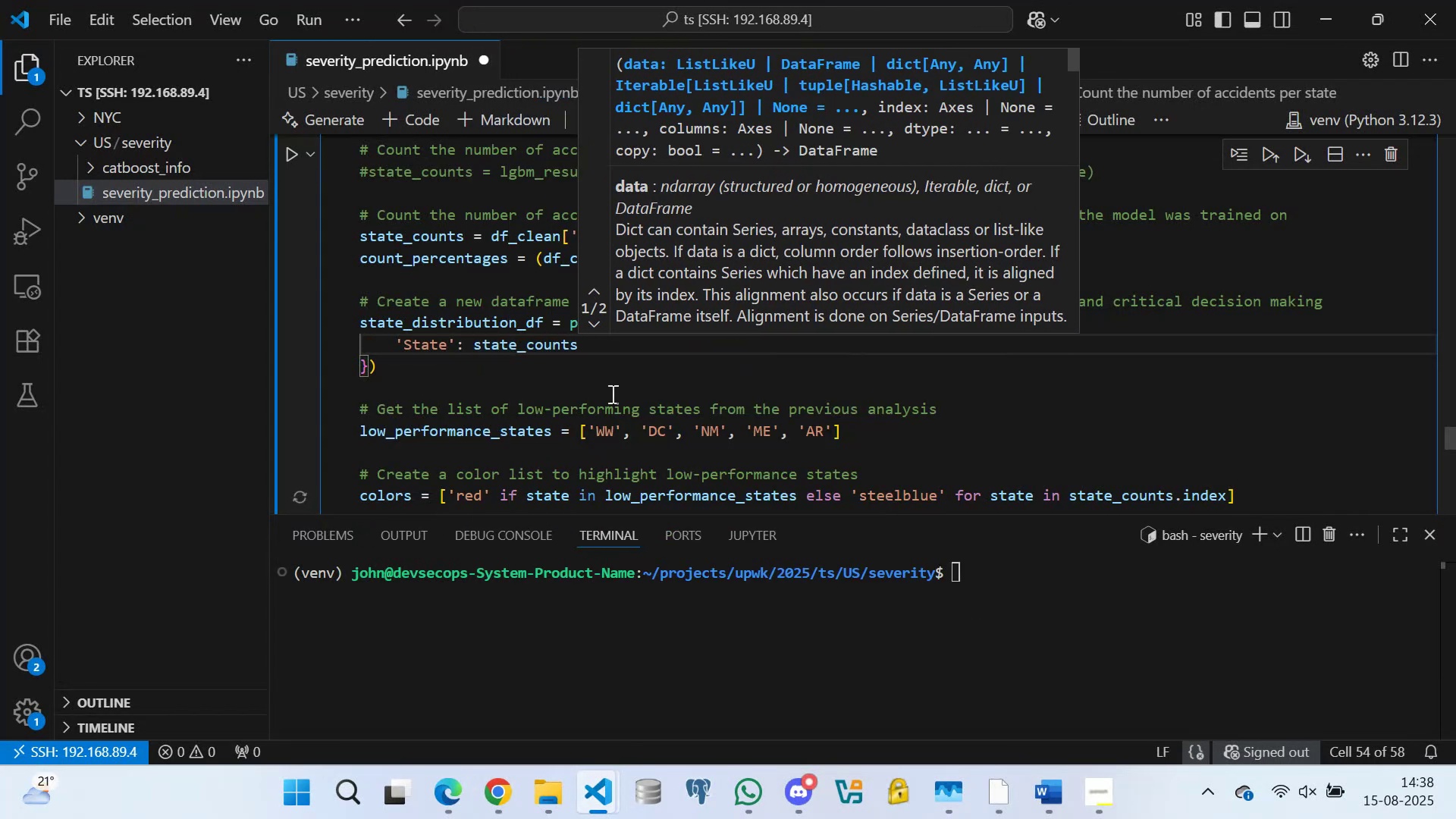 
type(.index,)
 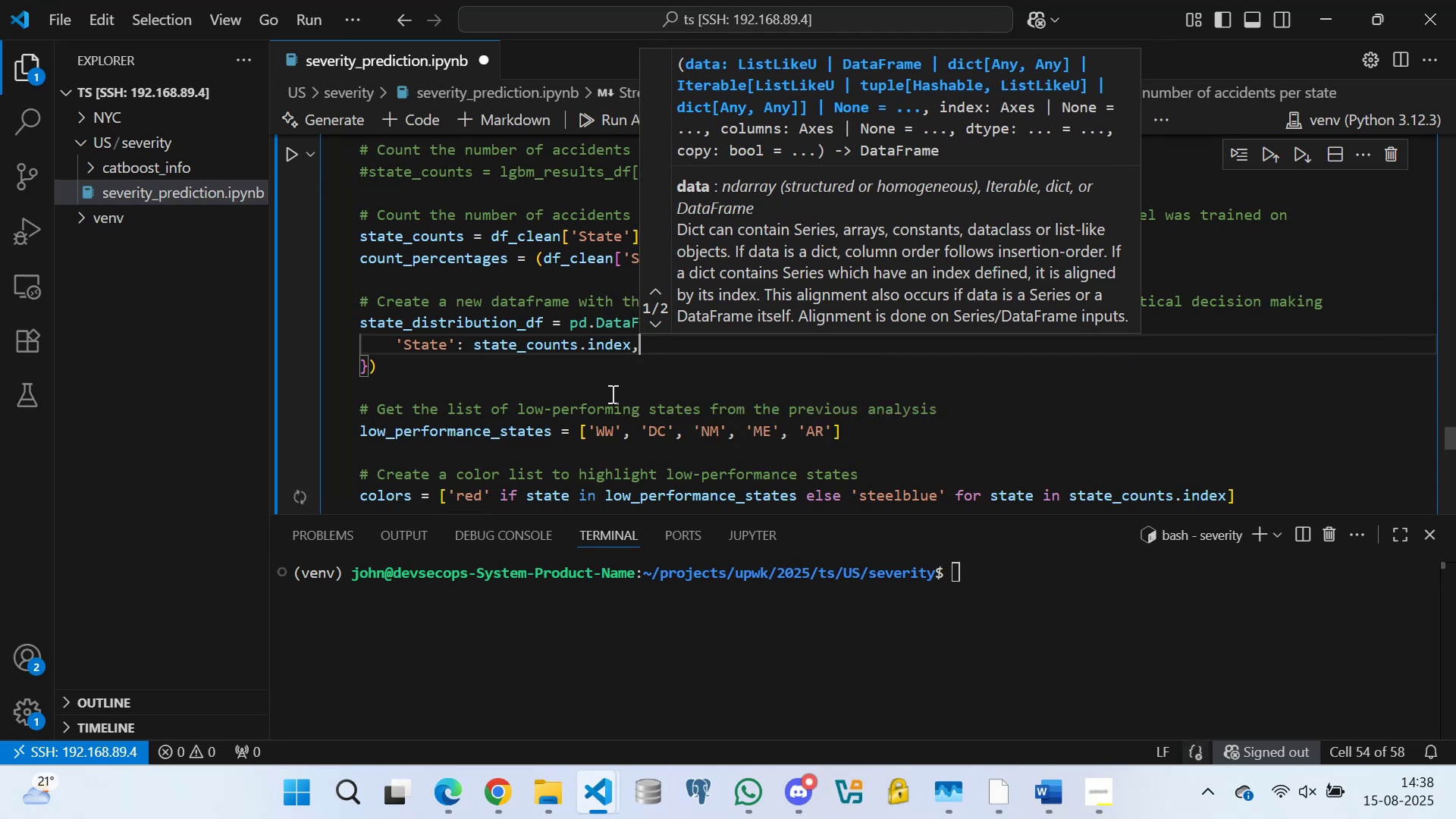 
key(Enter)
 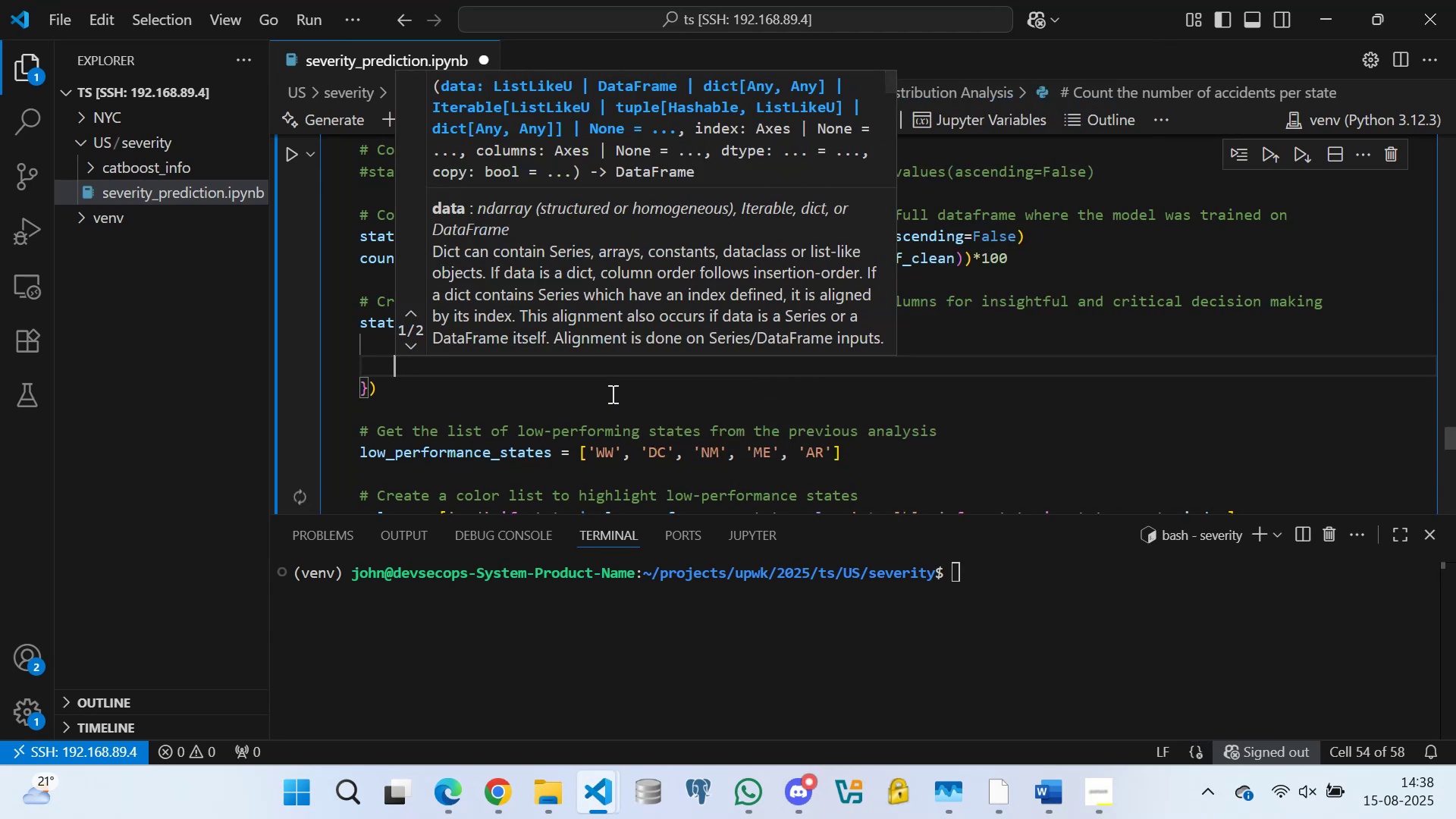 
type('Counts)
 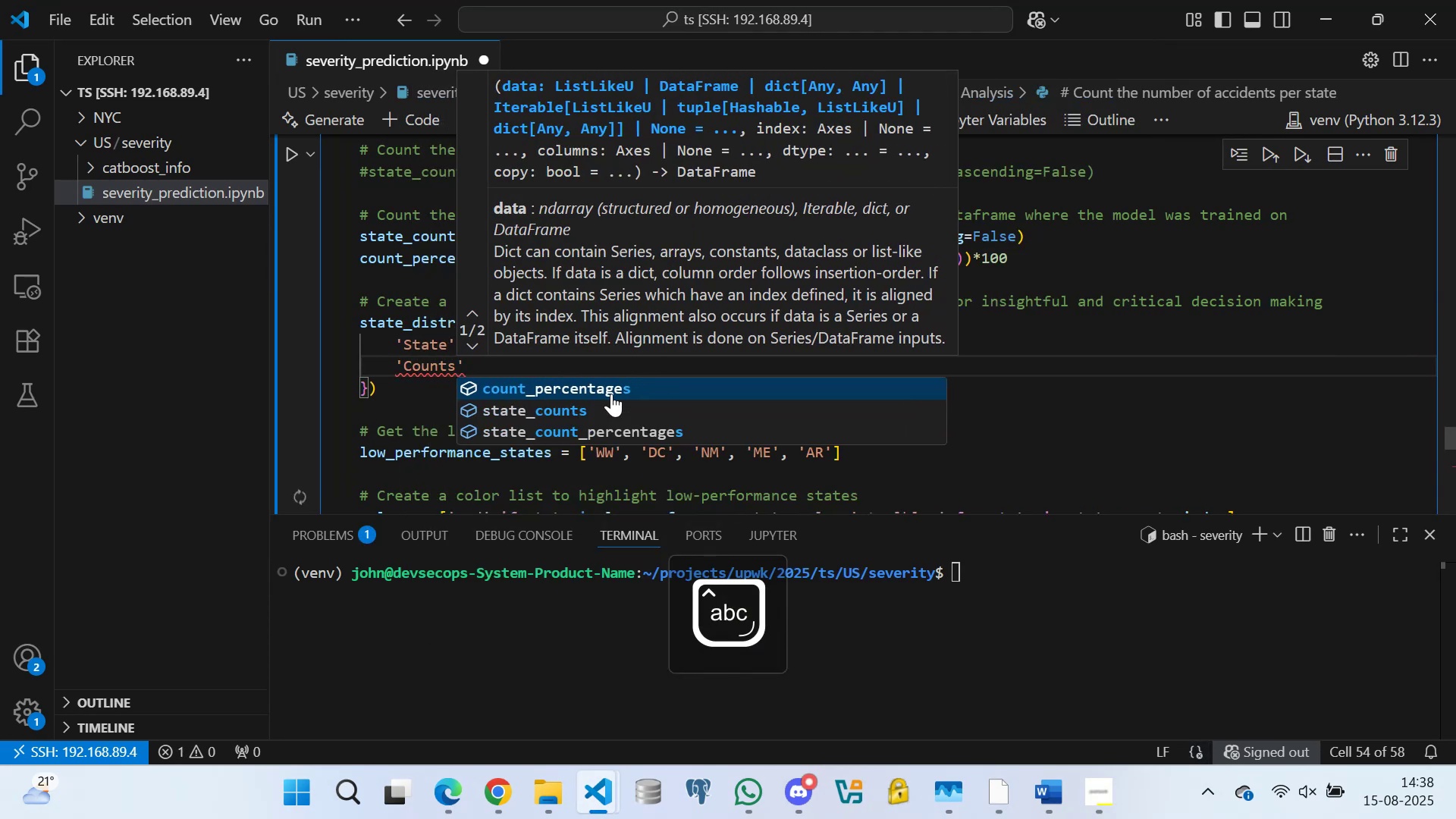 
key(ArrowRight)
 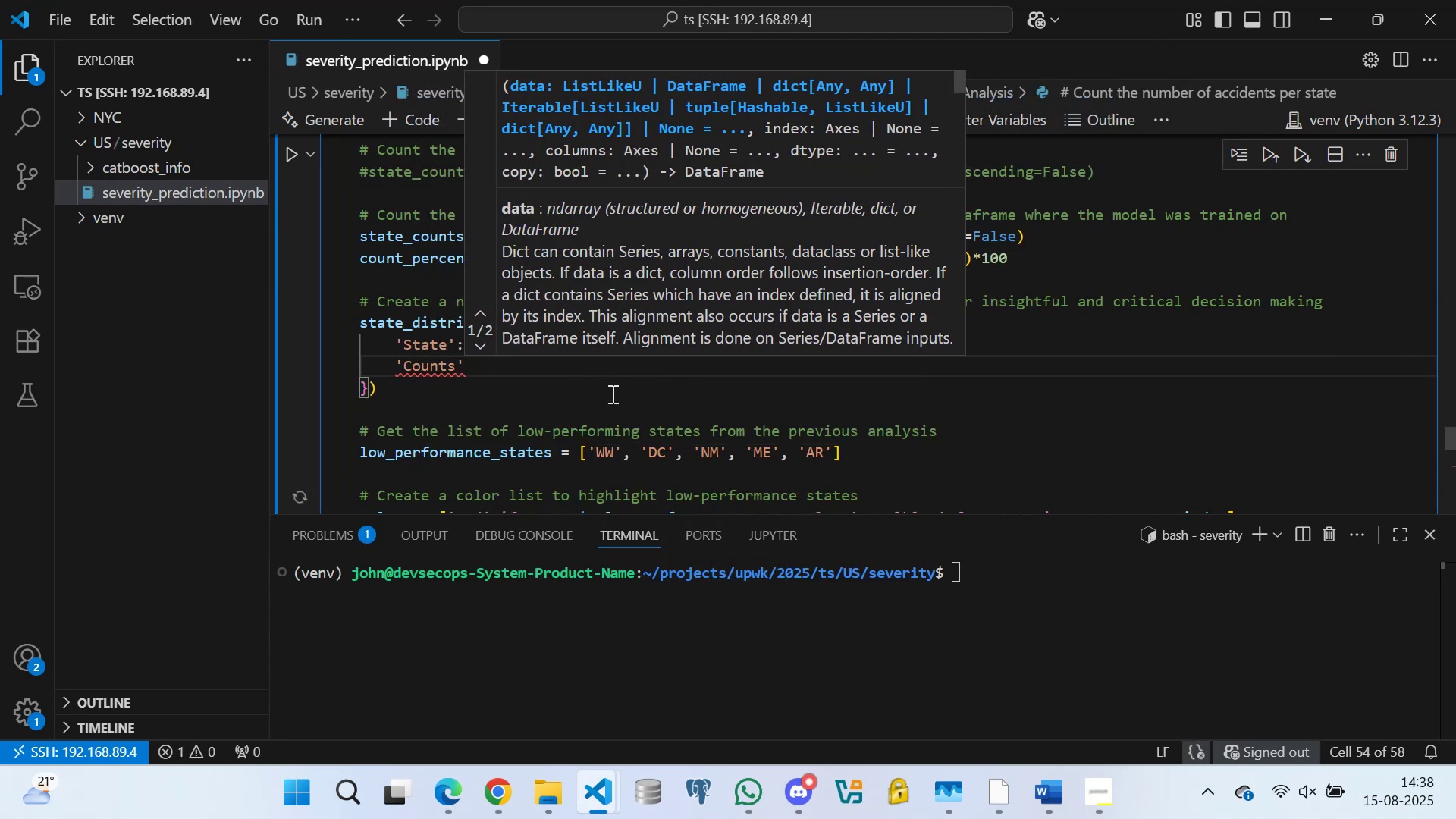 
type(: sta)
 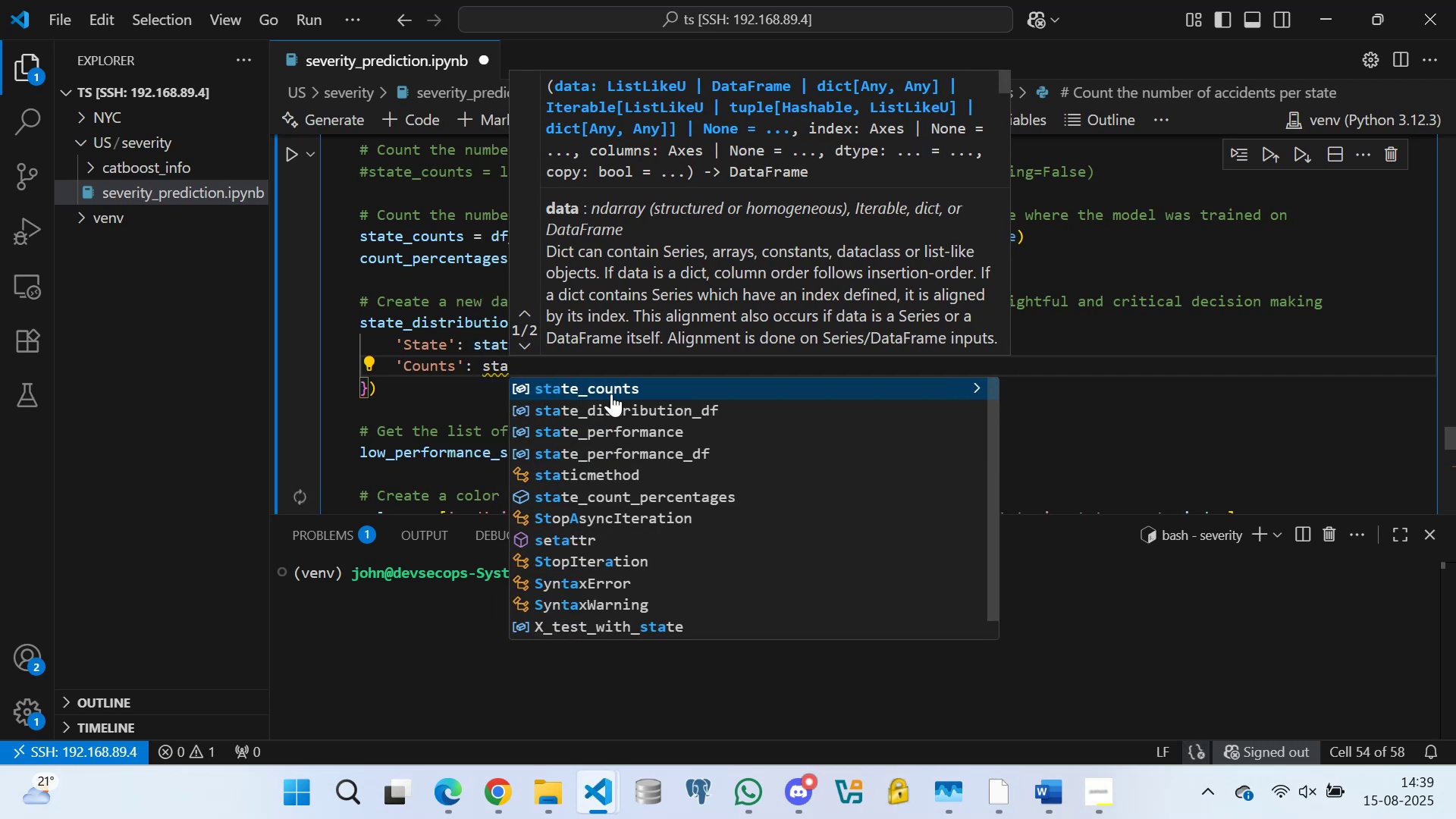 
left_click([611, 394])
 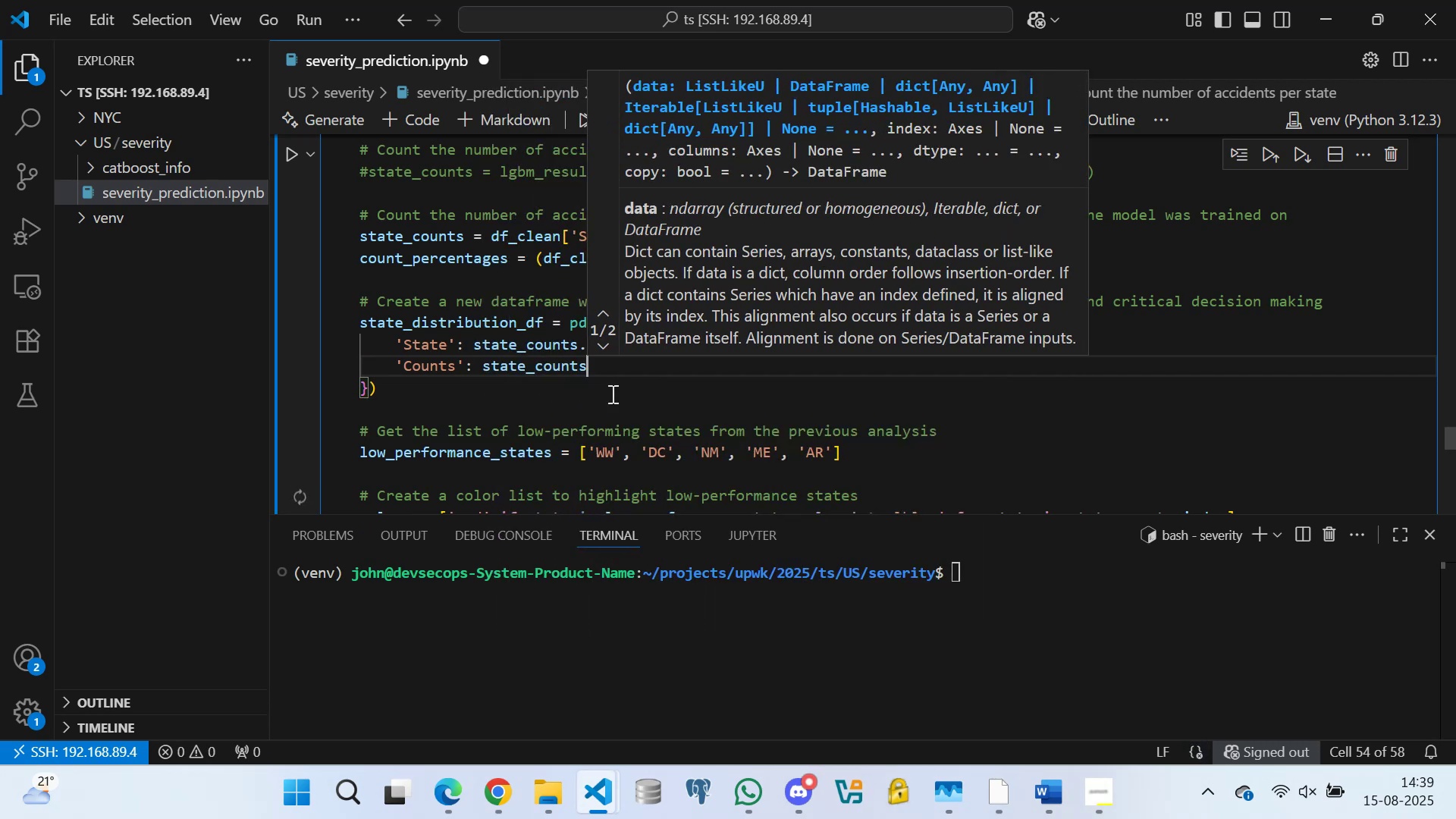 
type(.valu)
 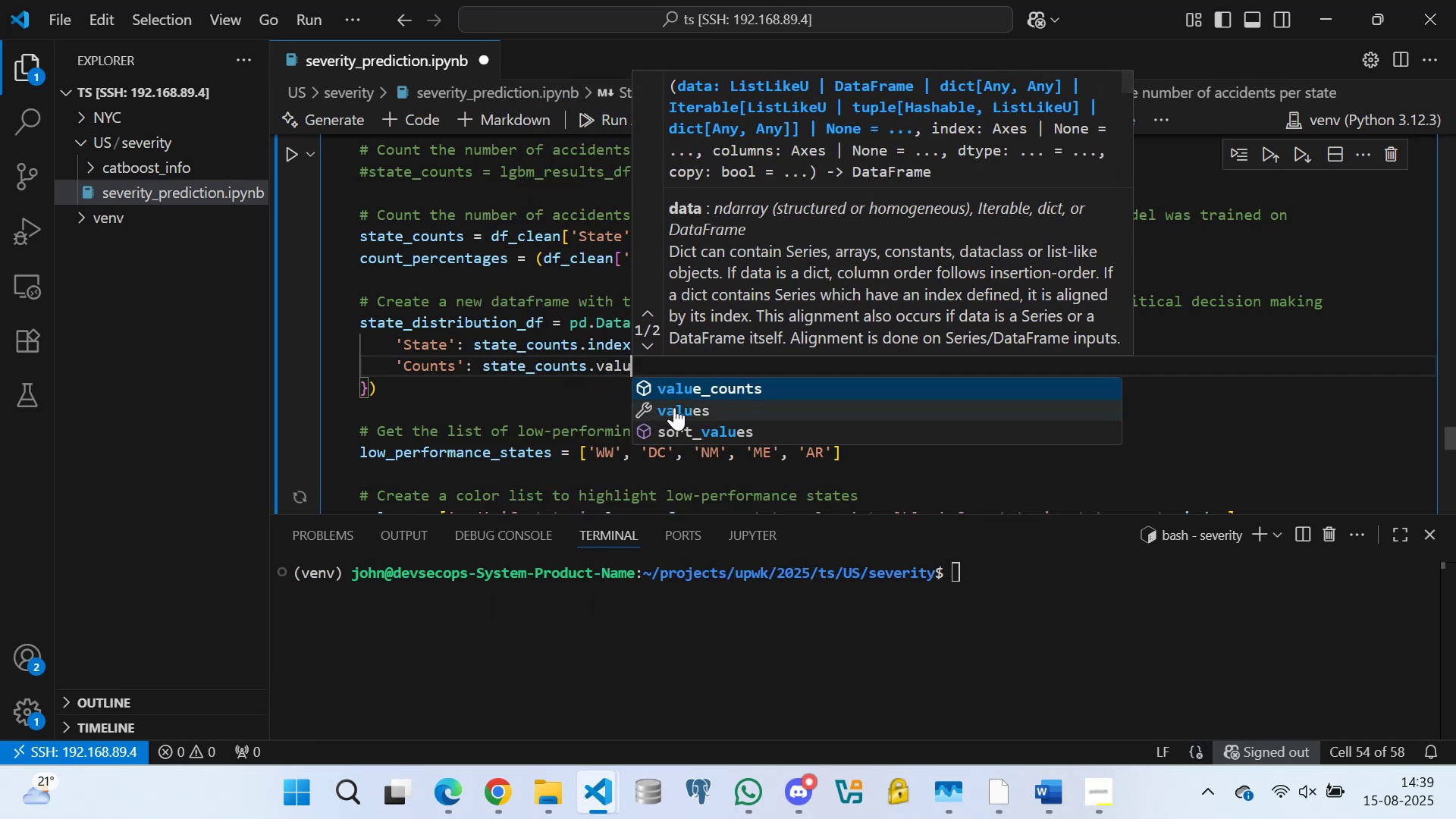 
left_click([677, 407])
 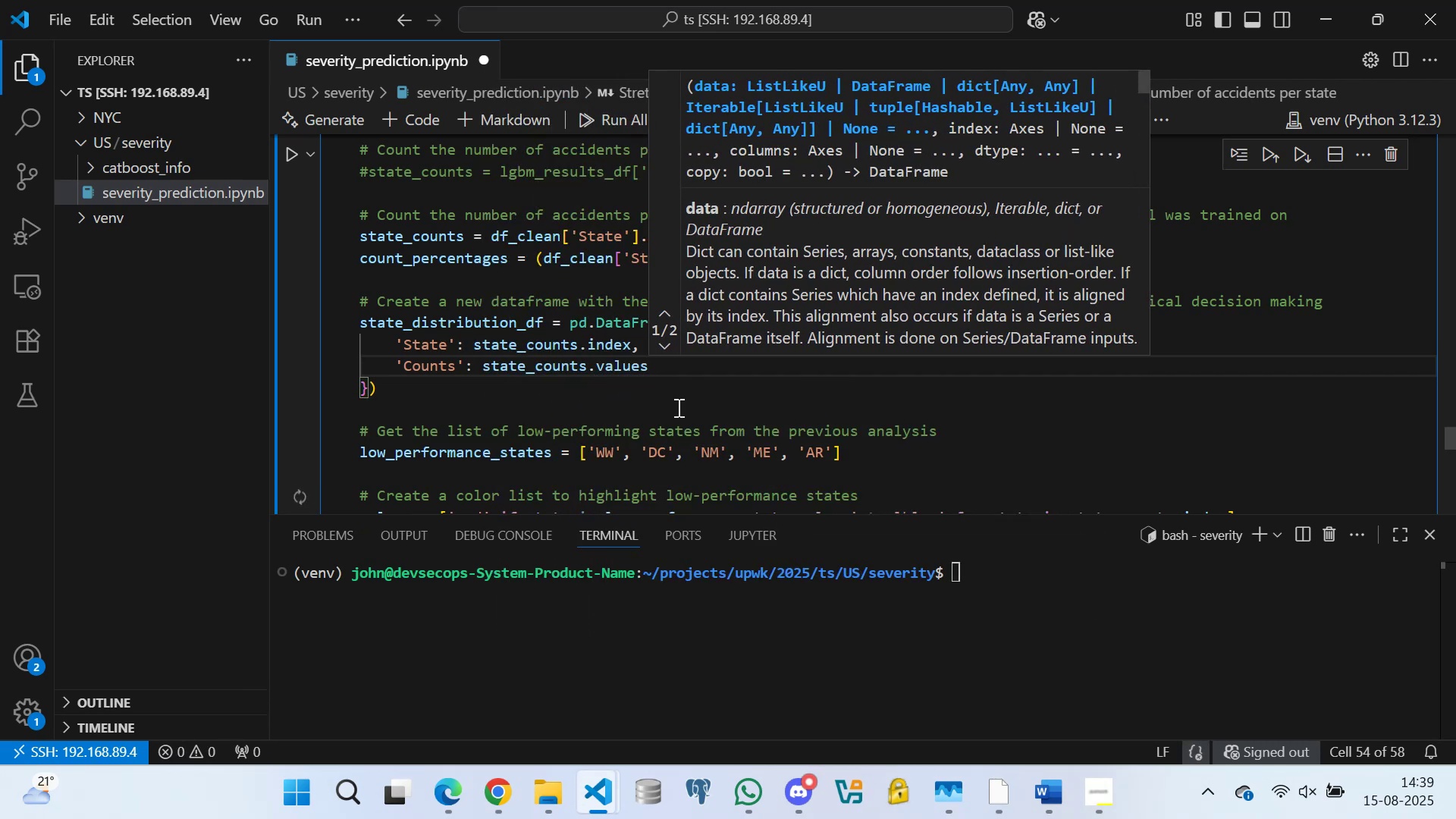 
key(Comma)
 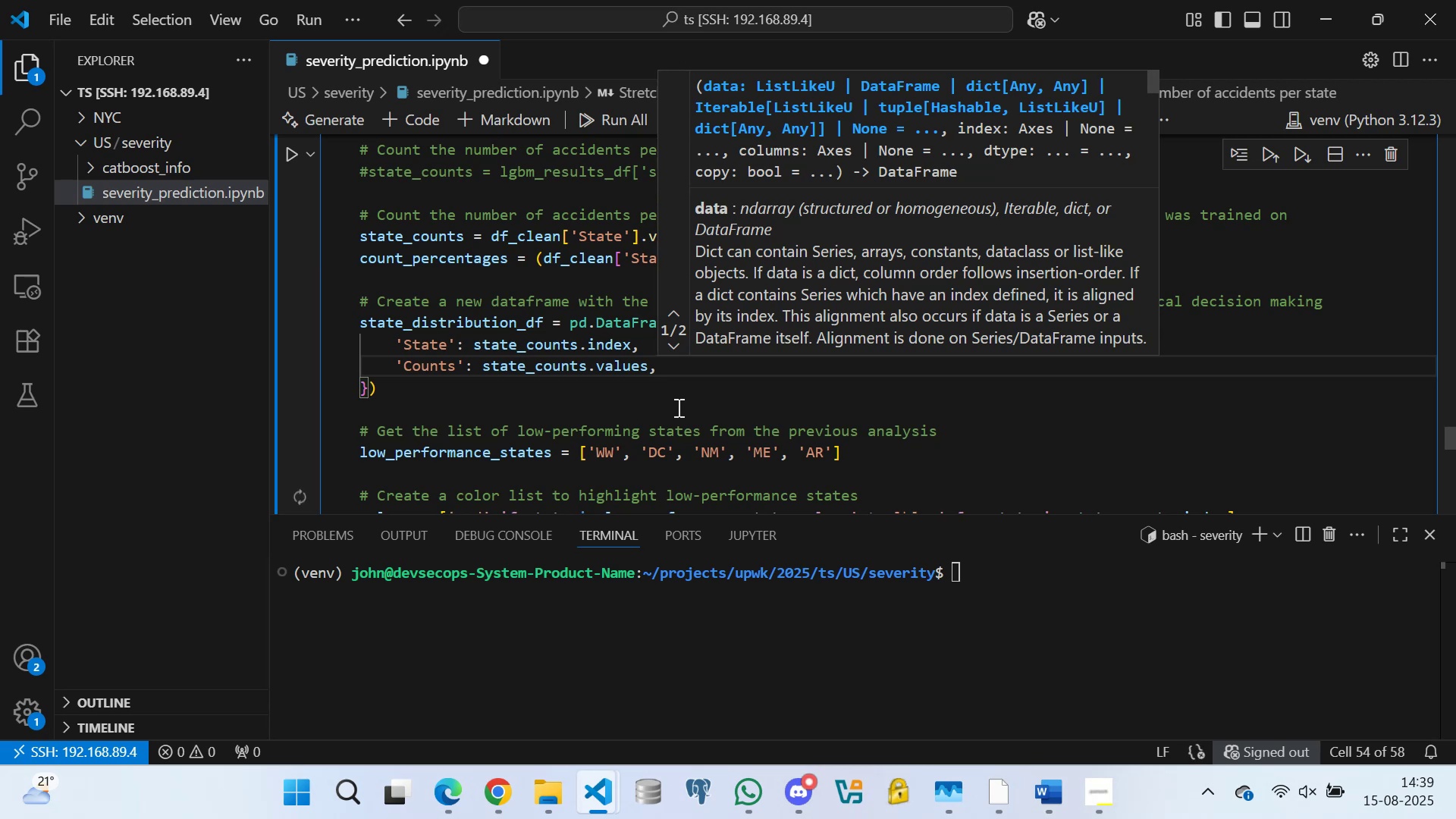 
key(Enter)
 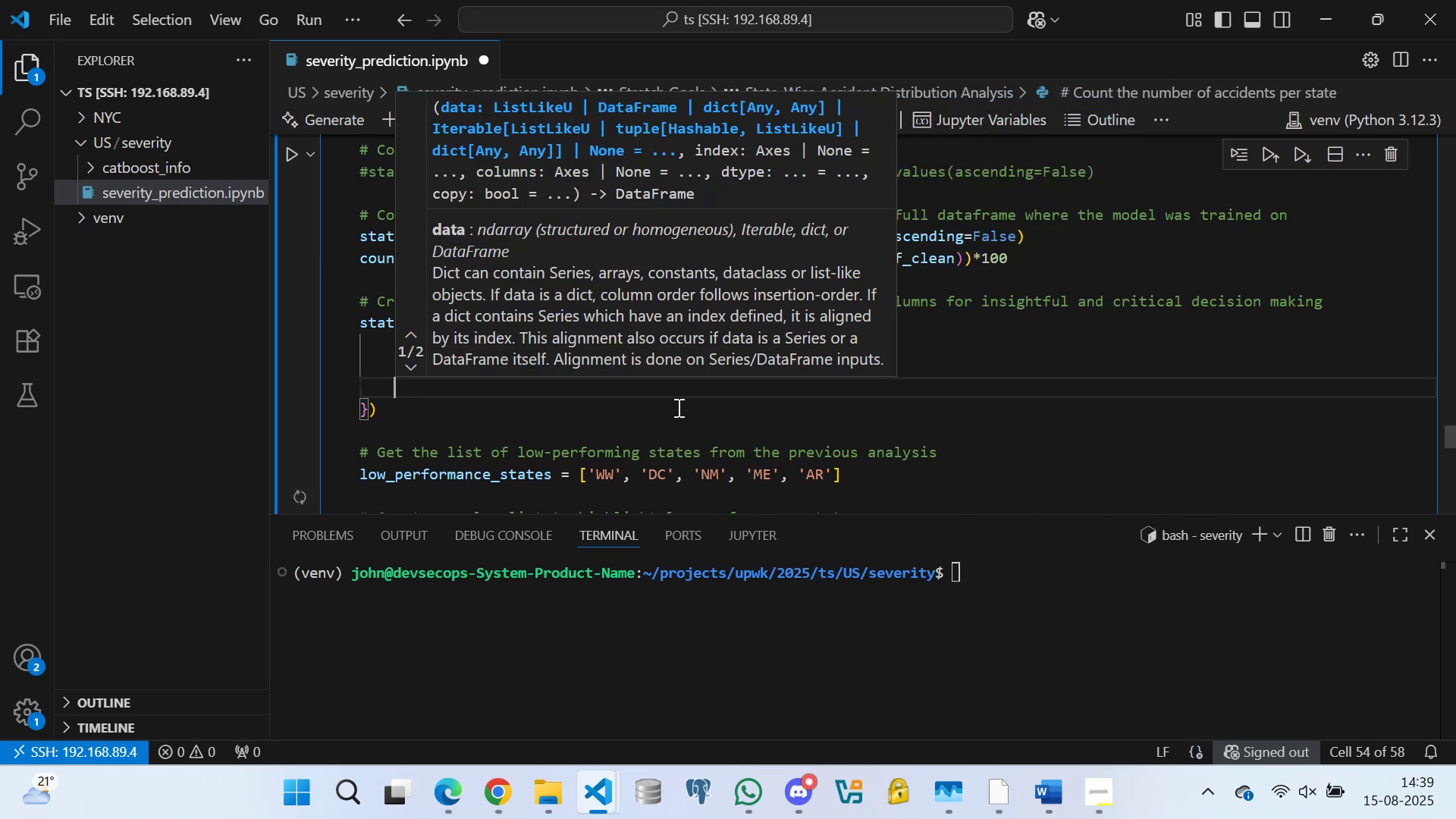 
type('Percentages)
 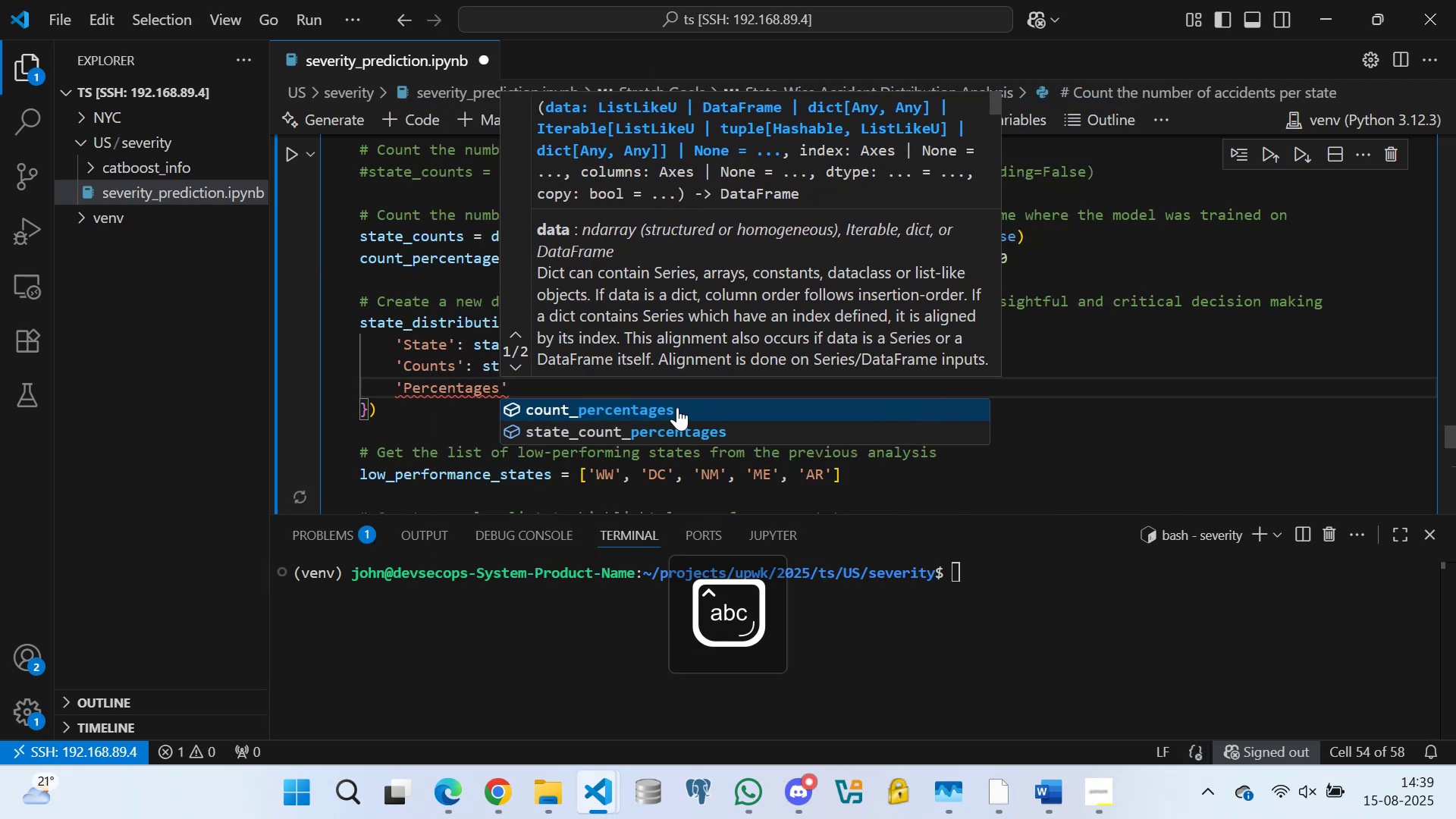 
key(ArrowRight)
 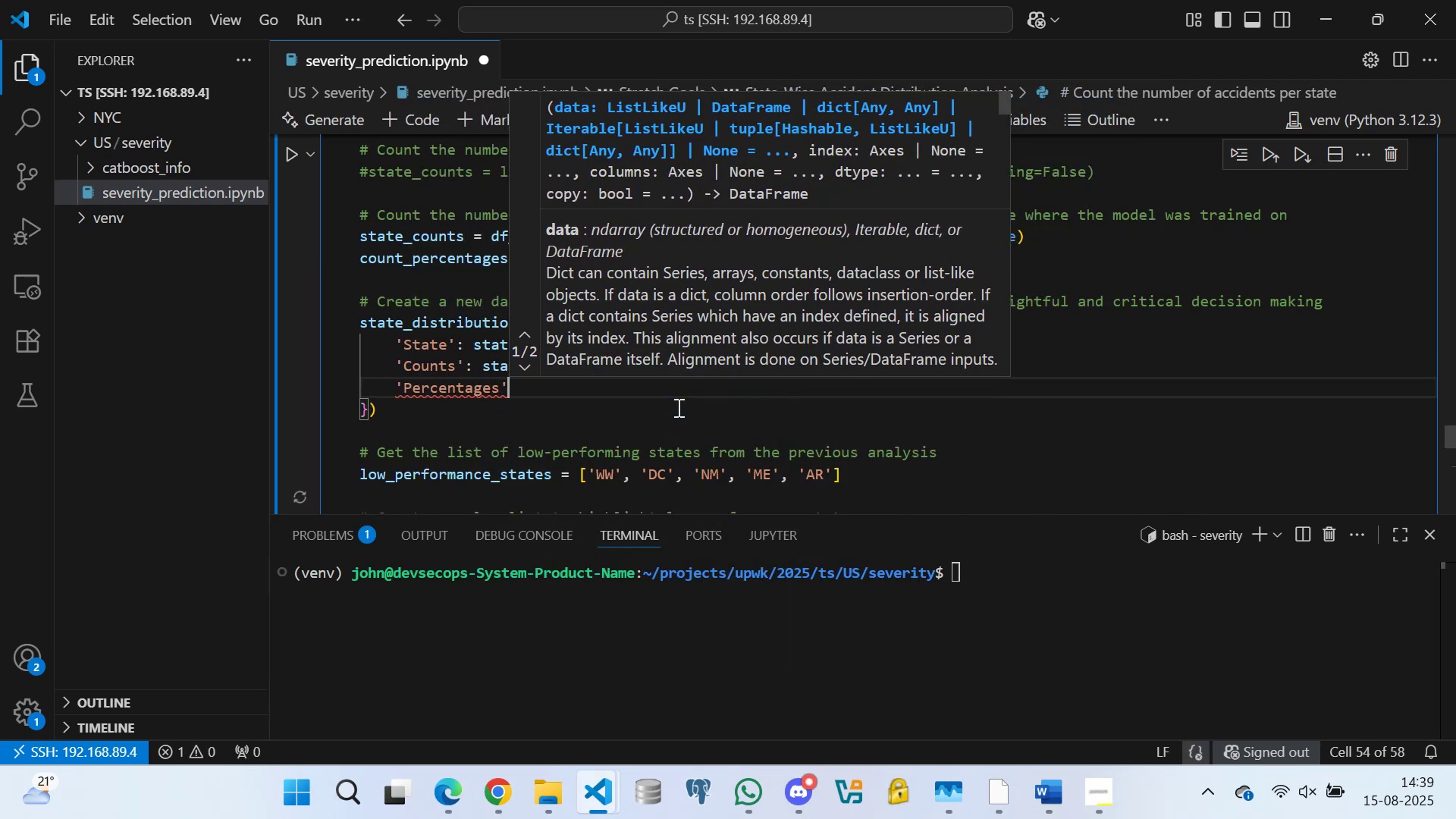 
key(Shift+Semicolon)
 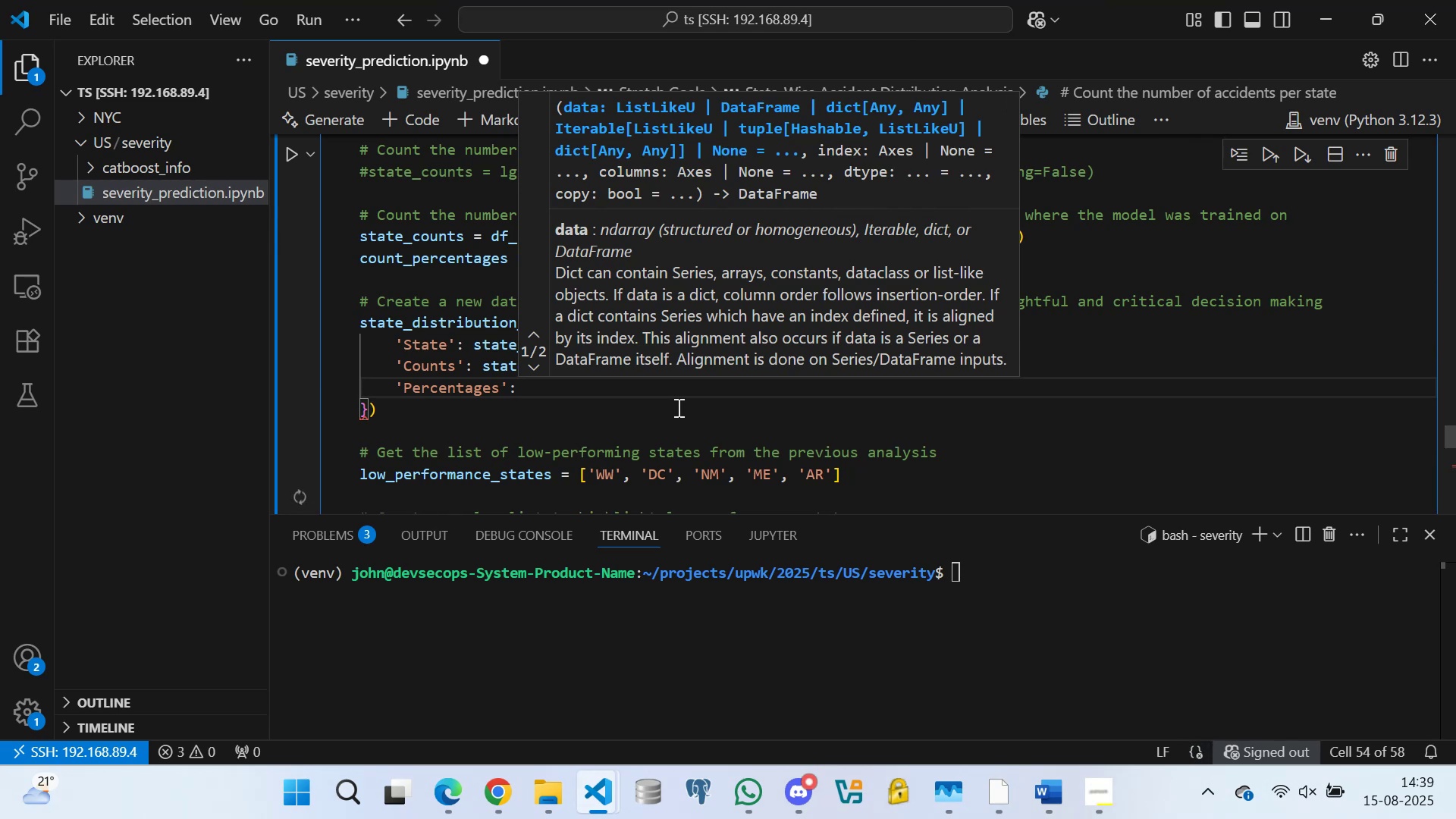 
wait(7.71)
 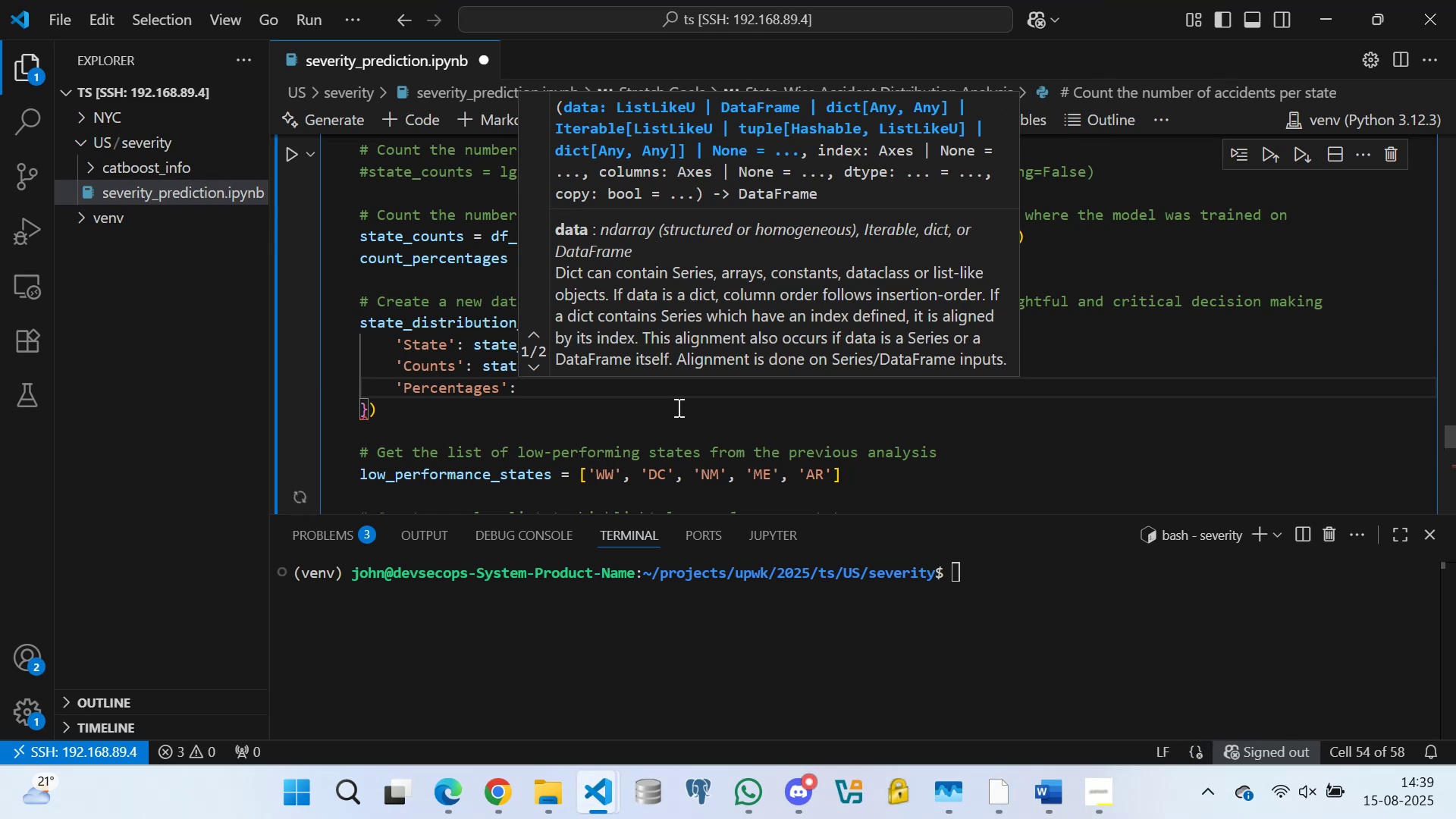 
left_click([454, 368])
 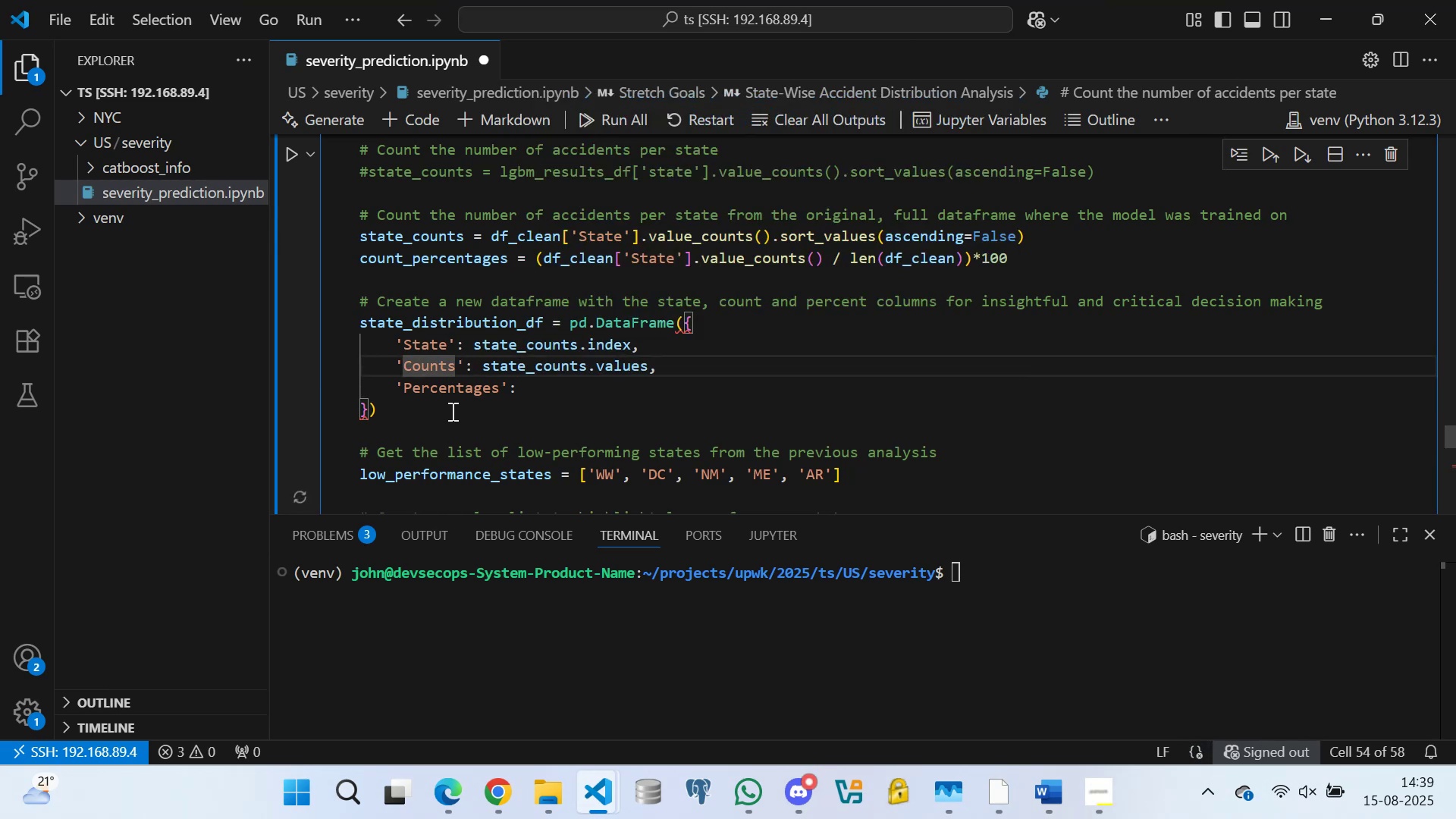 
key(Backspace)
 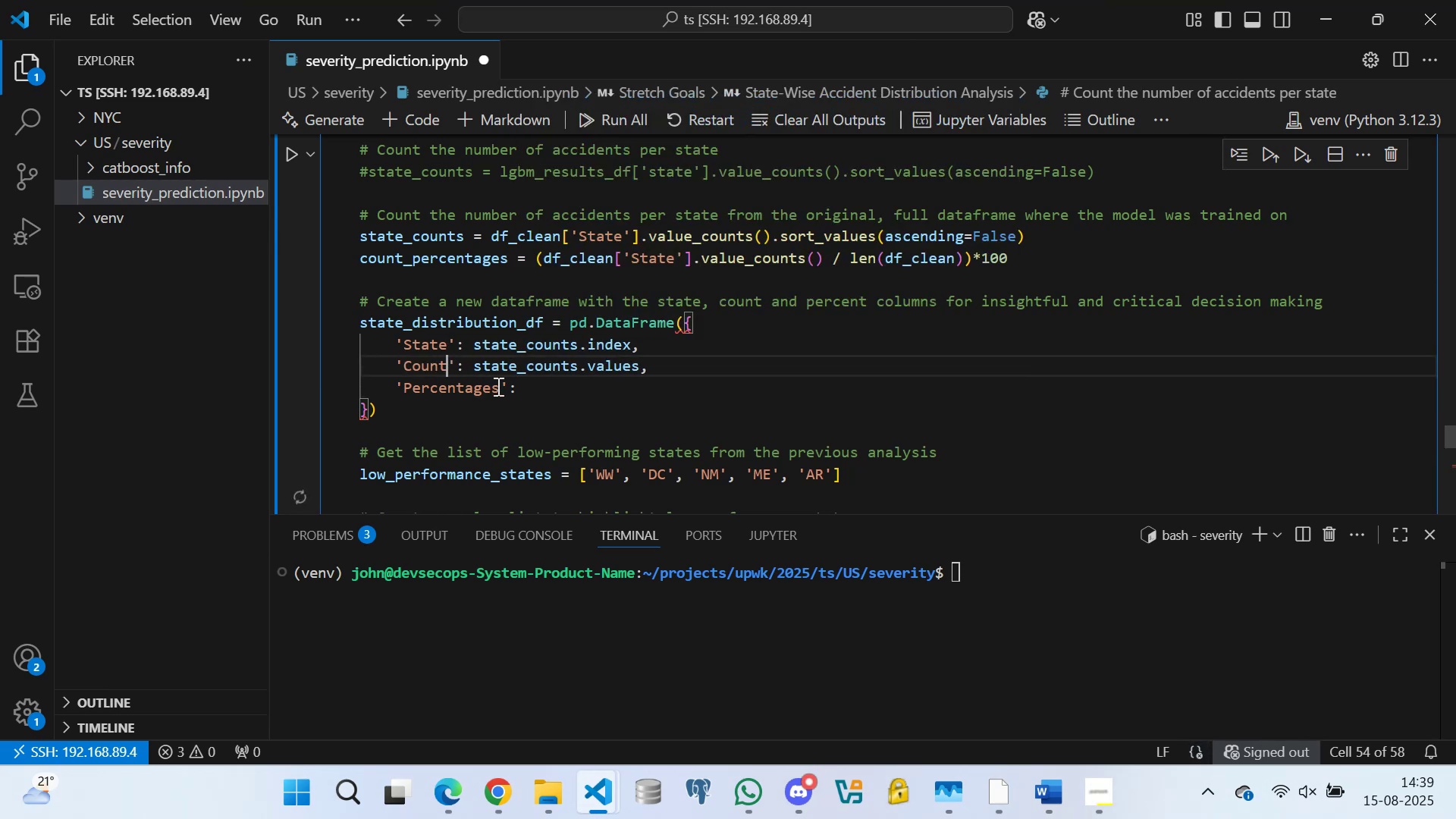 
left_click([501, 386])
 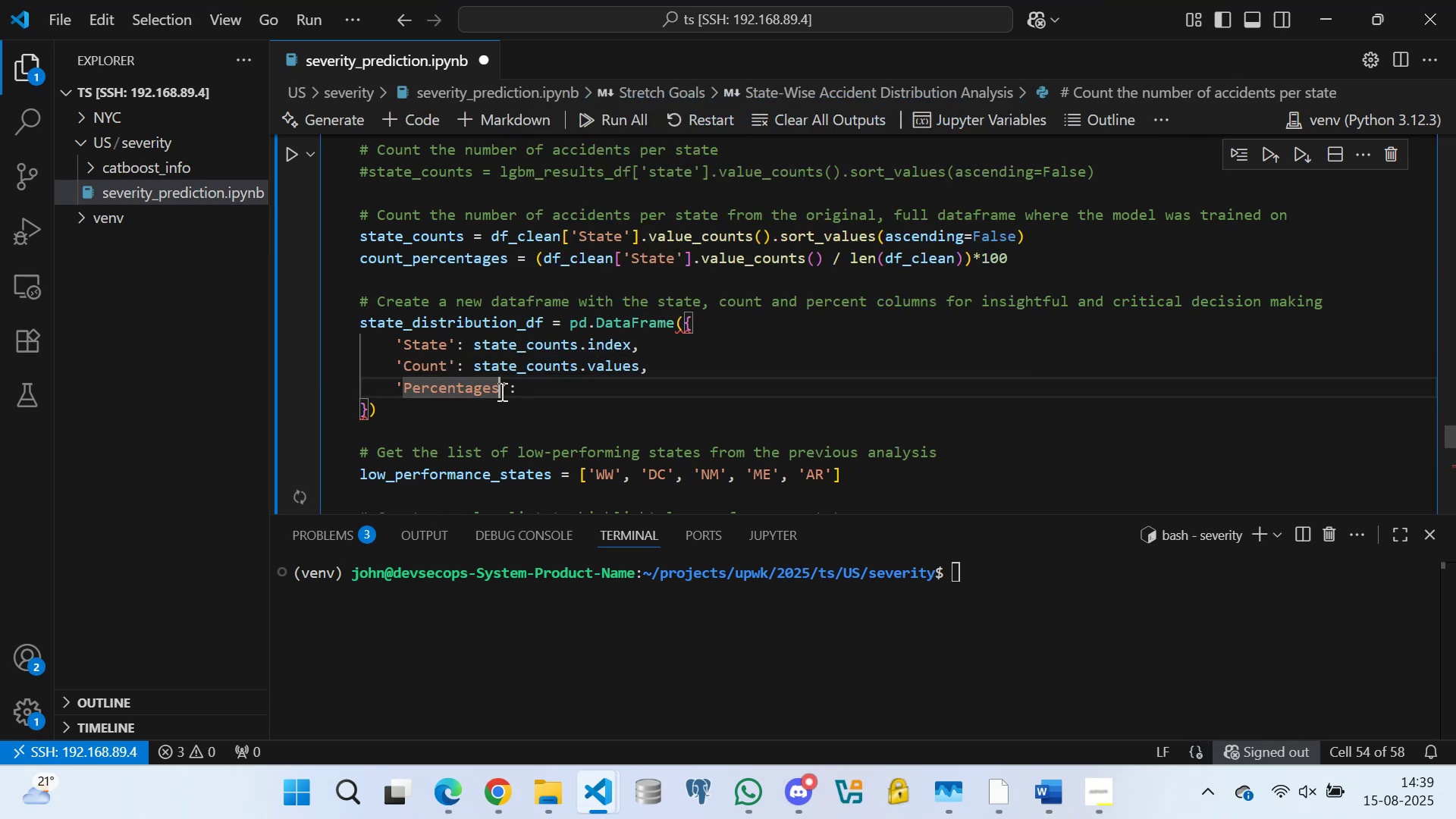 
key(Backspace)
 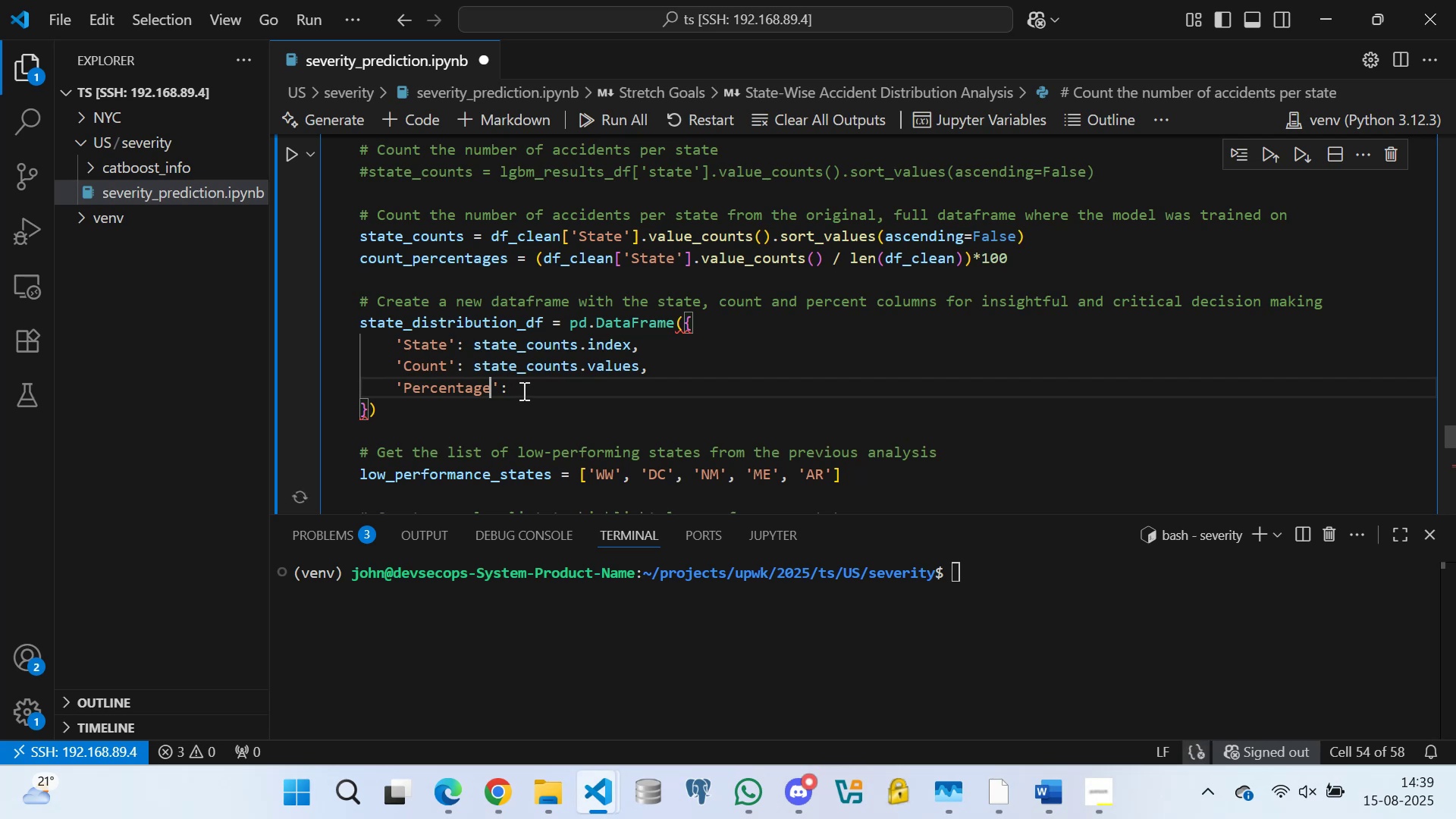 
left_click([522, 391])
 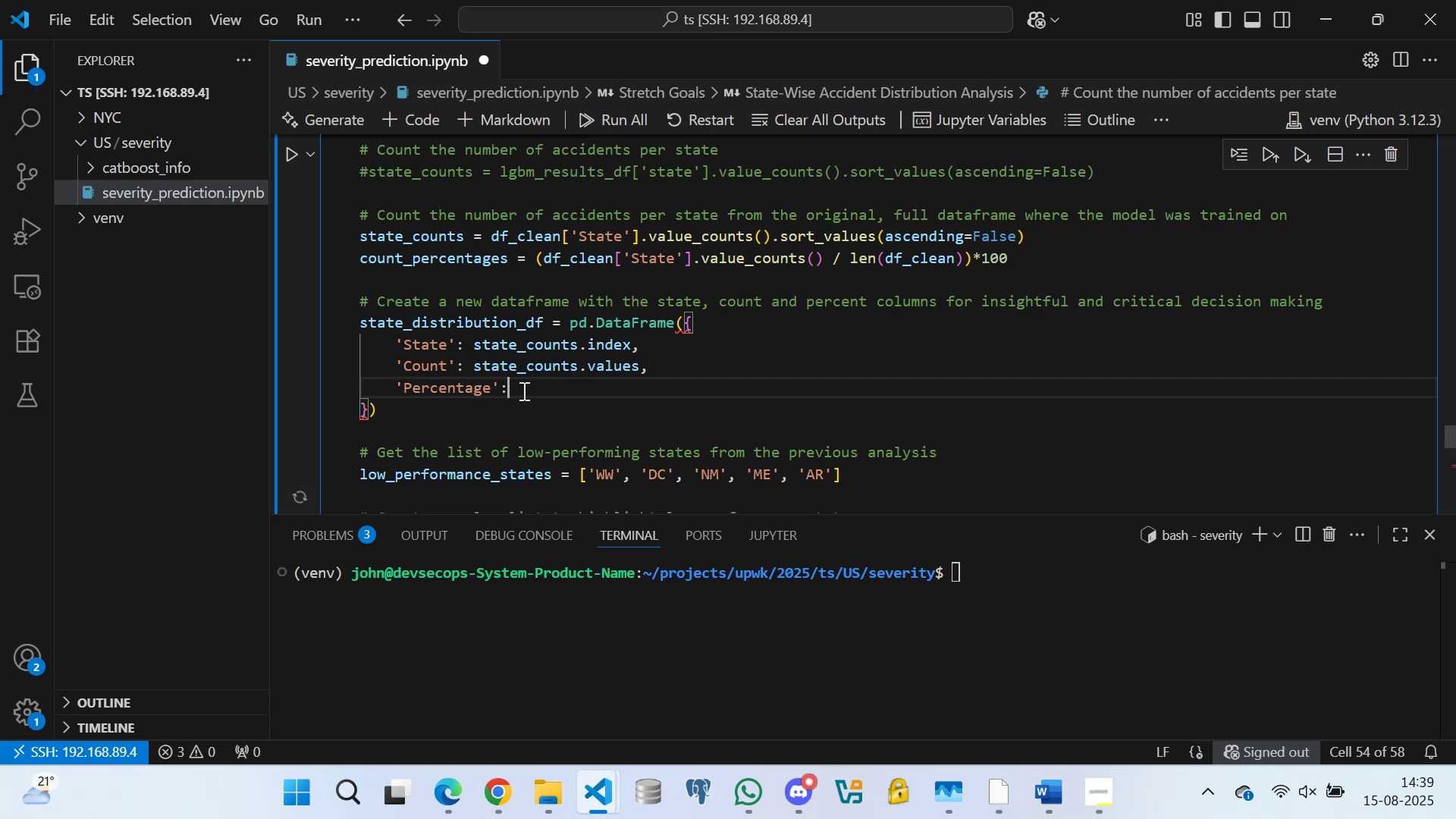 
type( ')
key(Backspace)
key(Backspace)
type( sta)
key(Backspace)
key(Backspace)
key(Backspace)
type(coun)
 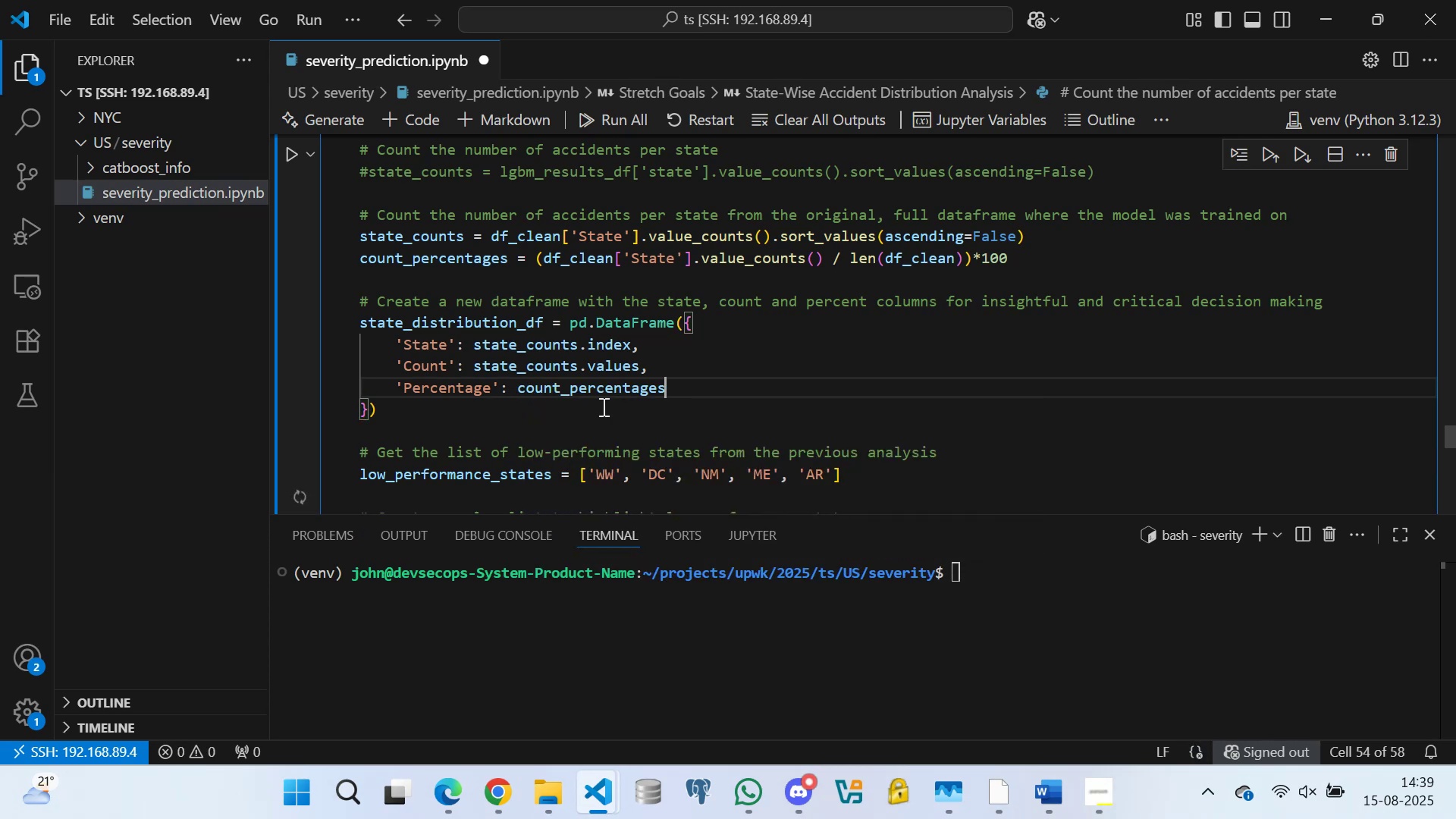 
type(.values)
 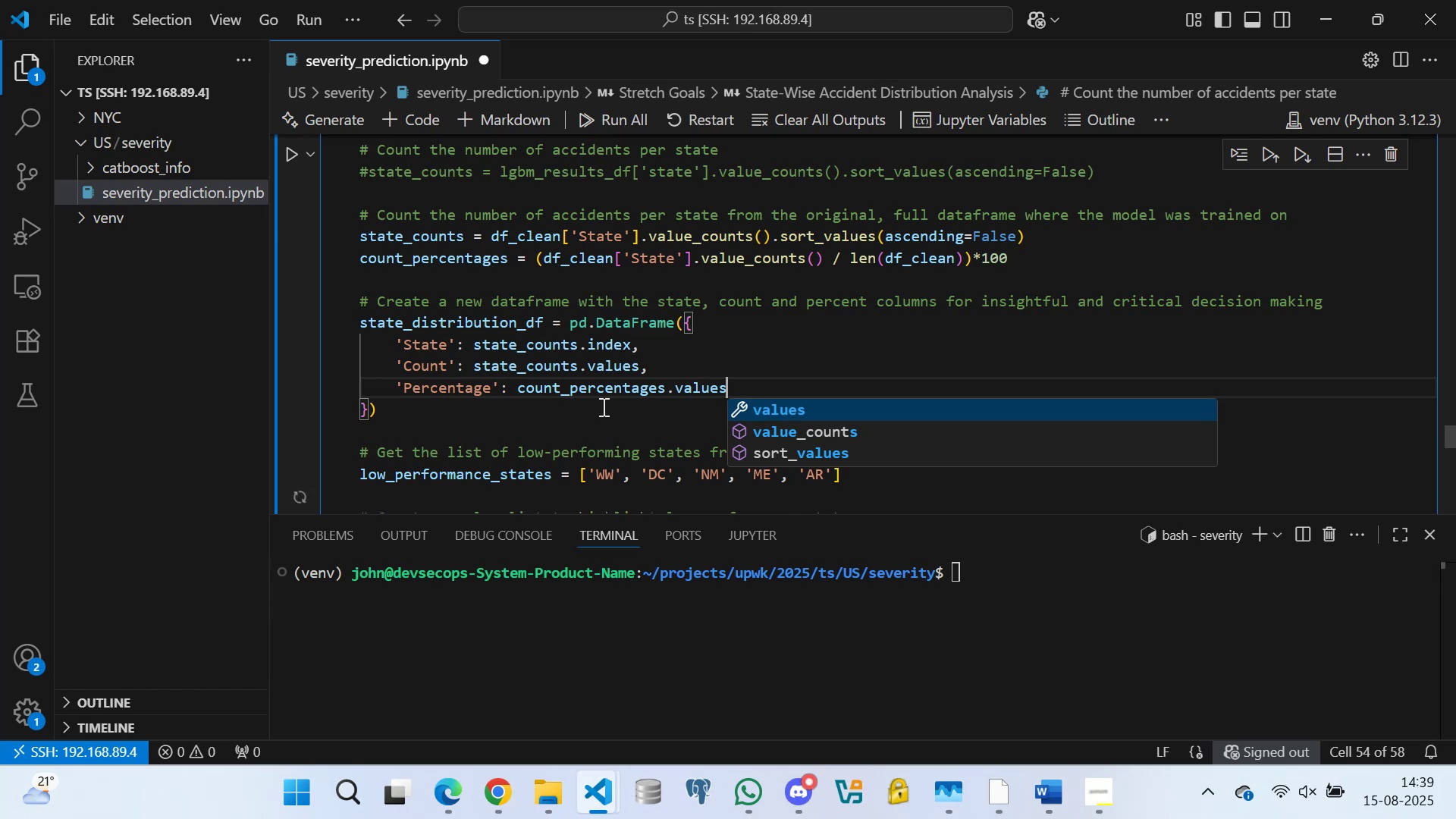 
wait(6.07)
 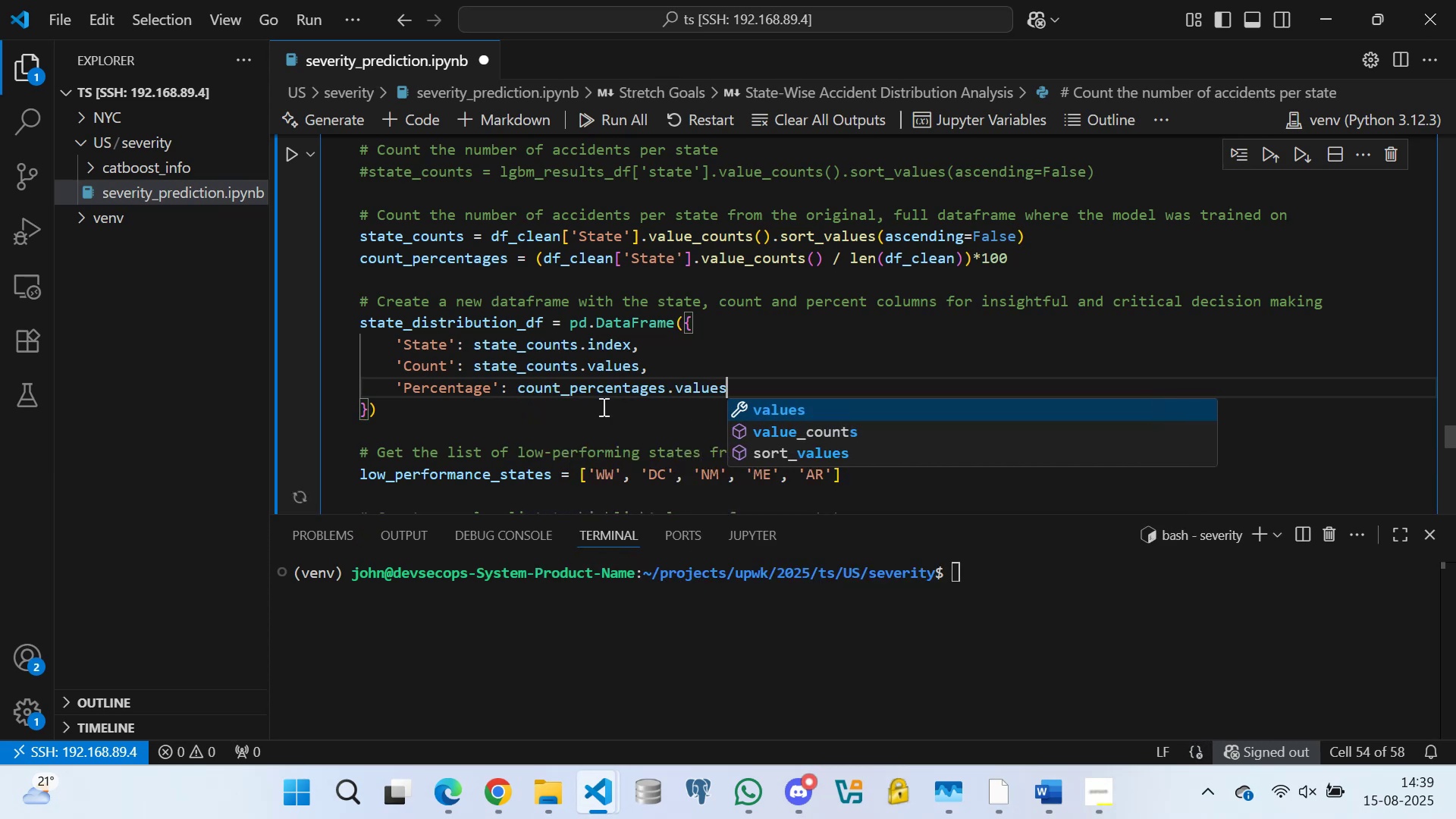 
key(ArrowDown)
 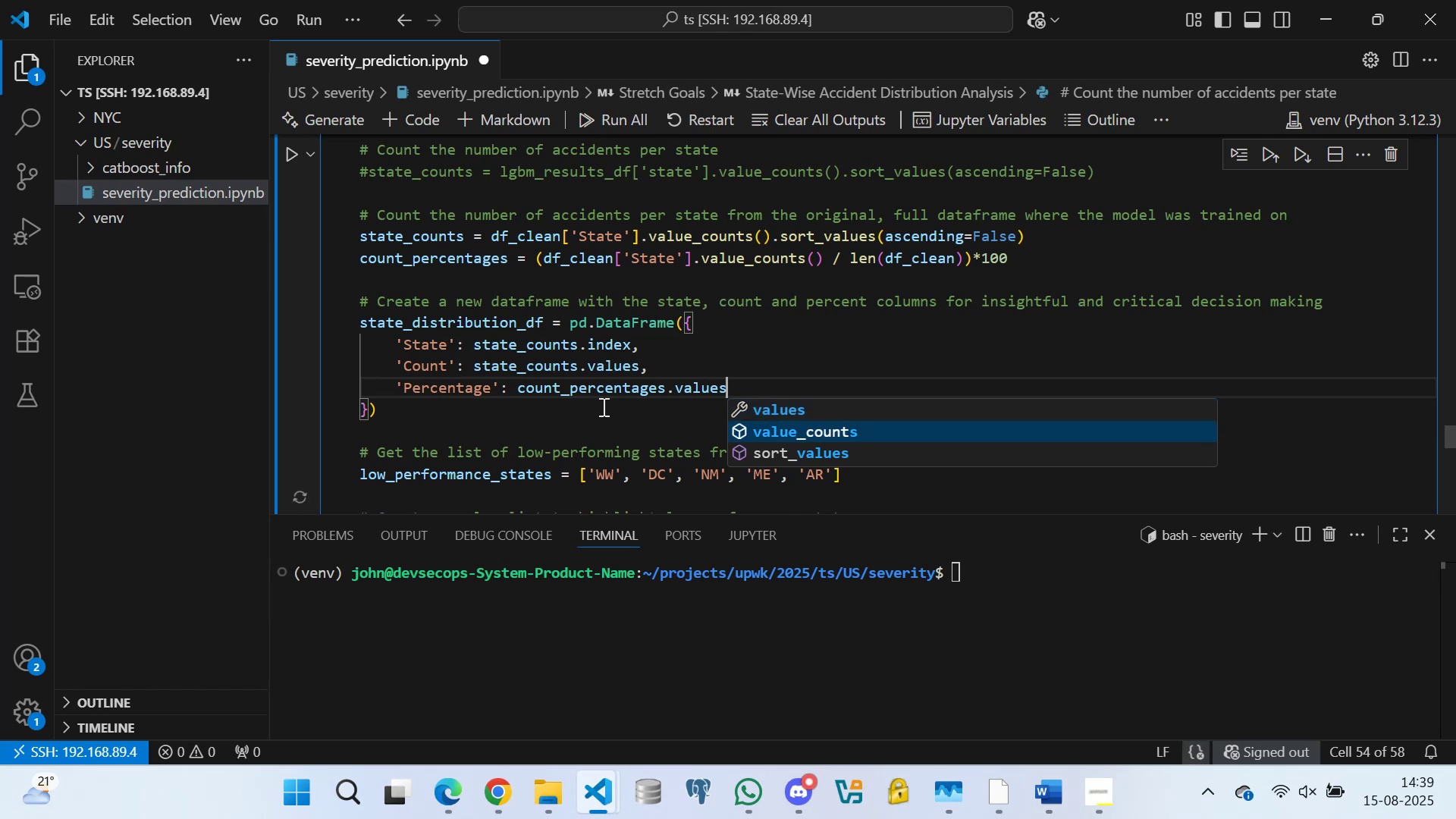 
key(ArrowDown)
 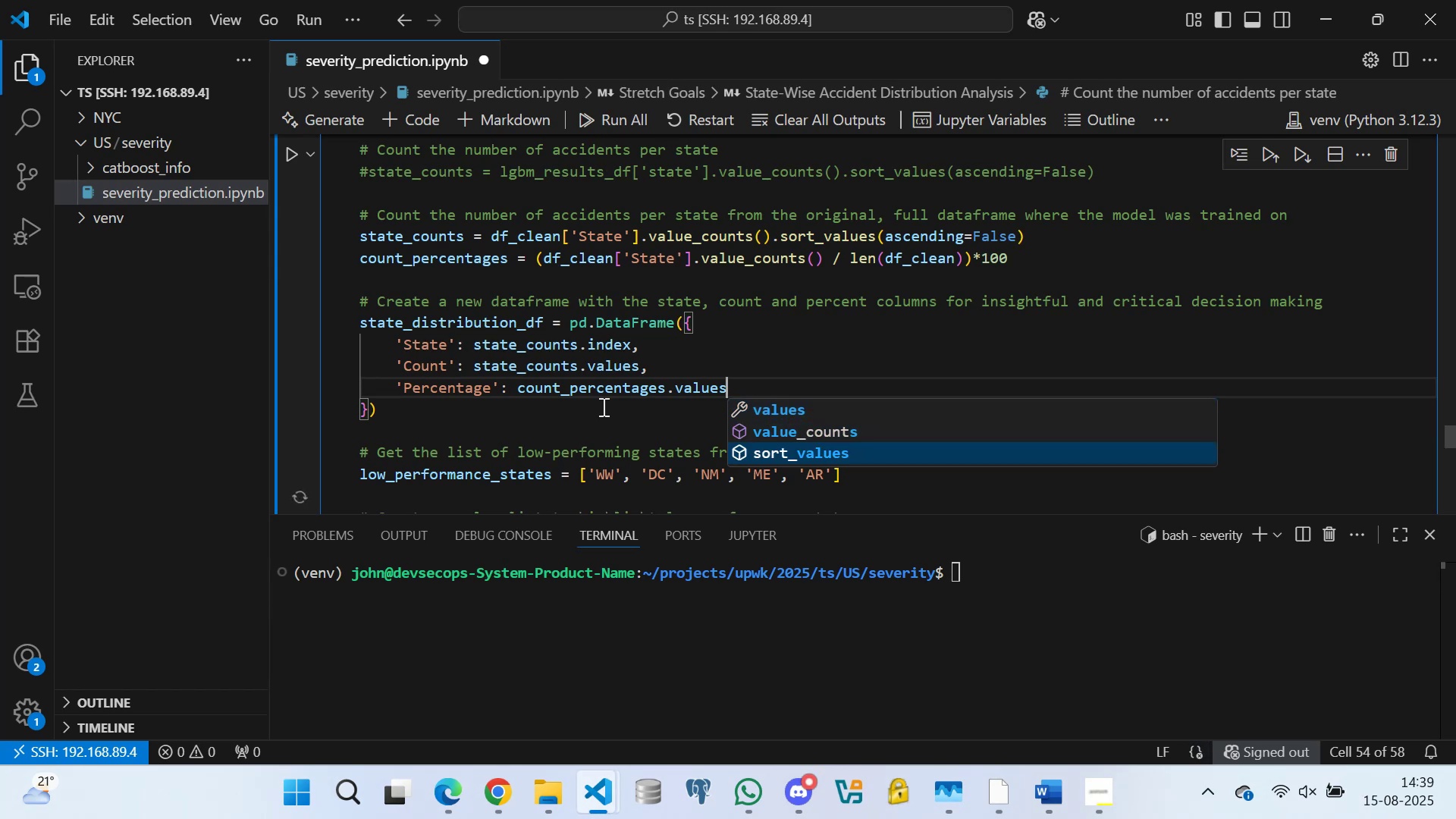 
key(ArrowRight)
 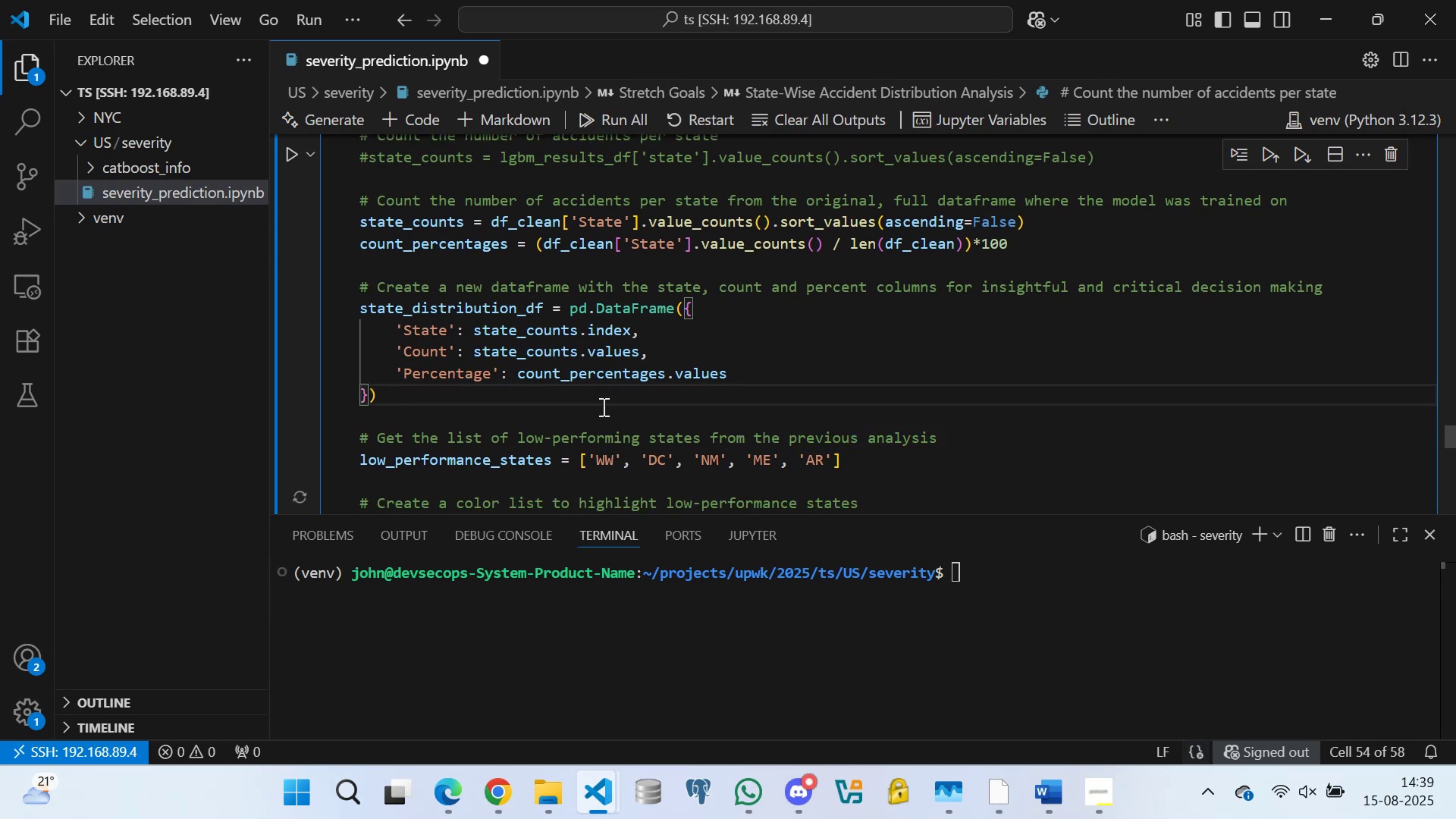 
key(ArrowRight)
 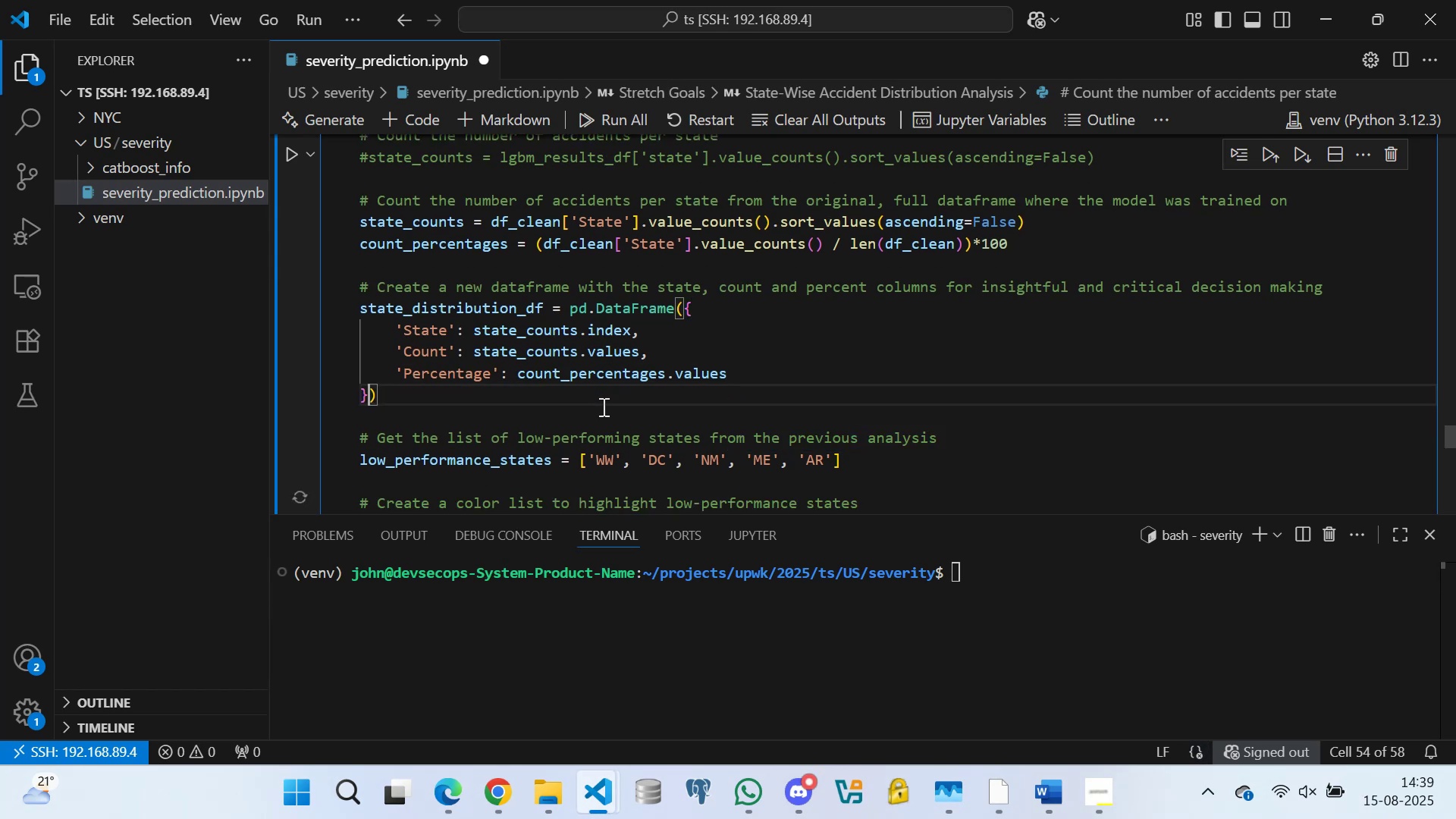 
key(ArrowRight)
 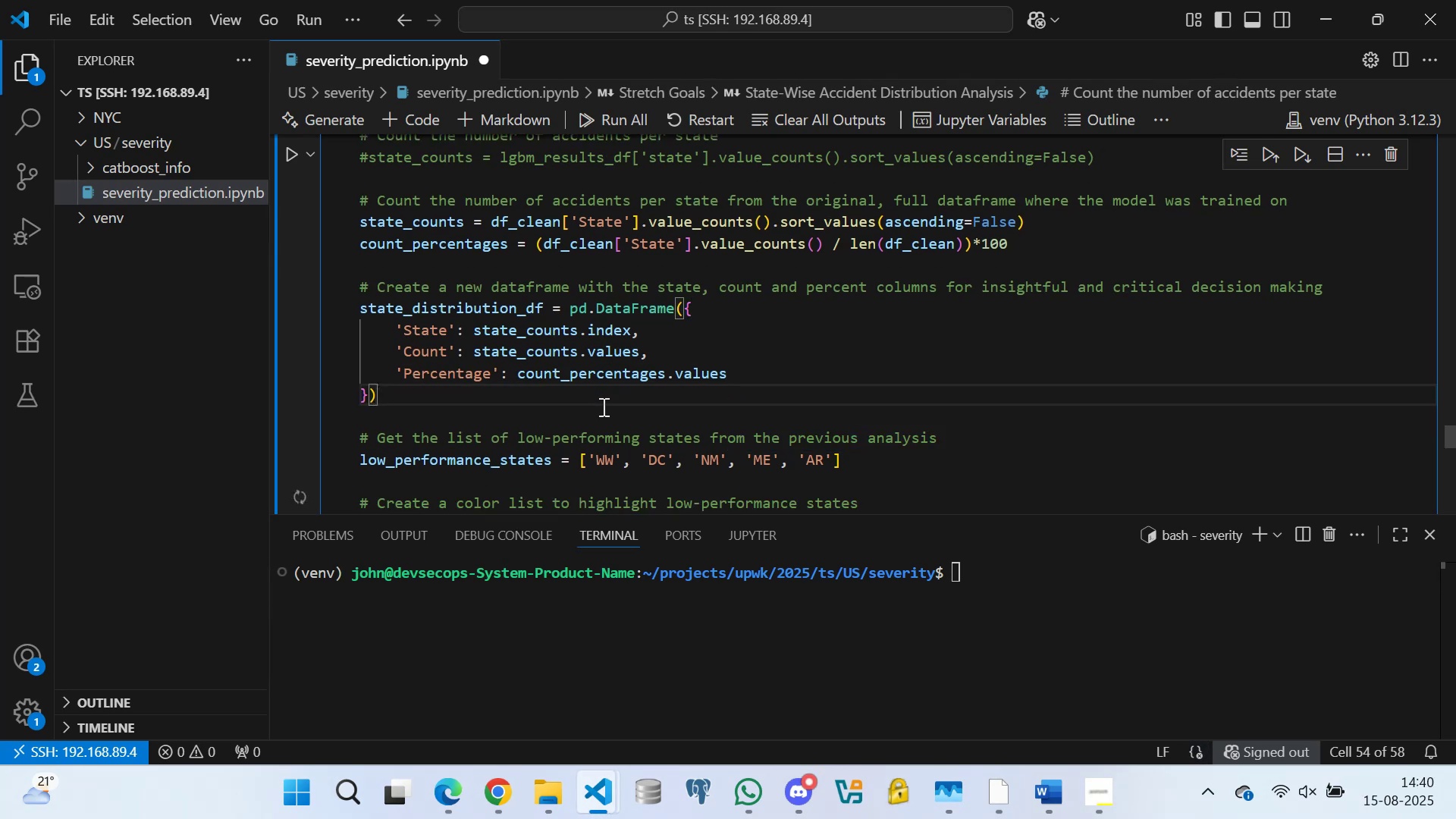 
type(.sor)
 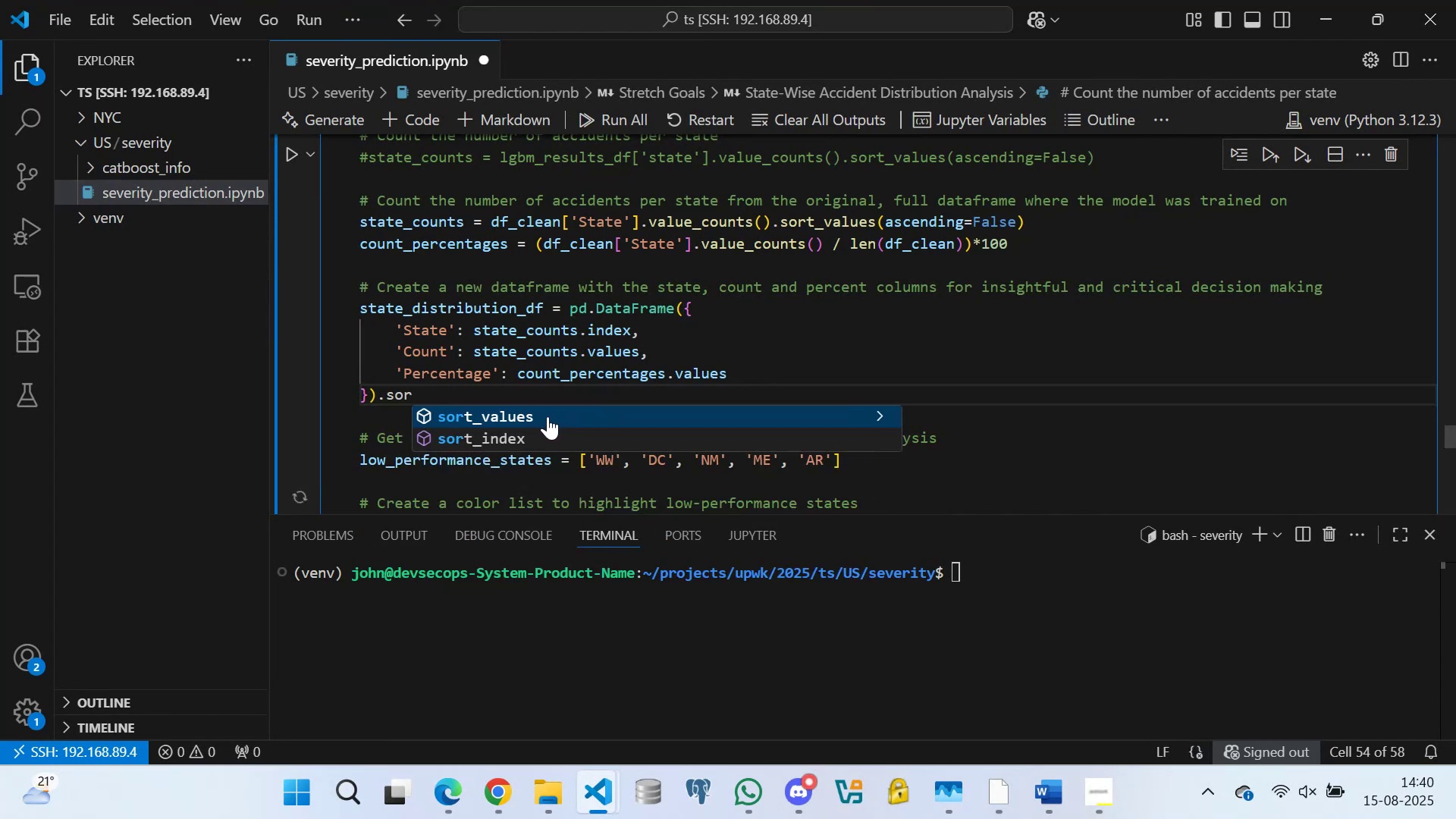 
left_click([548, 416])
 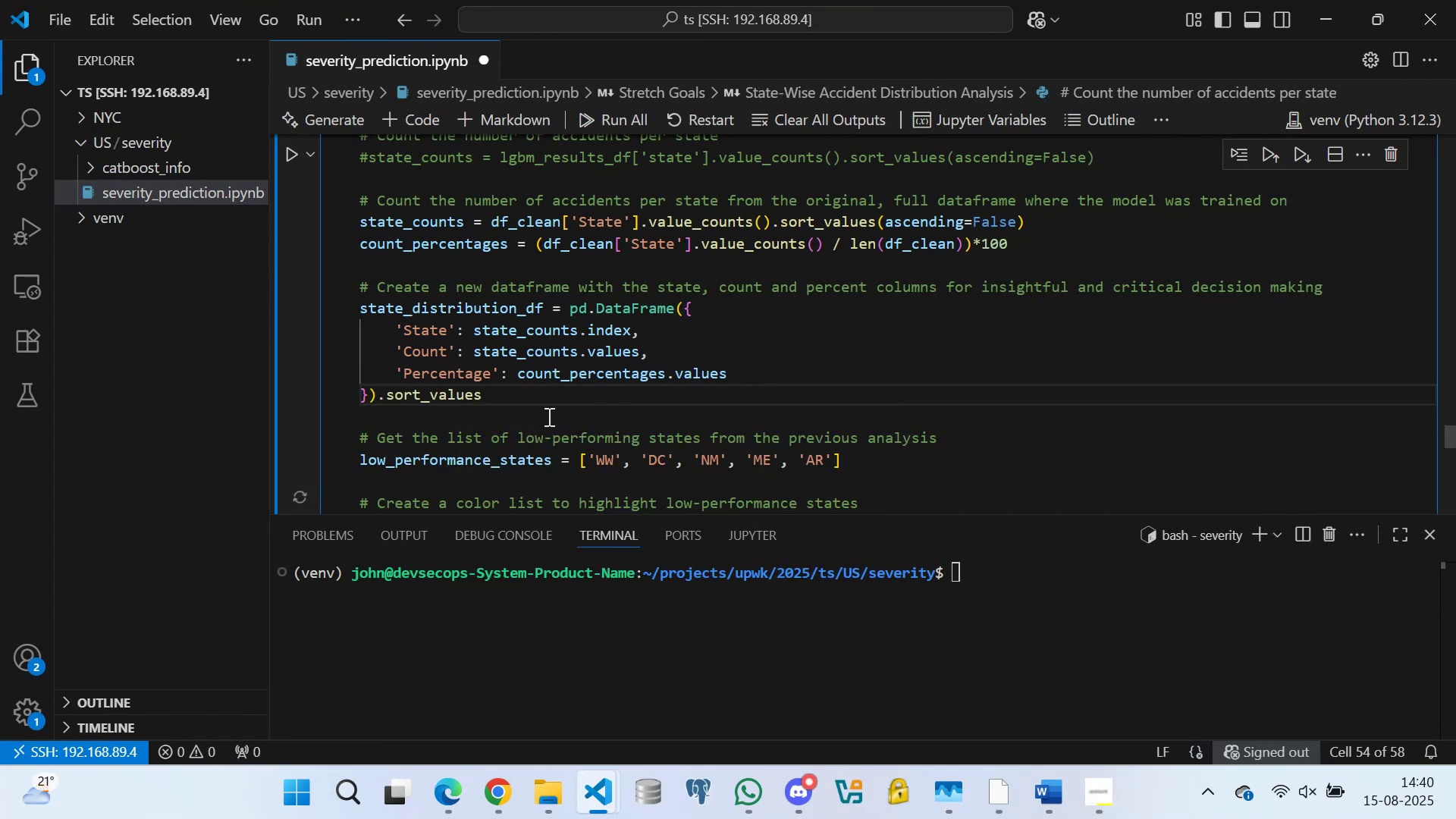 
type((by='Count)
 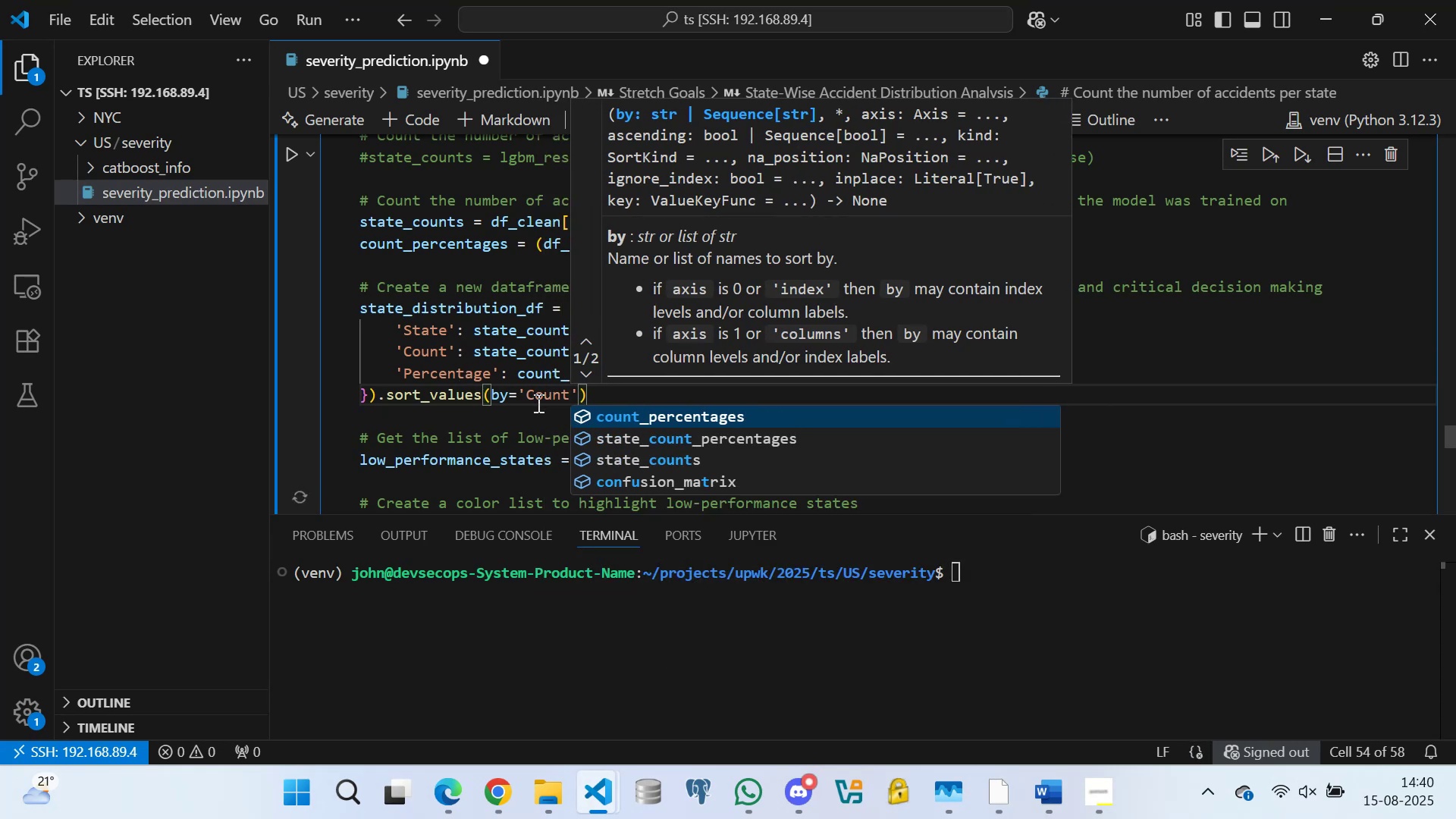 
left_click([446, 347])
 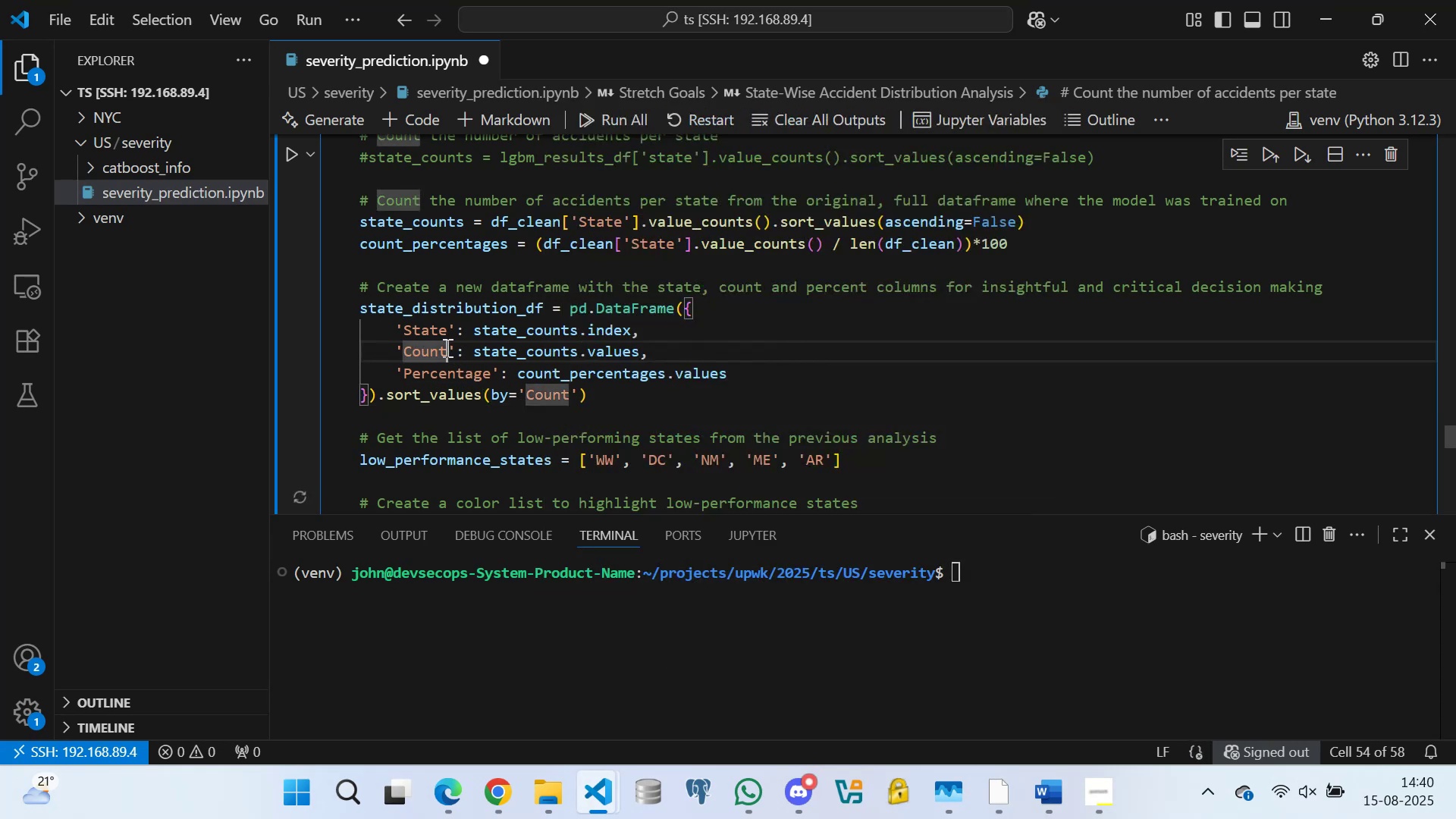 
key(S)
 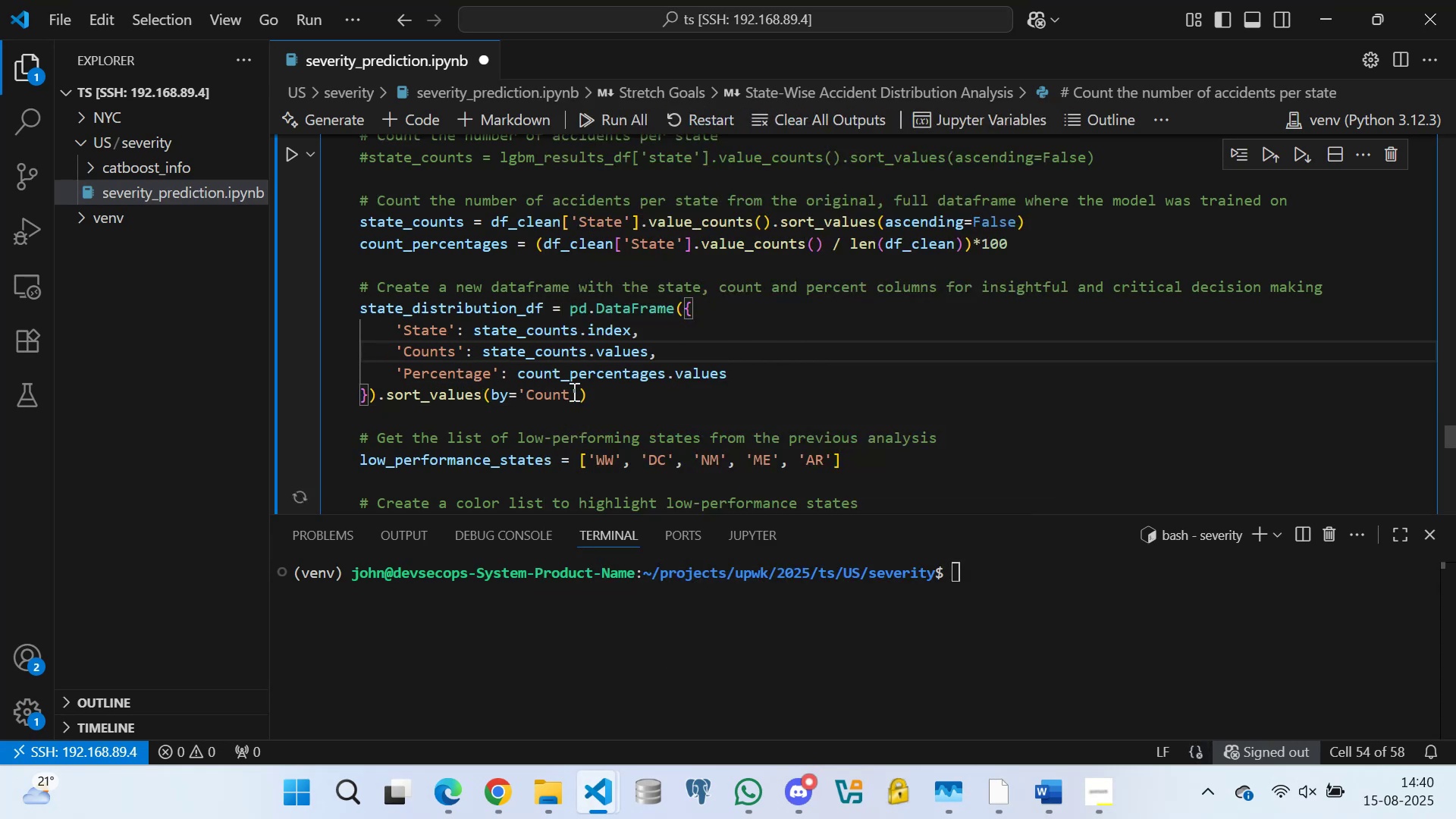 
left_click([574, 391])
 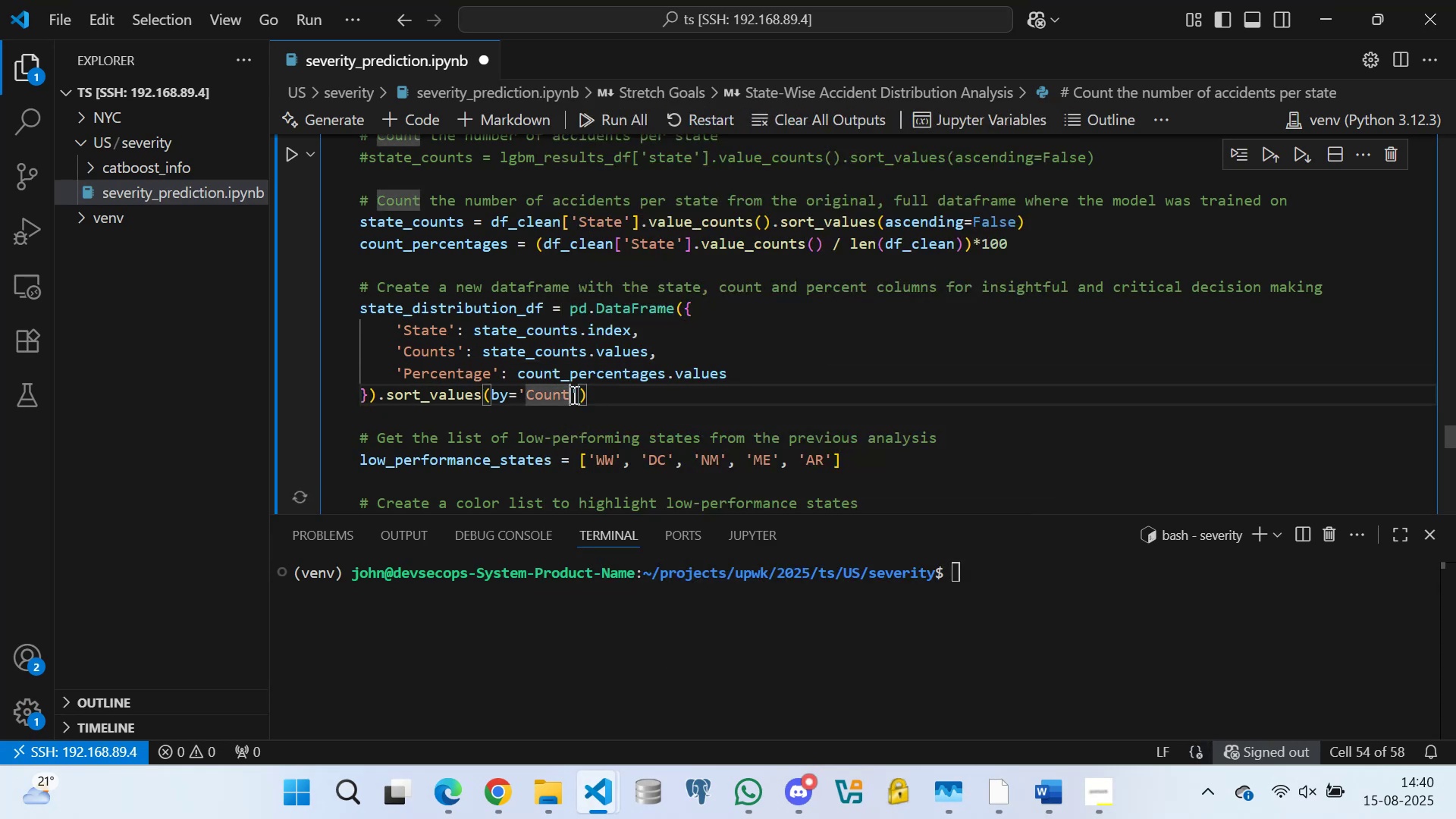 
key(S)
 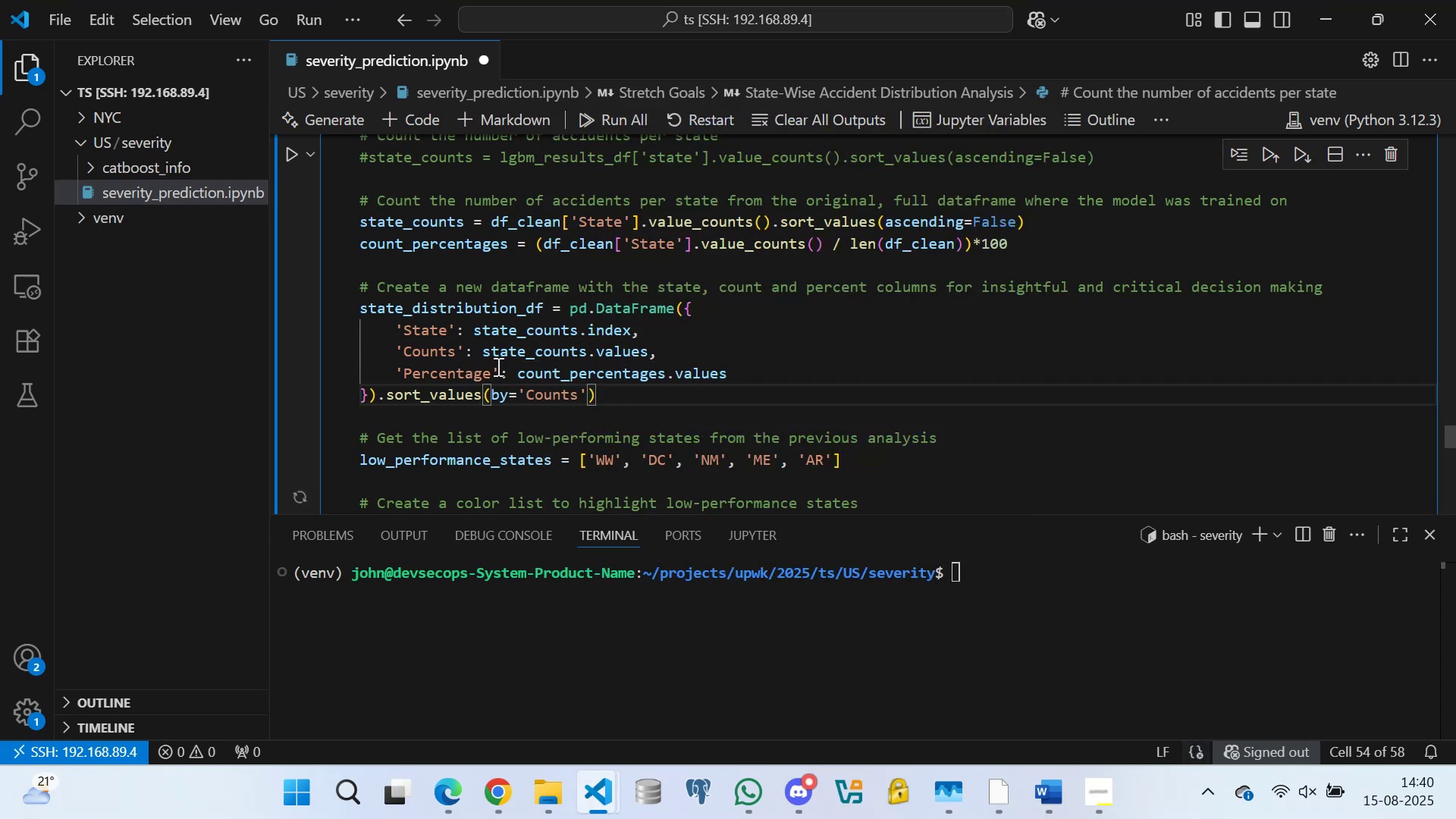 
left_click([496, 365])
 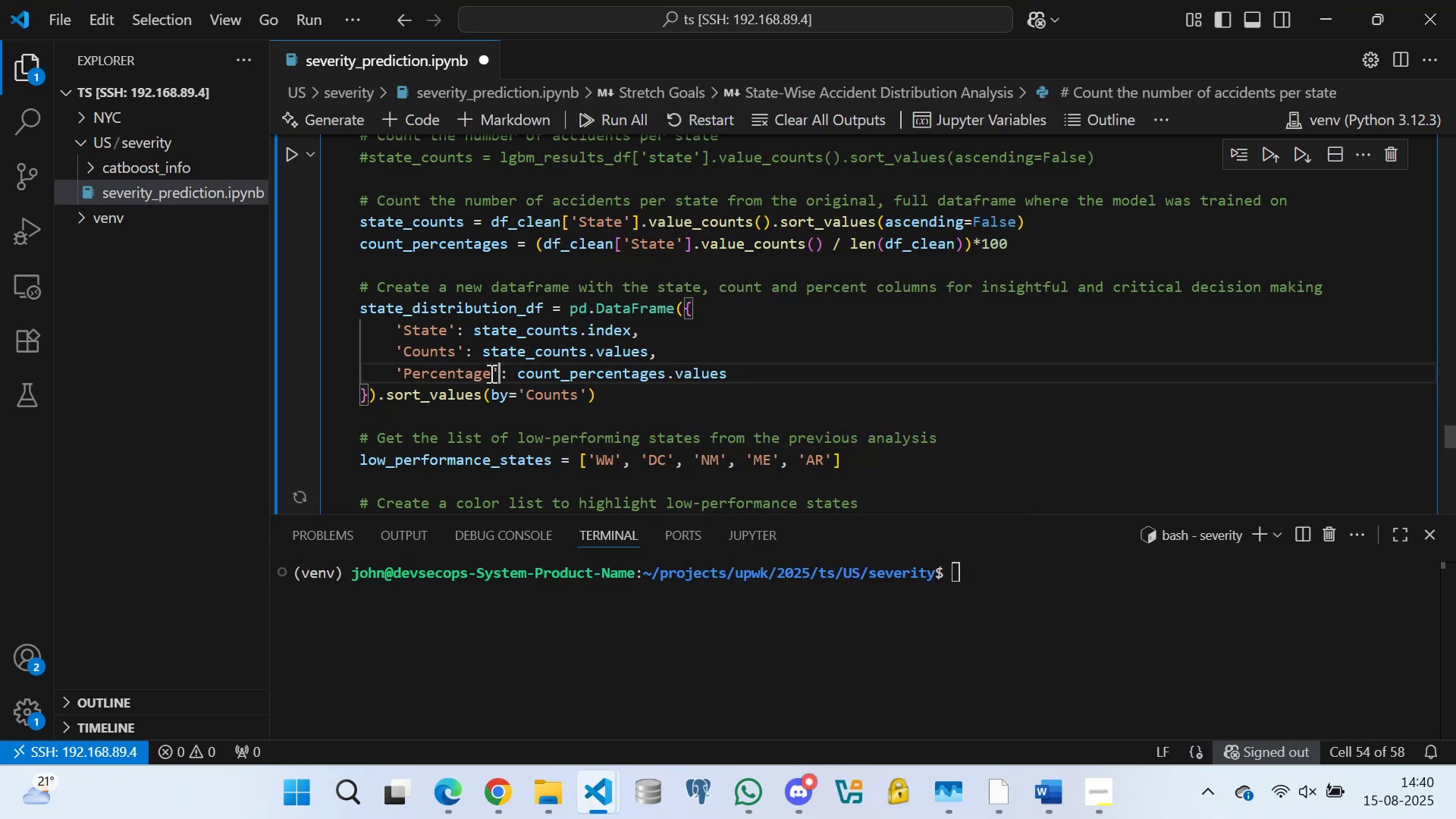 
left_click([490, 373])
 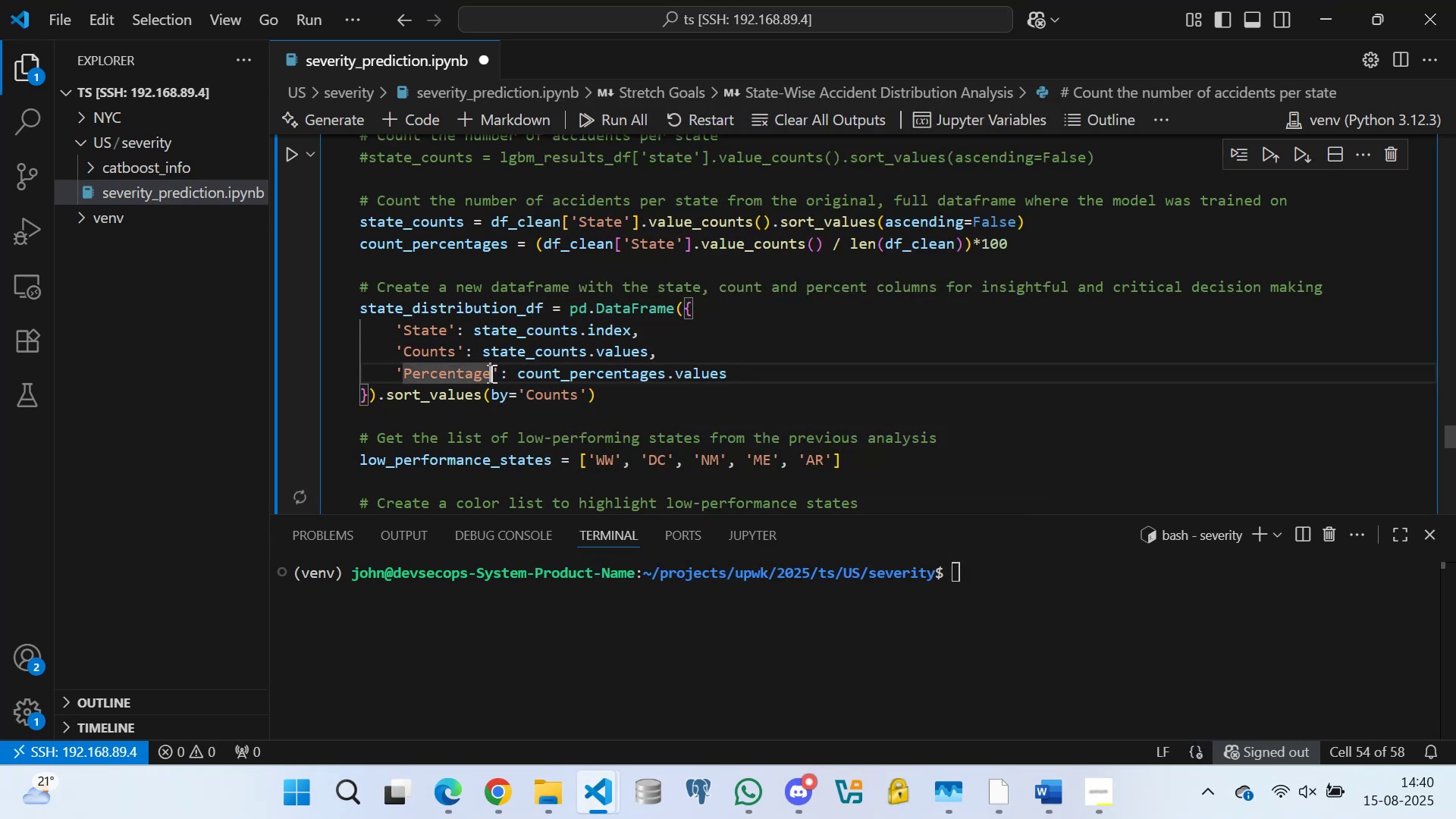 
key(S)
 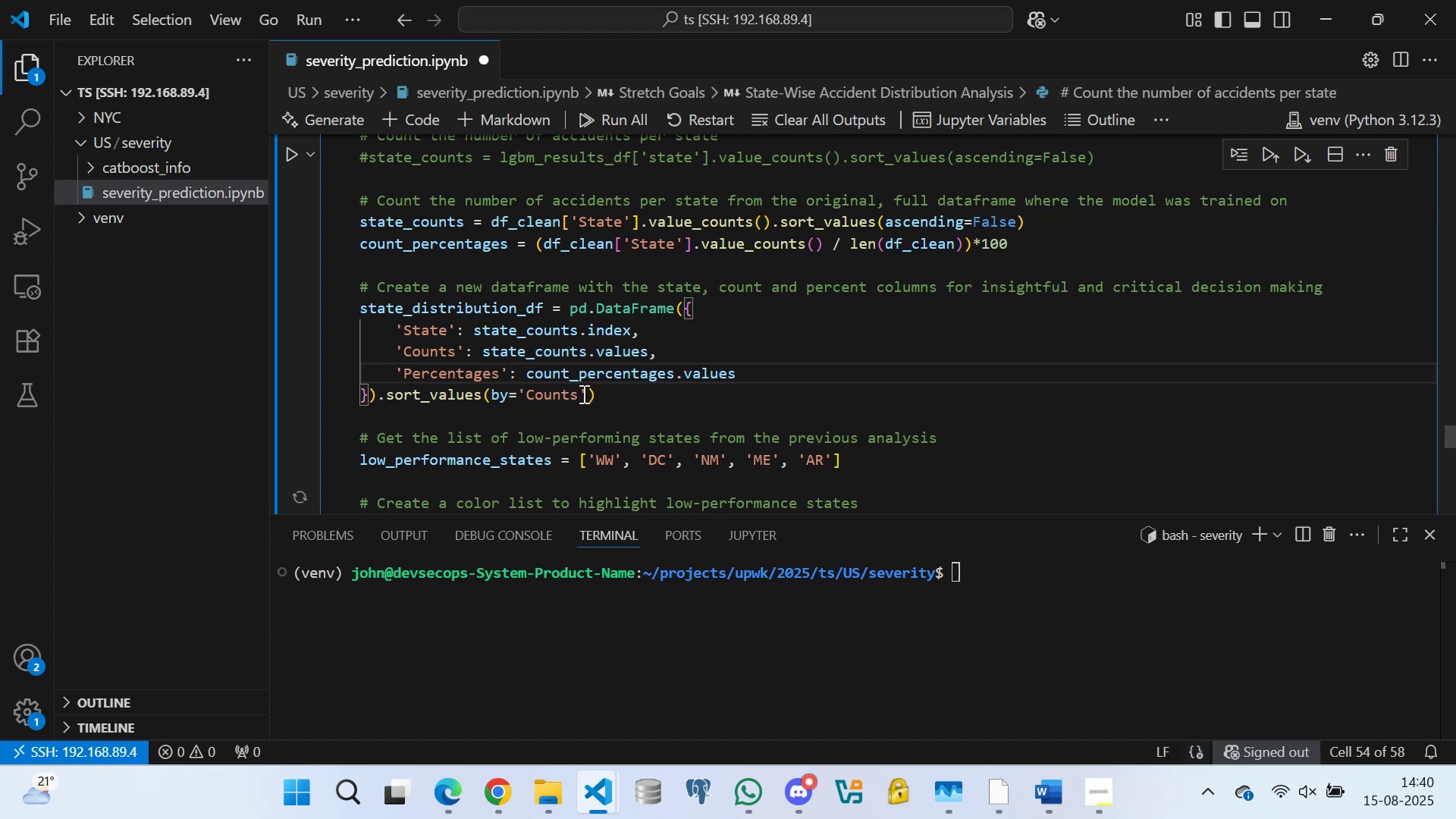 
left_click([588, 391])
 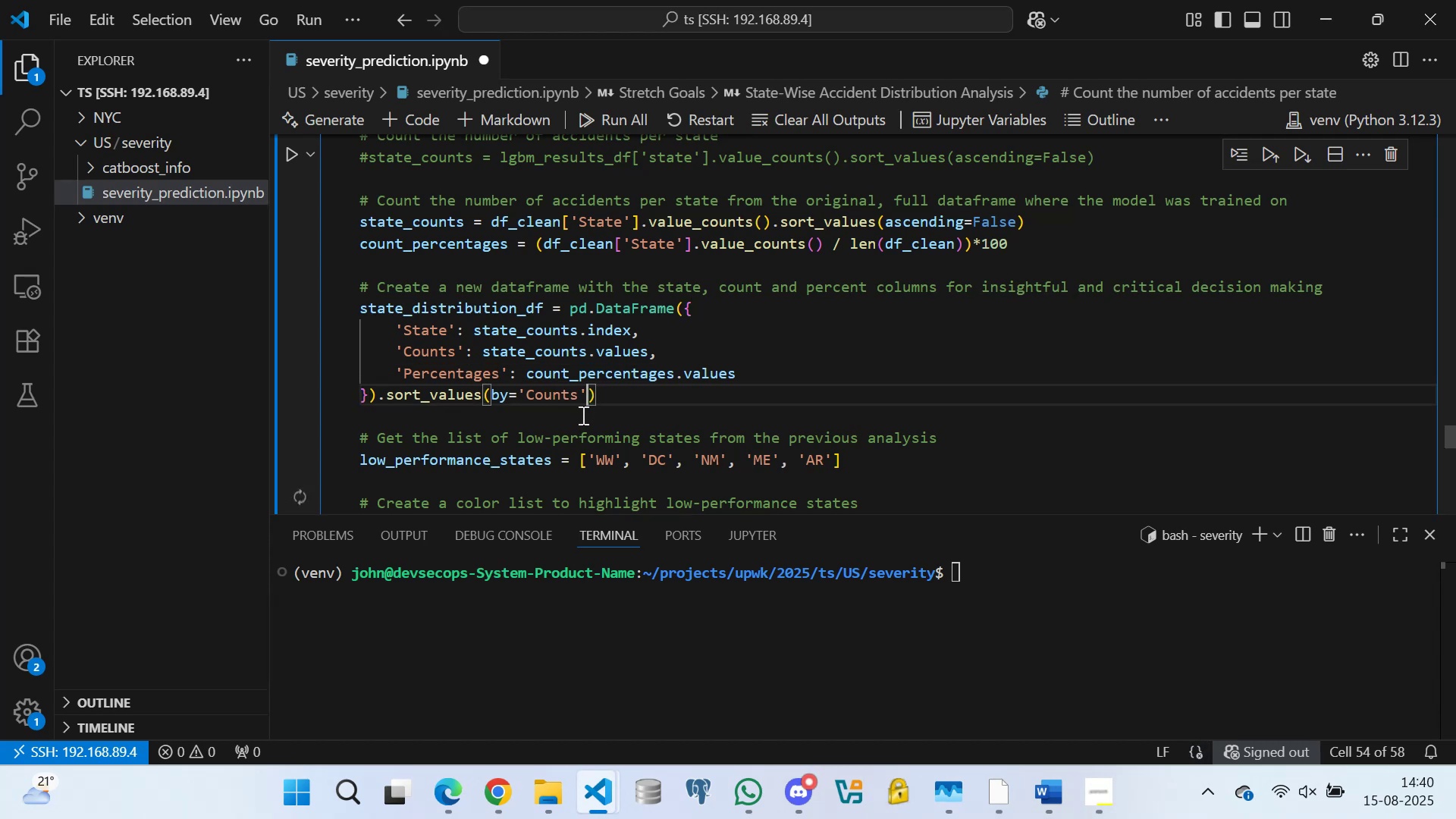 
type(, asce)
 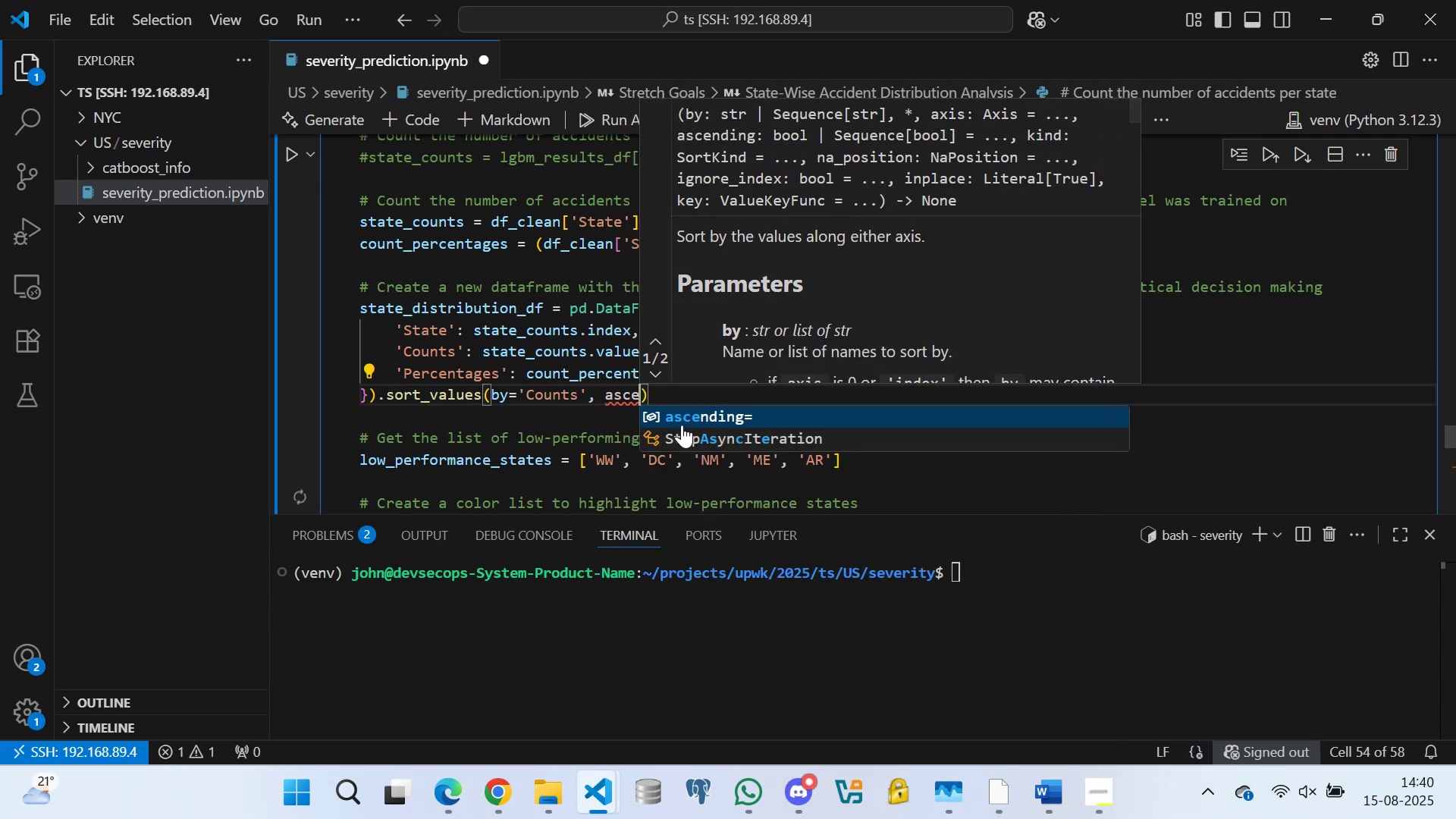 
left_click([682, 424])
 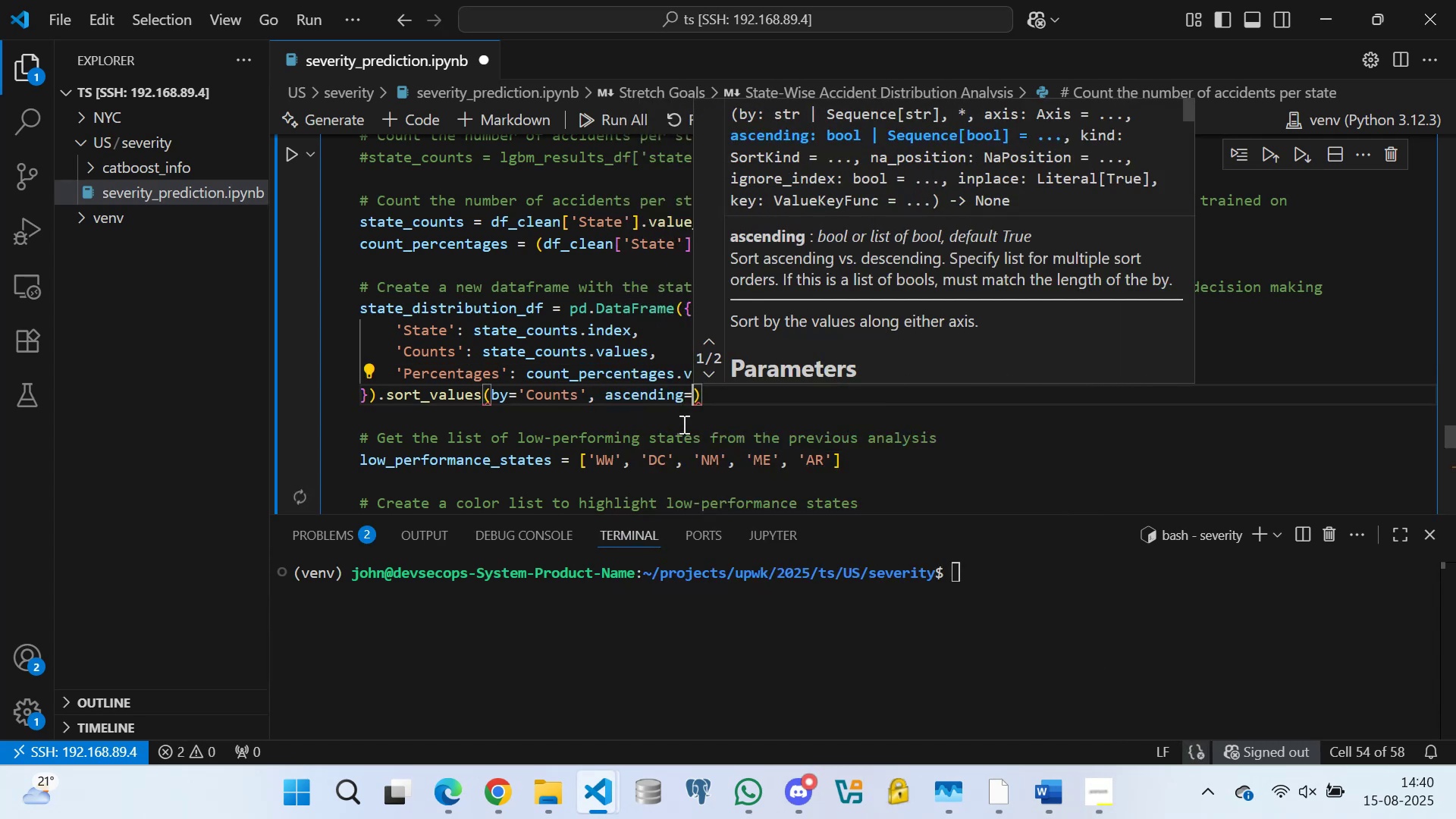 
type(flas)
key(Backspace)
key(Backspace)
key(Backspace)
key(Backspace)
type(fal)
 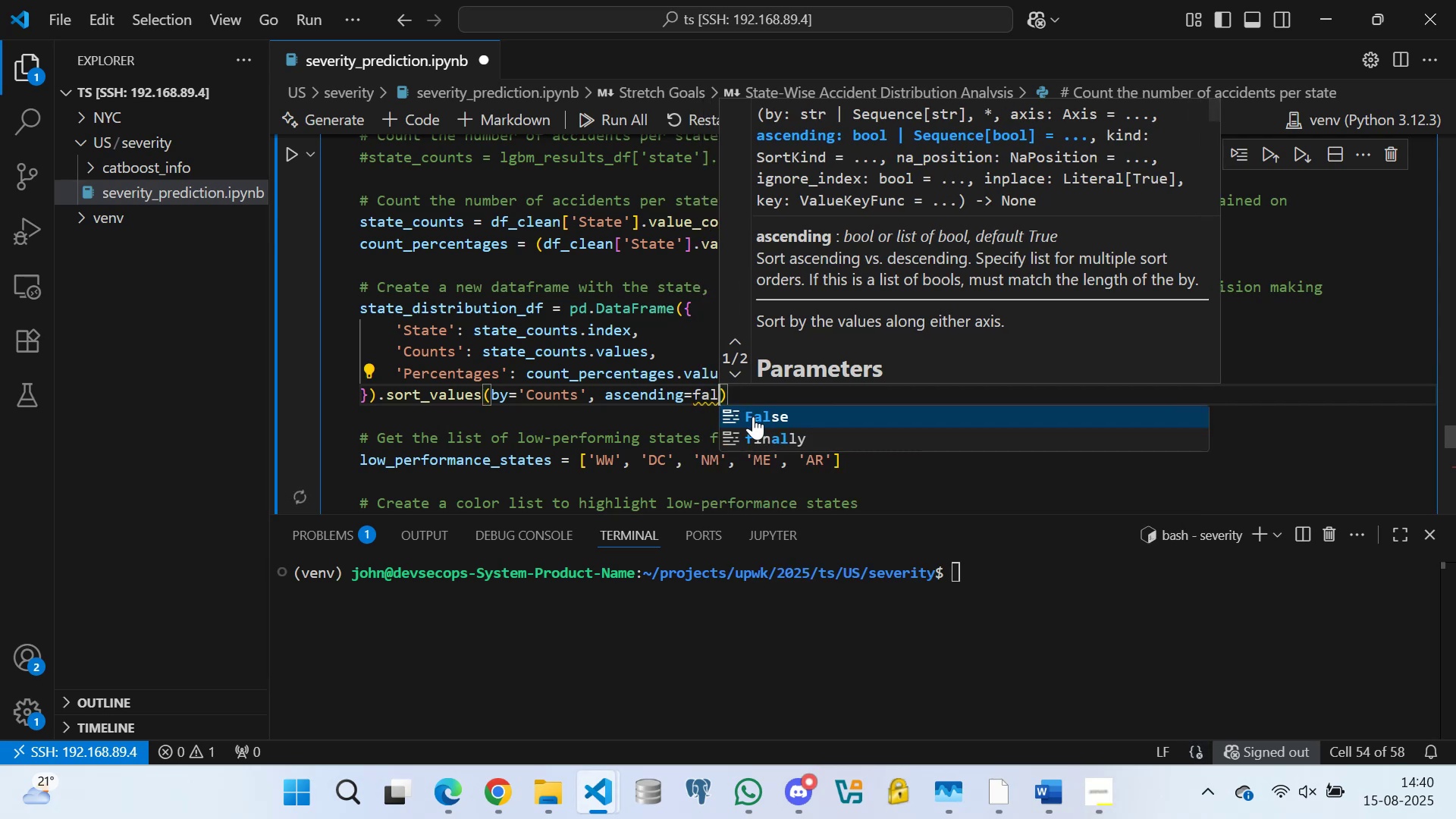 
left_click([753, 416])
 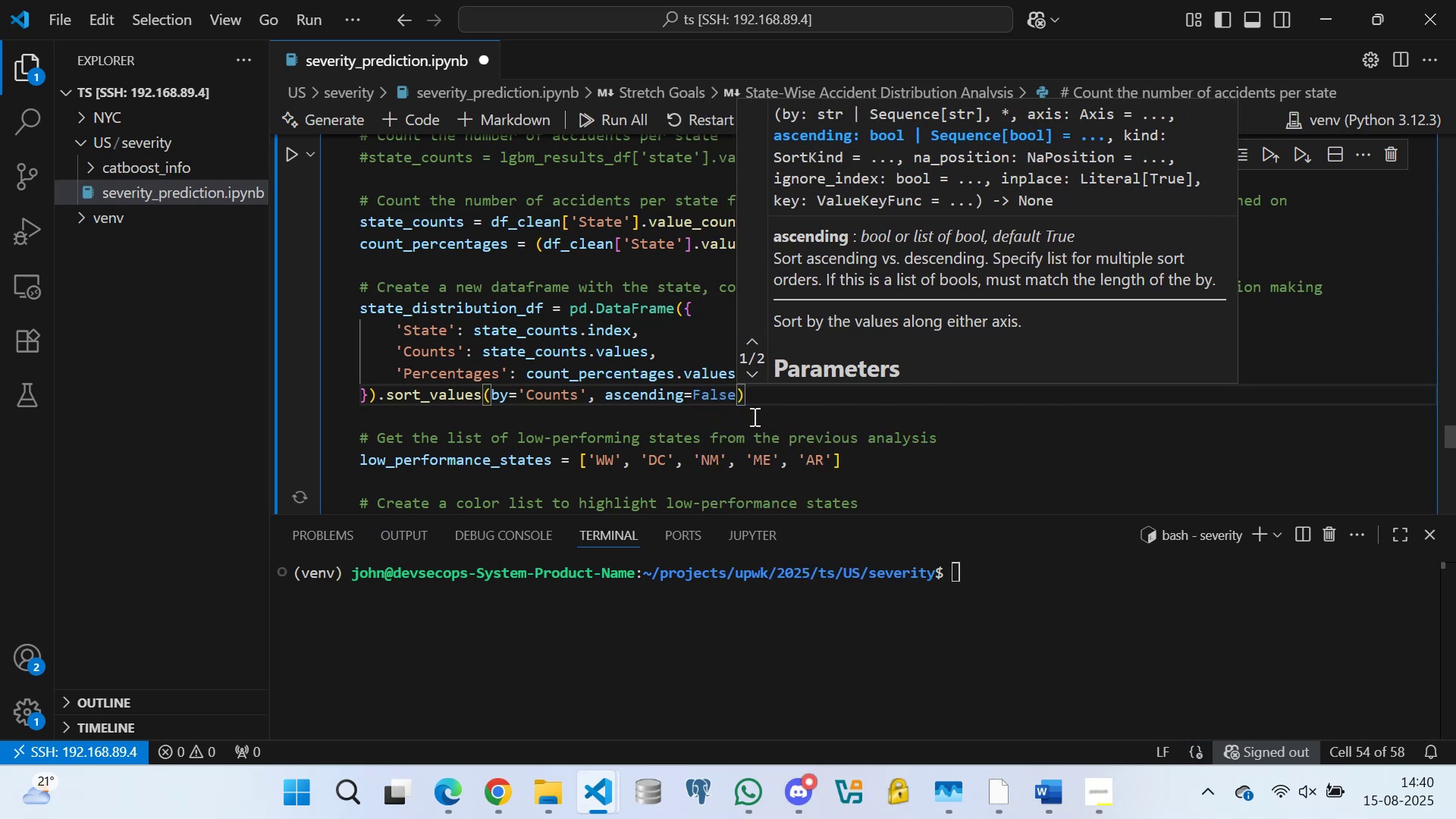 
key(ArrowRight)
 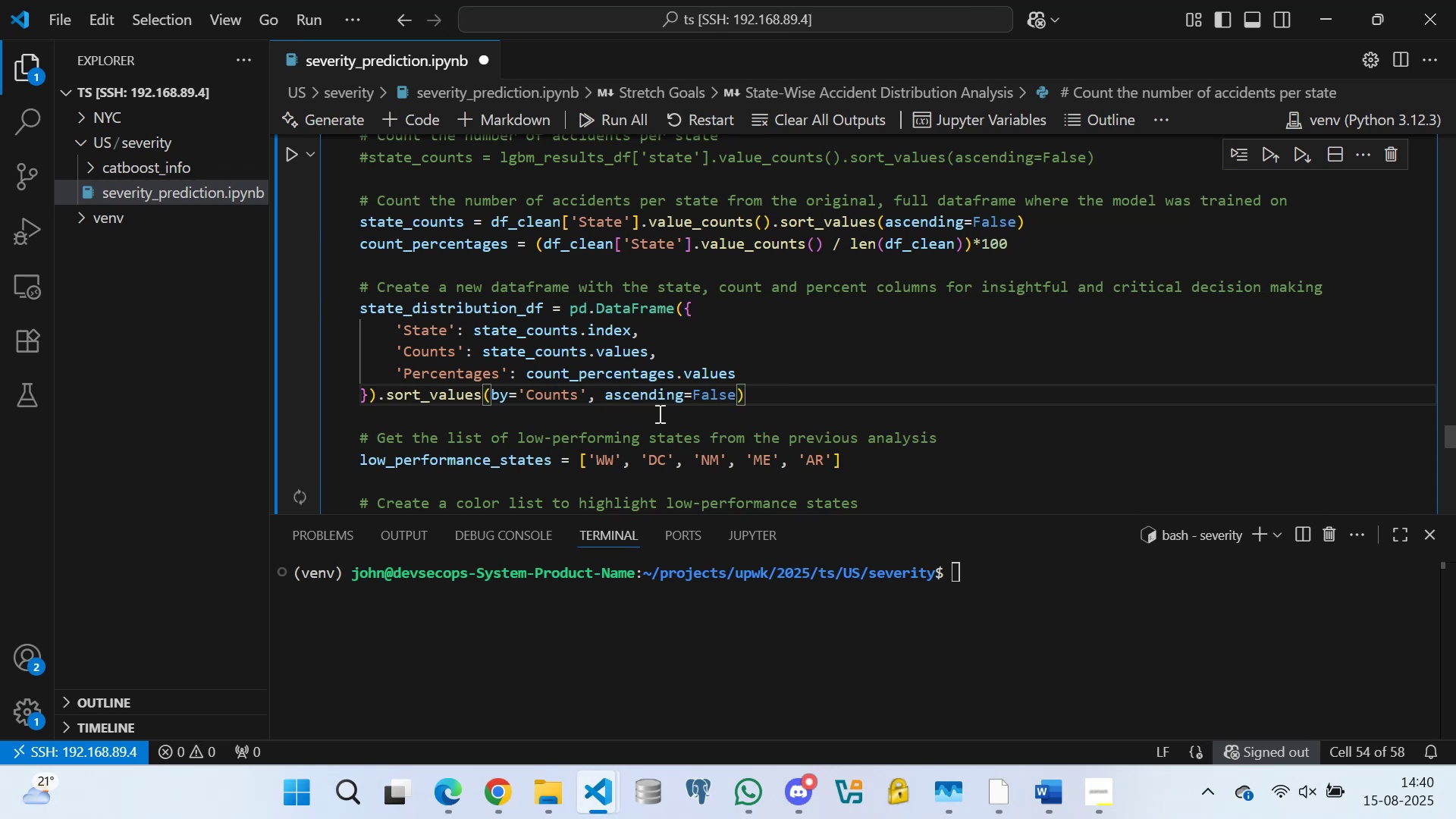 
wait(6.84)
 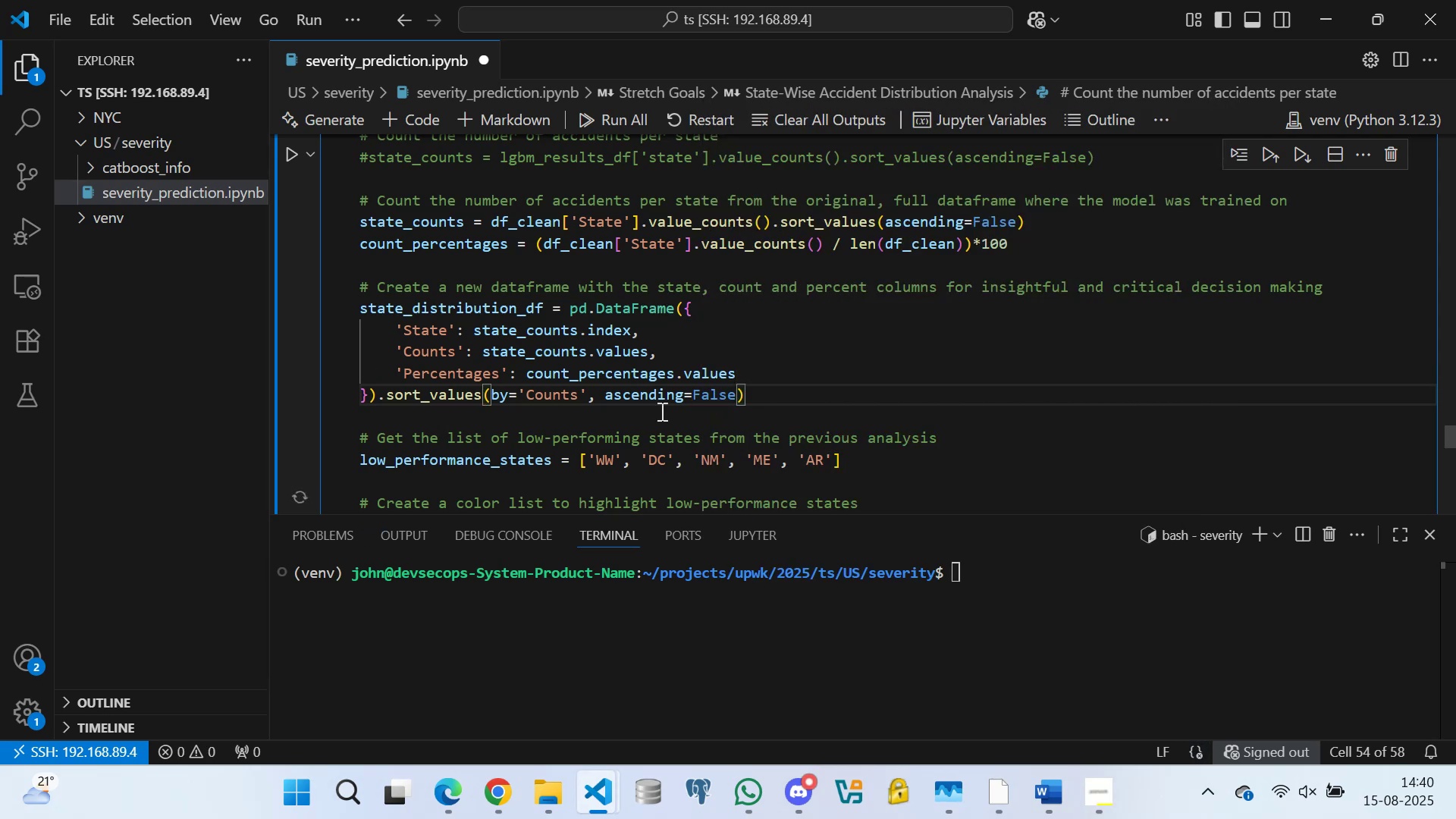 
left_click([416, 420])
 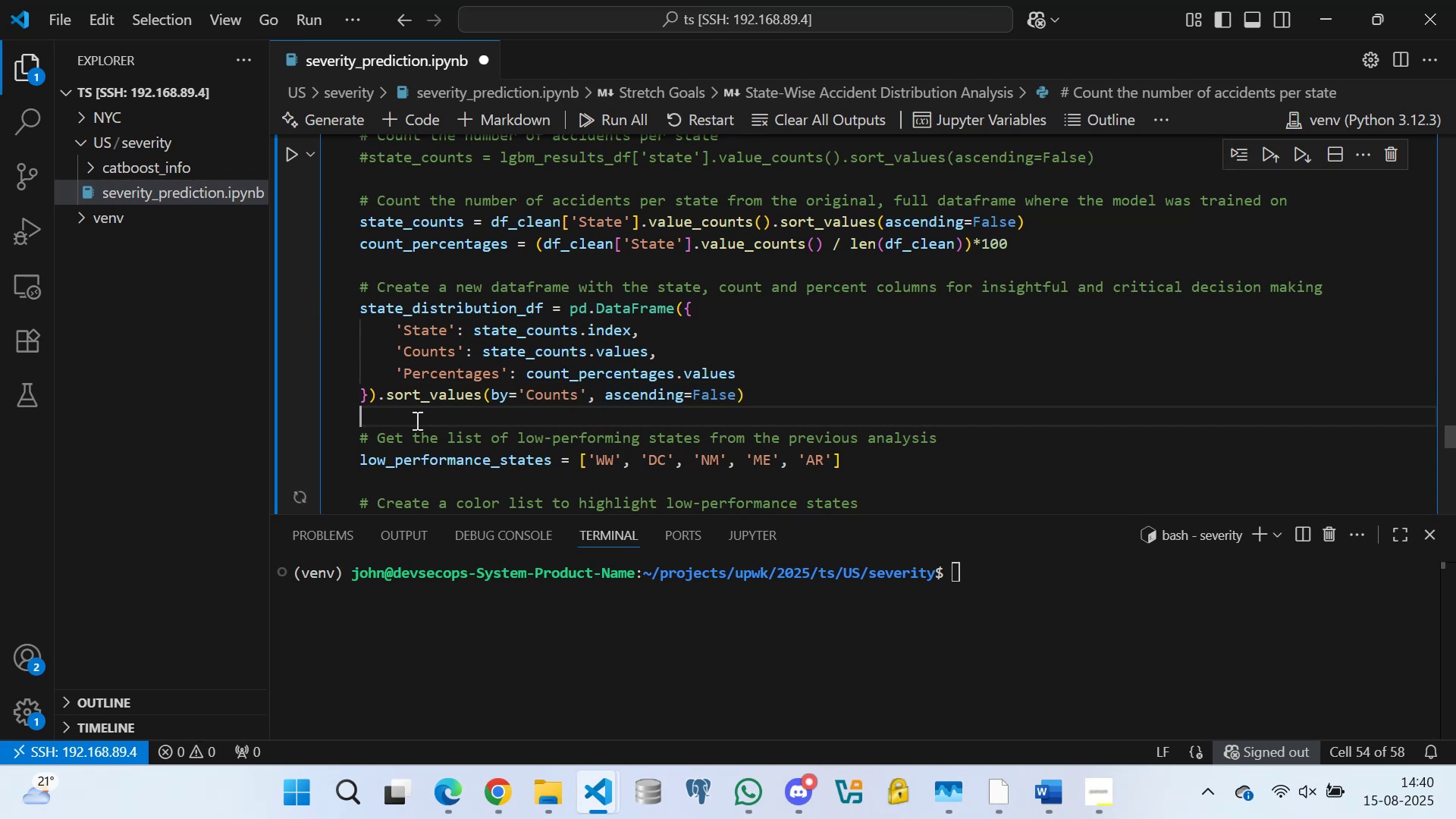 
key(Control+S)
 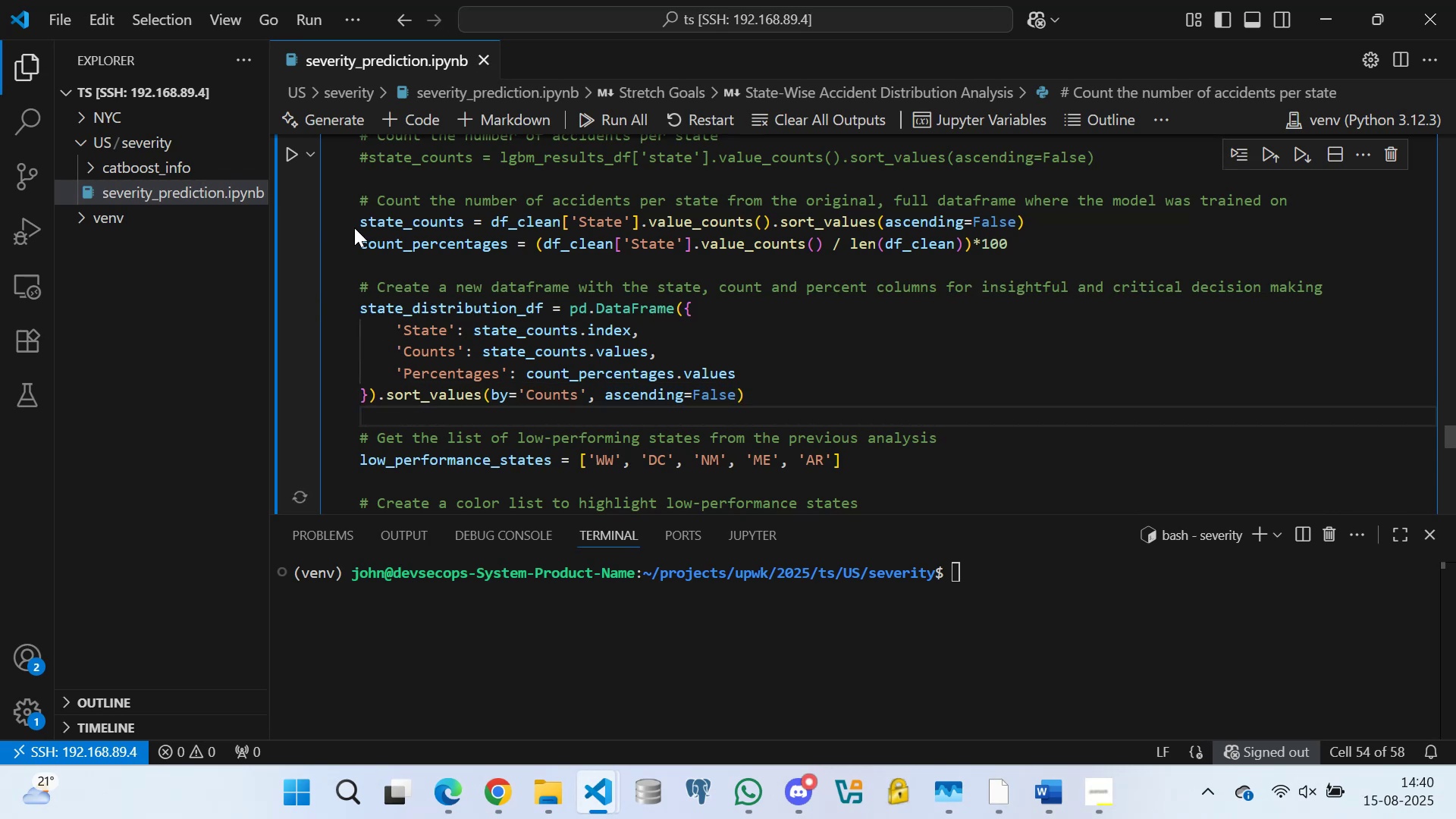 
scroll: coordinate [438, 308], scroll_direction: down, amount: 7.0
 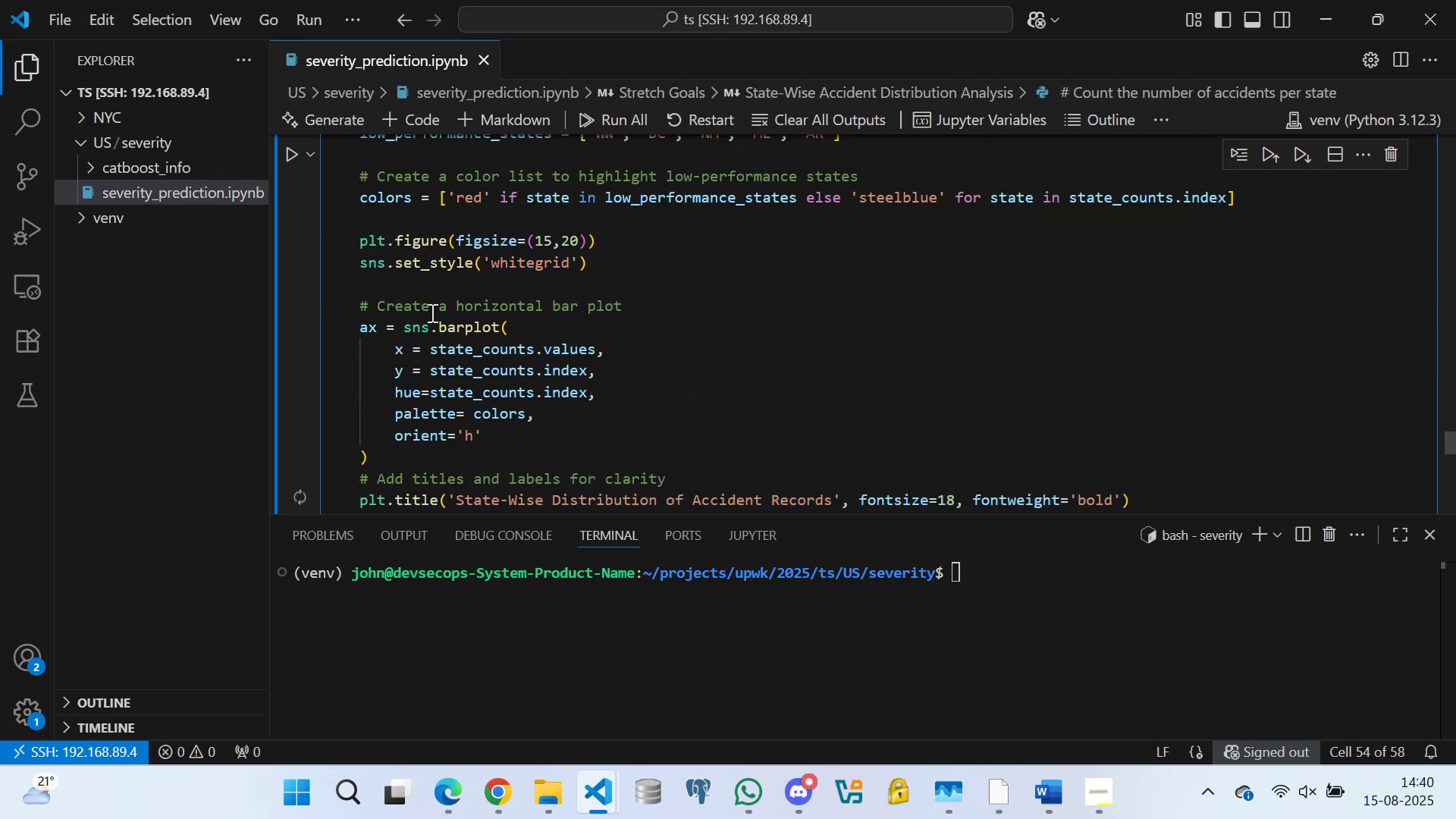 
mouse_move([457, 305])
 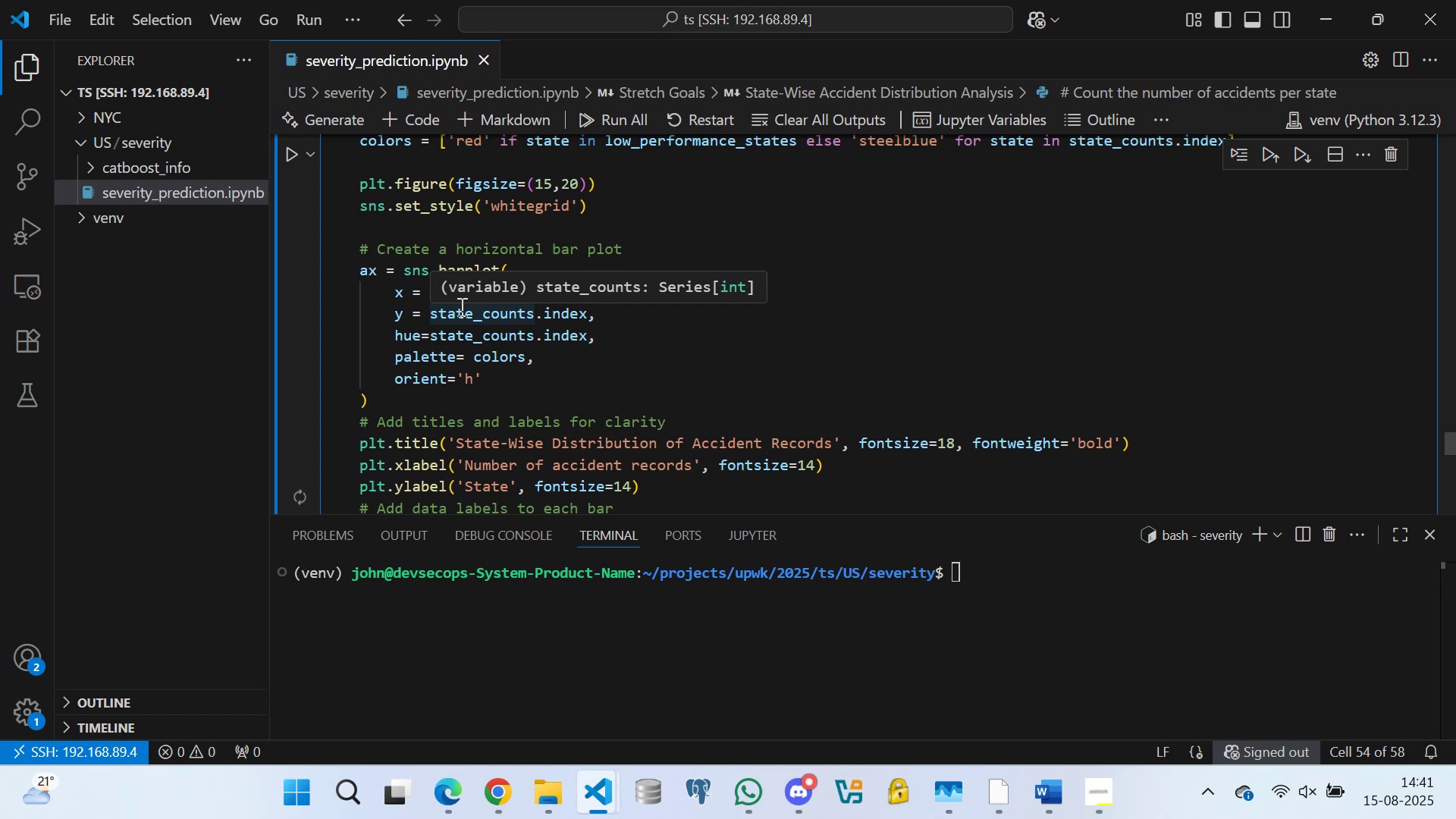 
wait(8.16)
 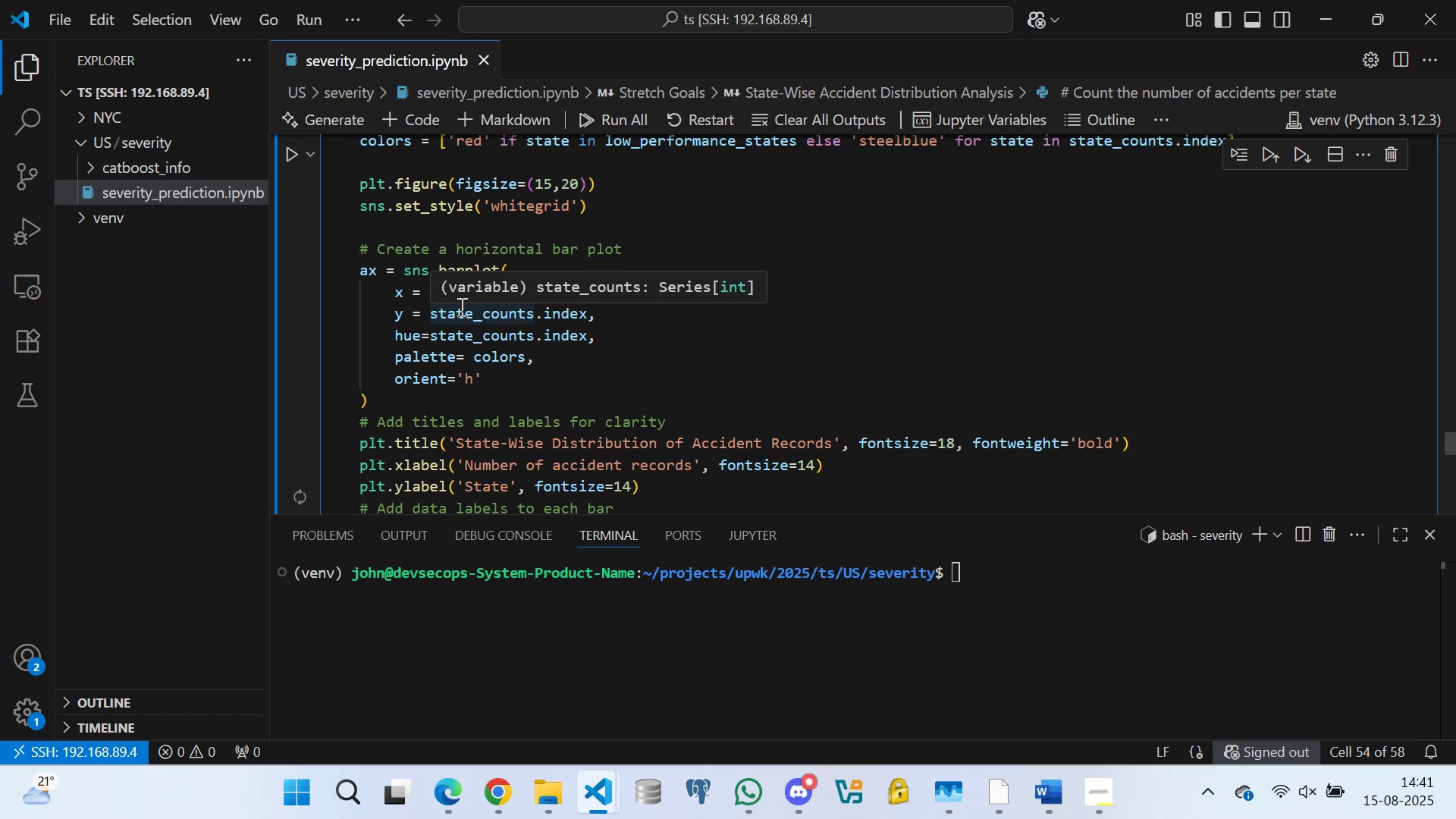 
scroll: coordinate [425, 322], scroll_direction: down, amount: 2.0
 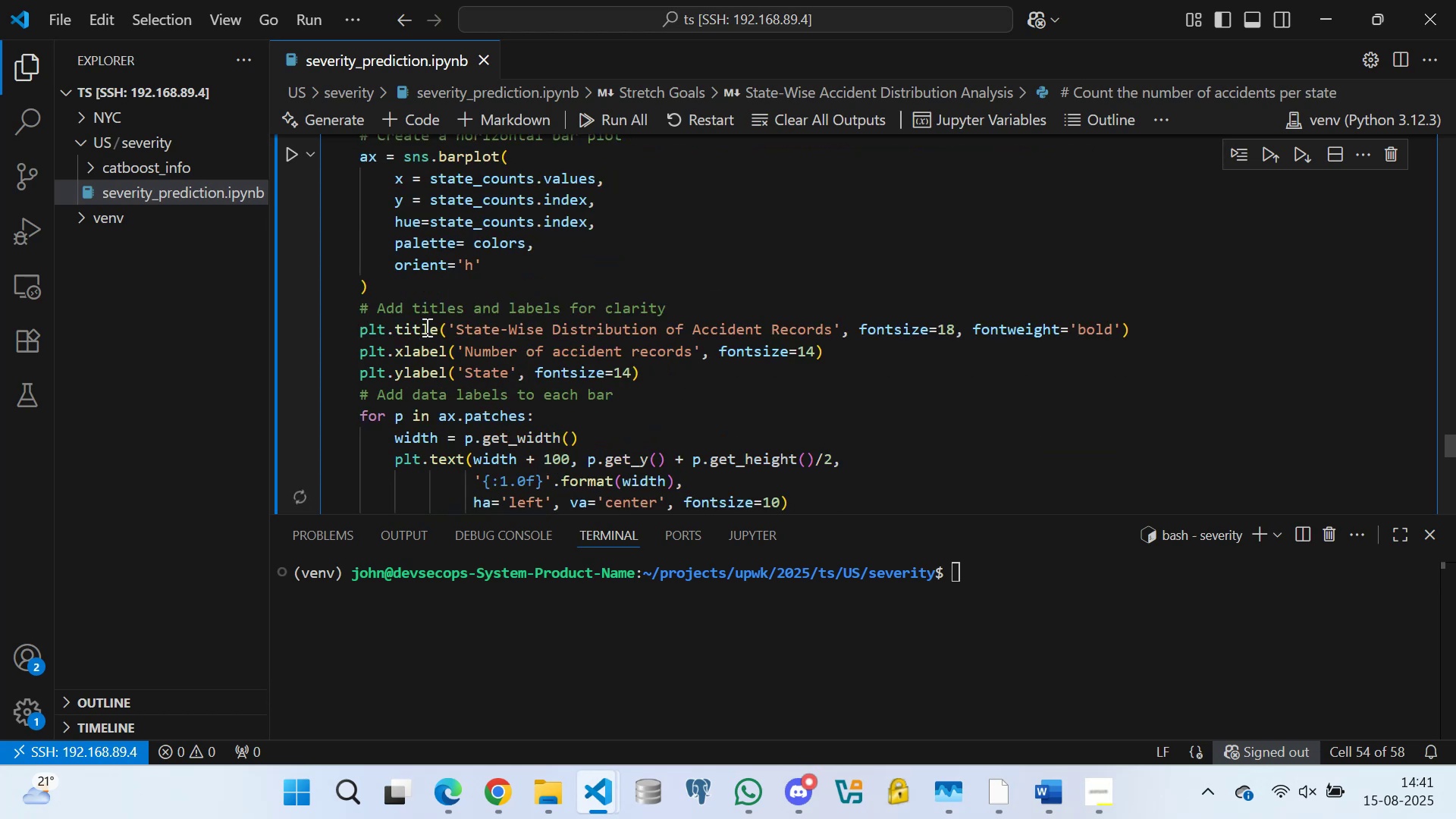 
scroll: coordinate [463, 315], scroll_direction: up, amount: 1.0
 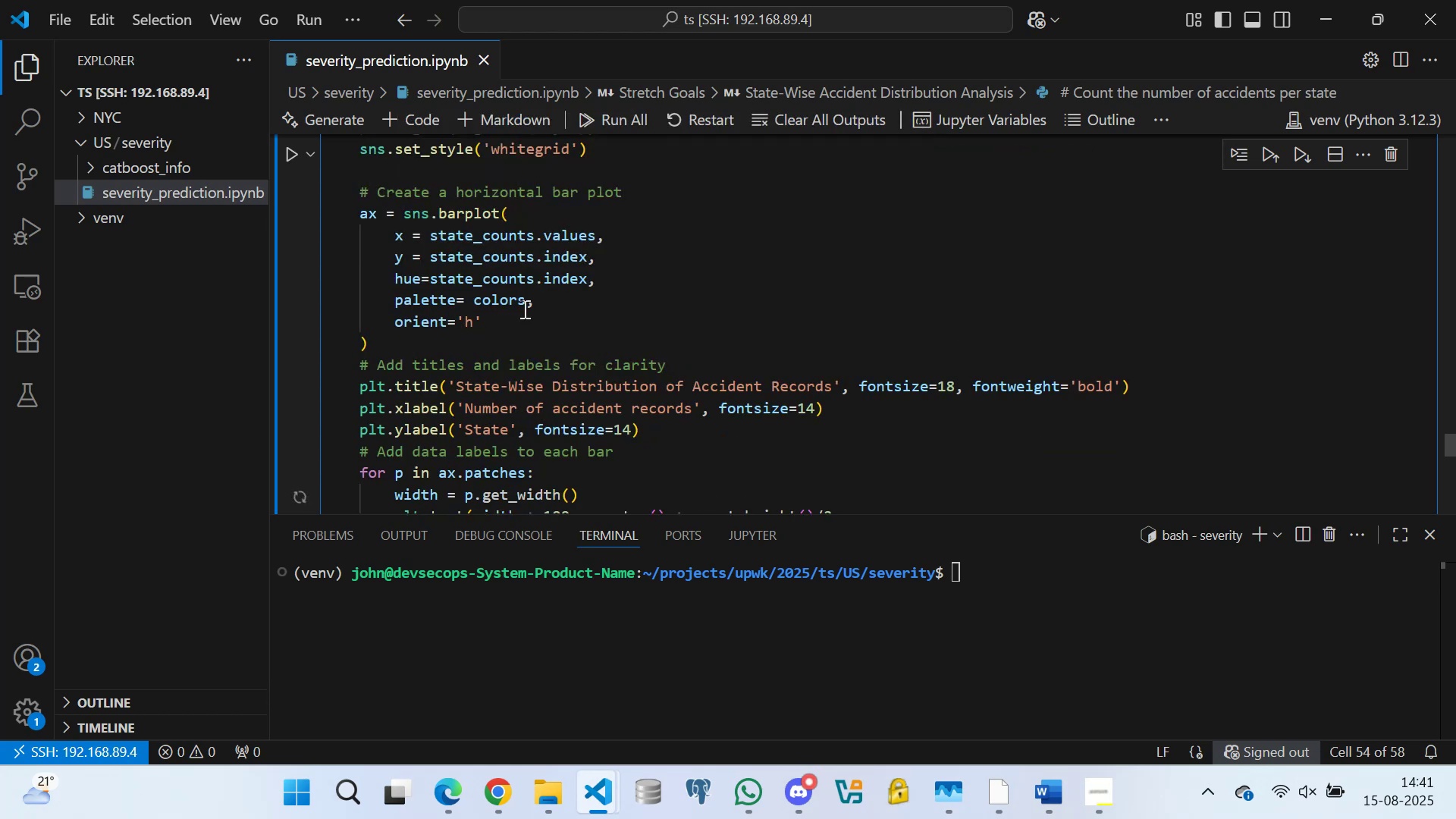 
left_click([538, 303])
 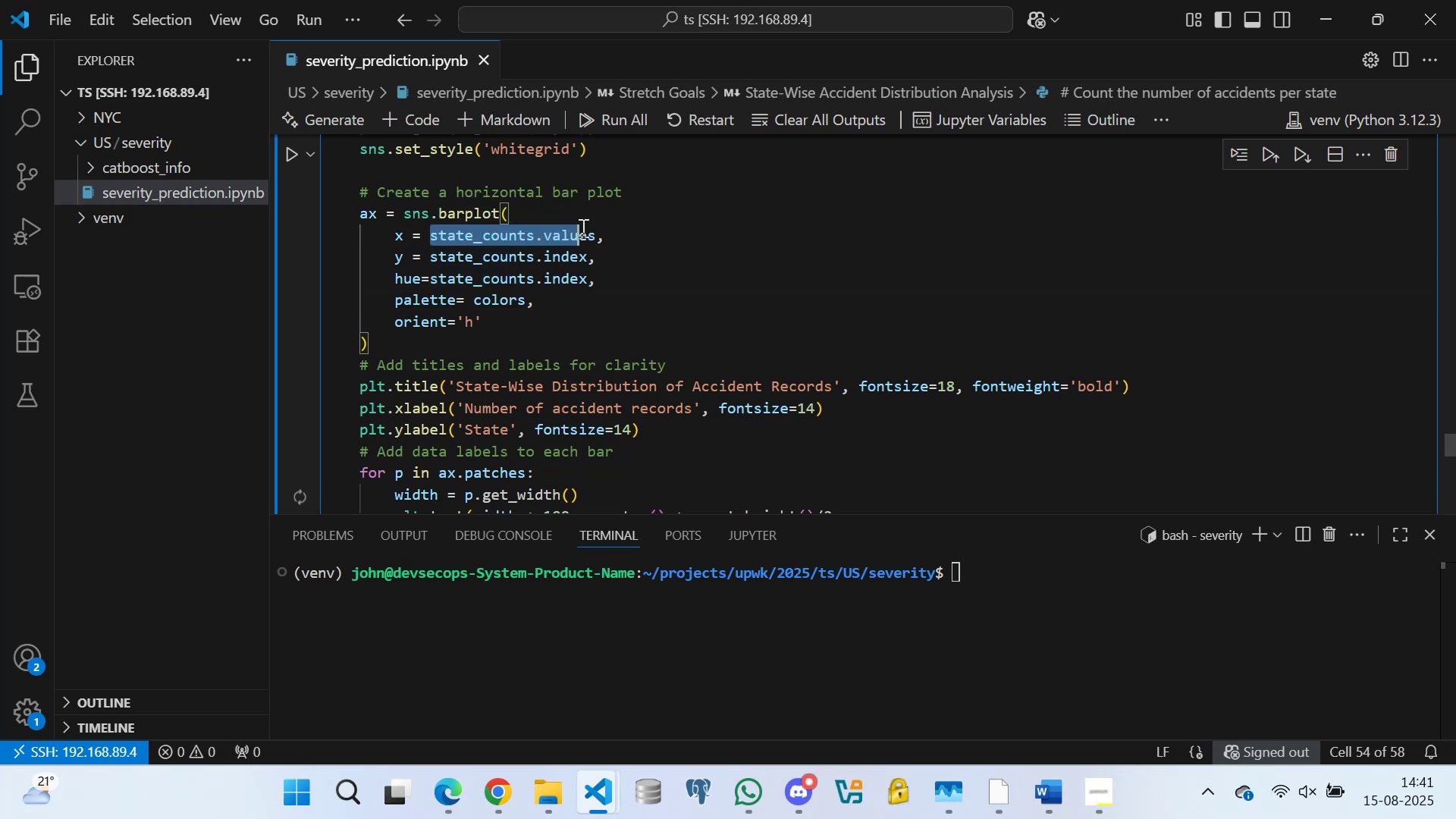 
wait(5.83)
 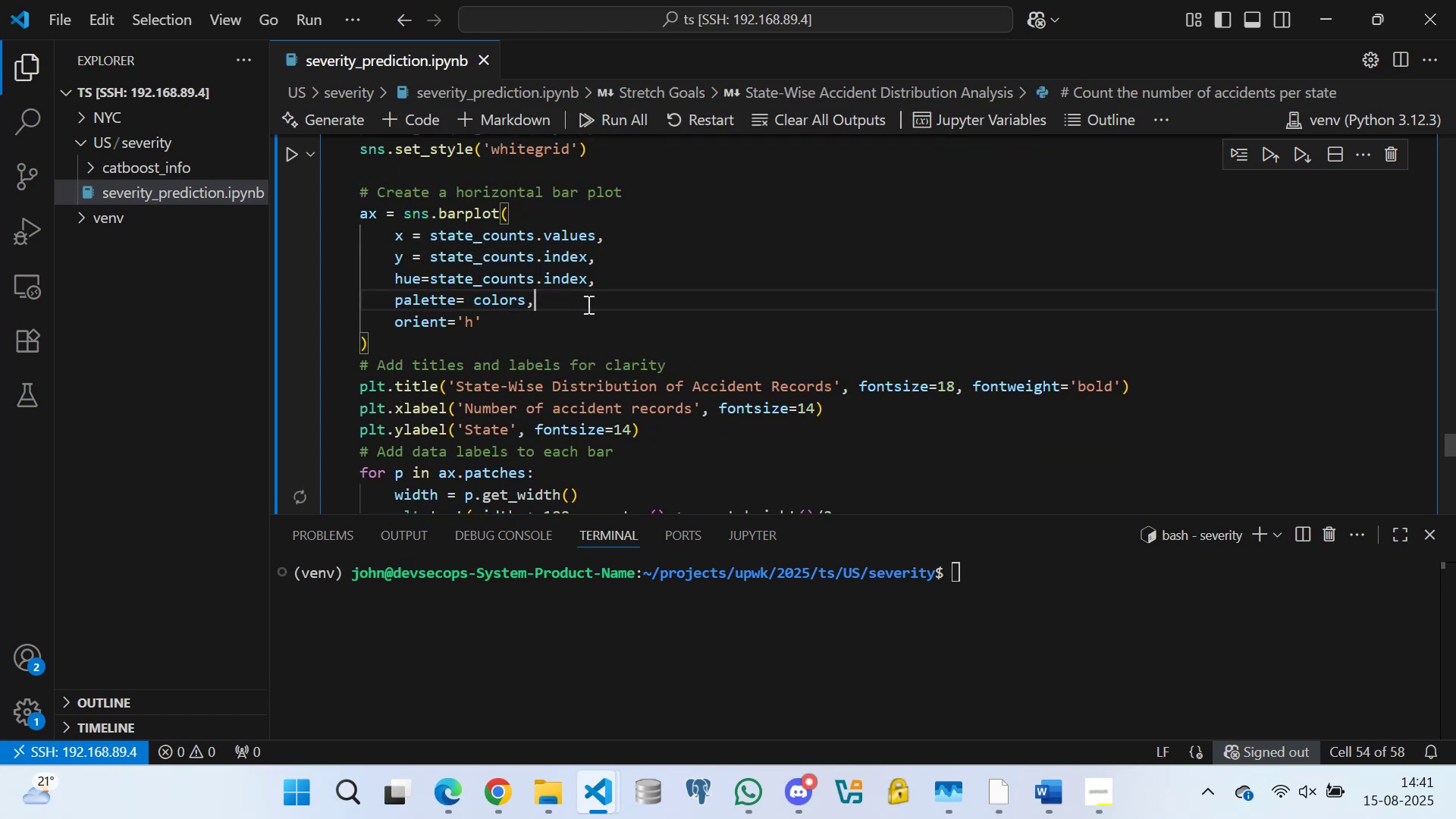 
type(C)
key(Backspace)
type('Counts)
 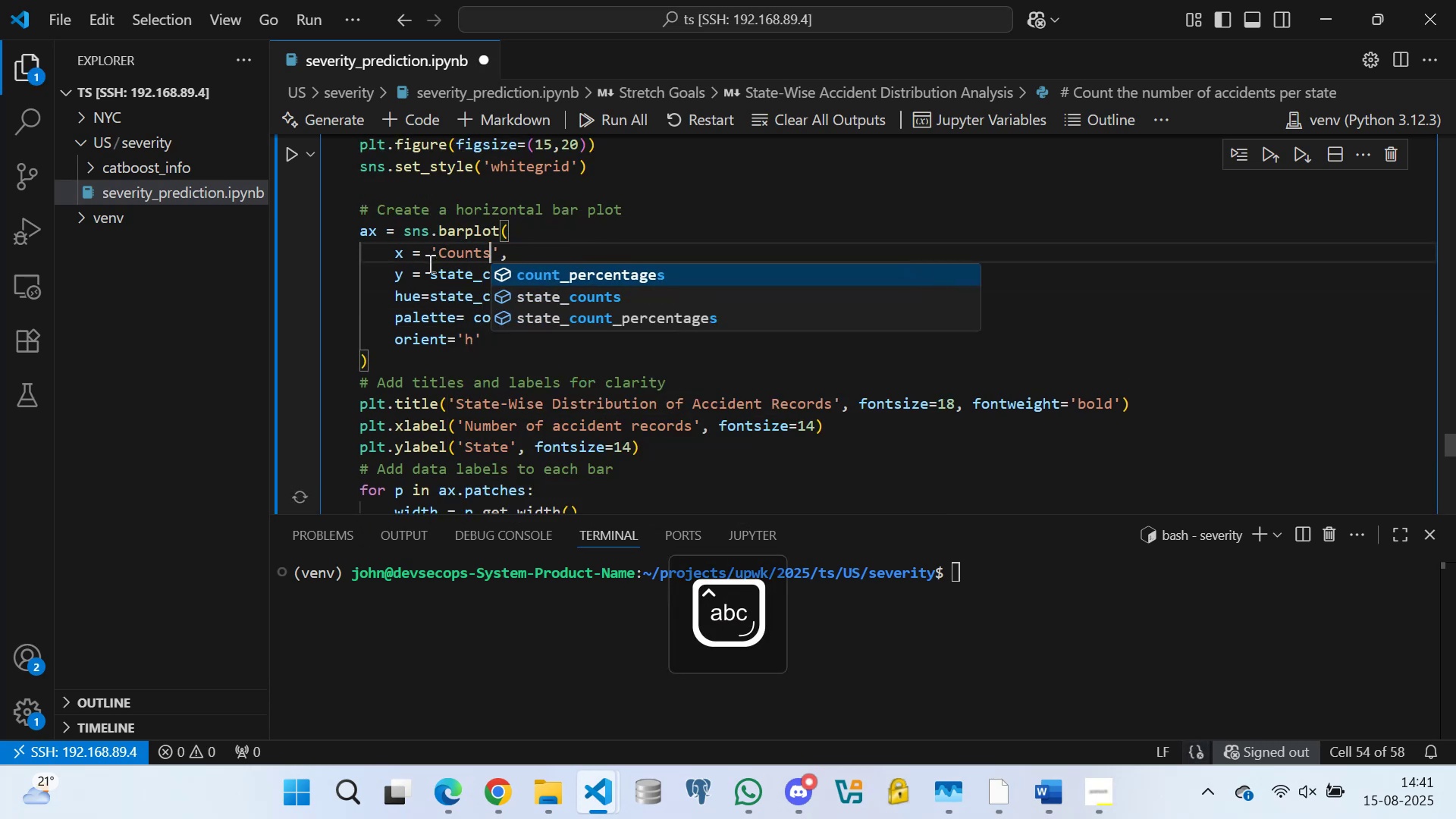 
left_click([447, 278])
 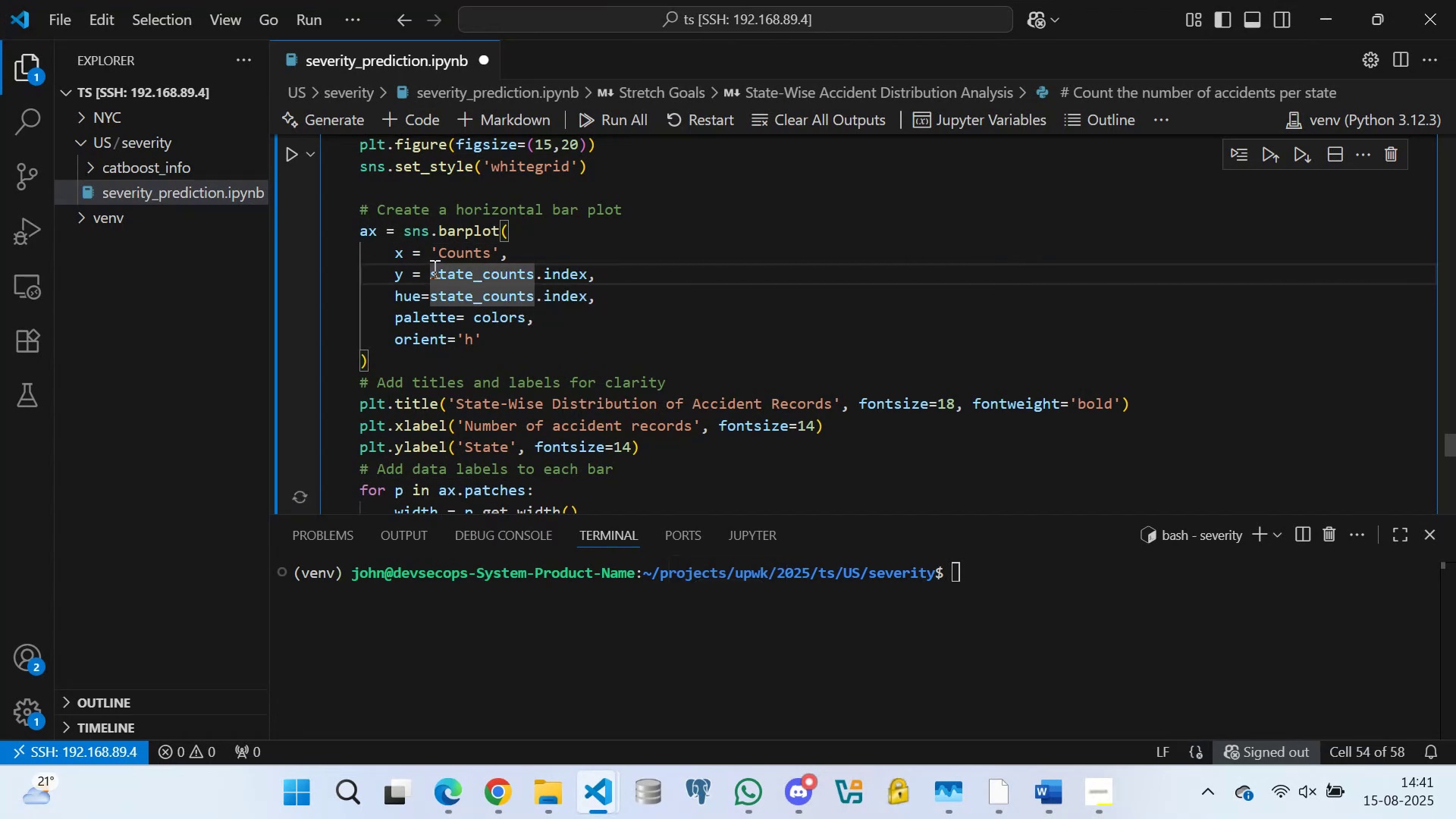 
left_click([433, 268])
 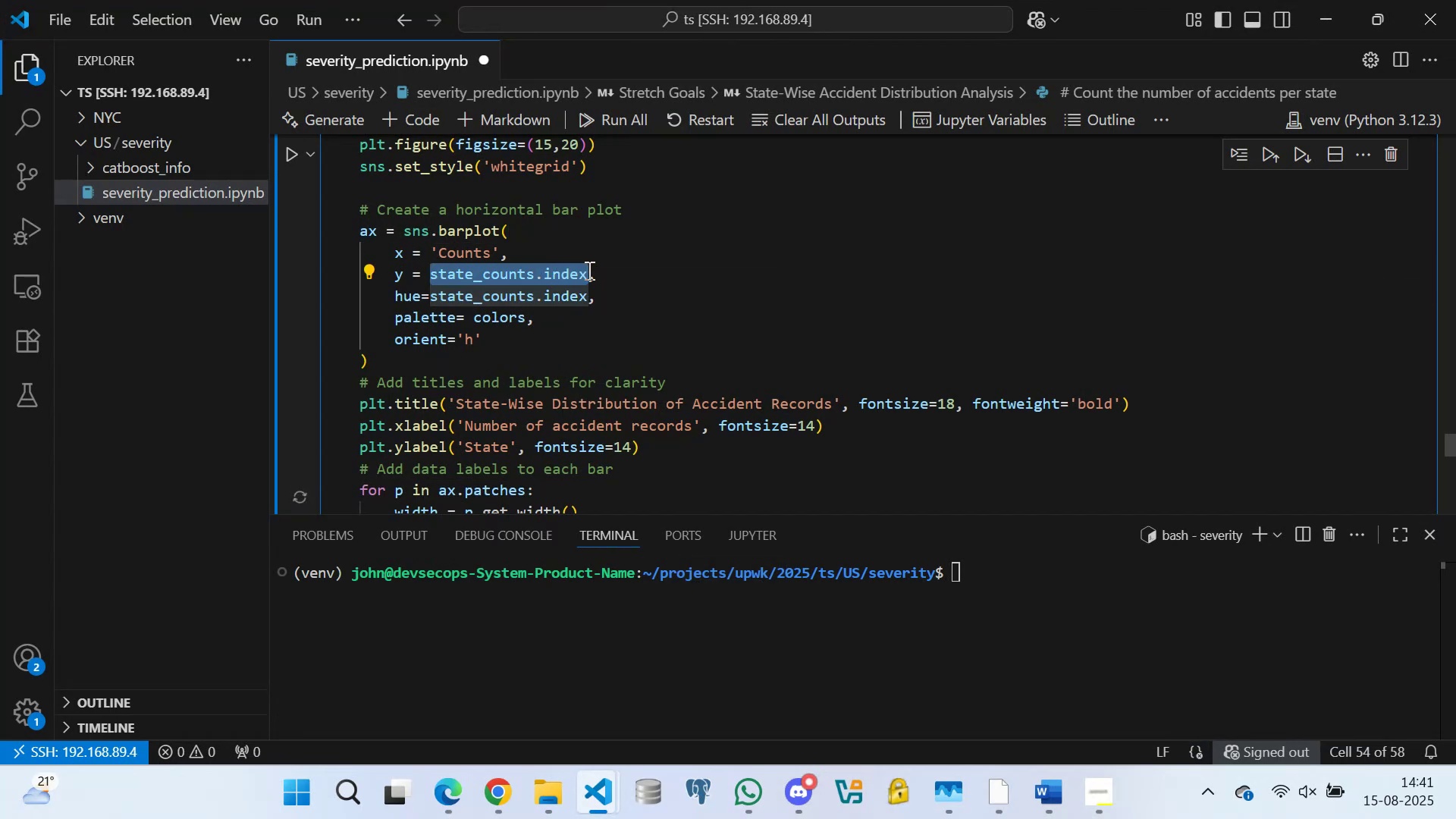 
wait(5.51)
 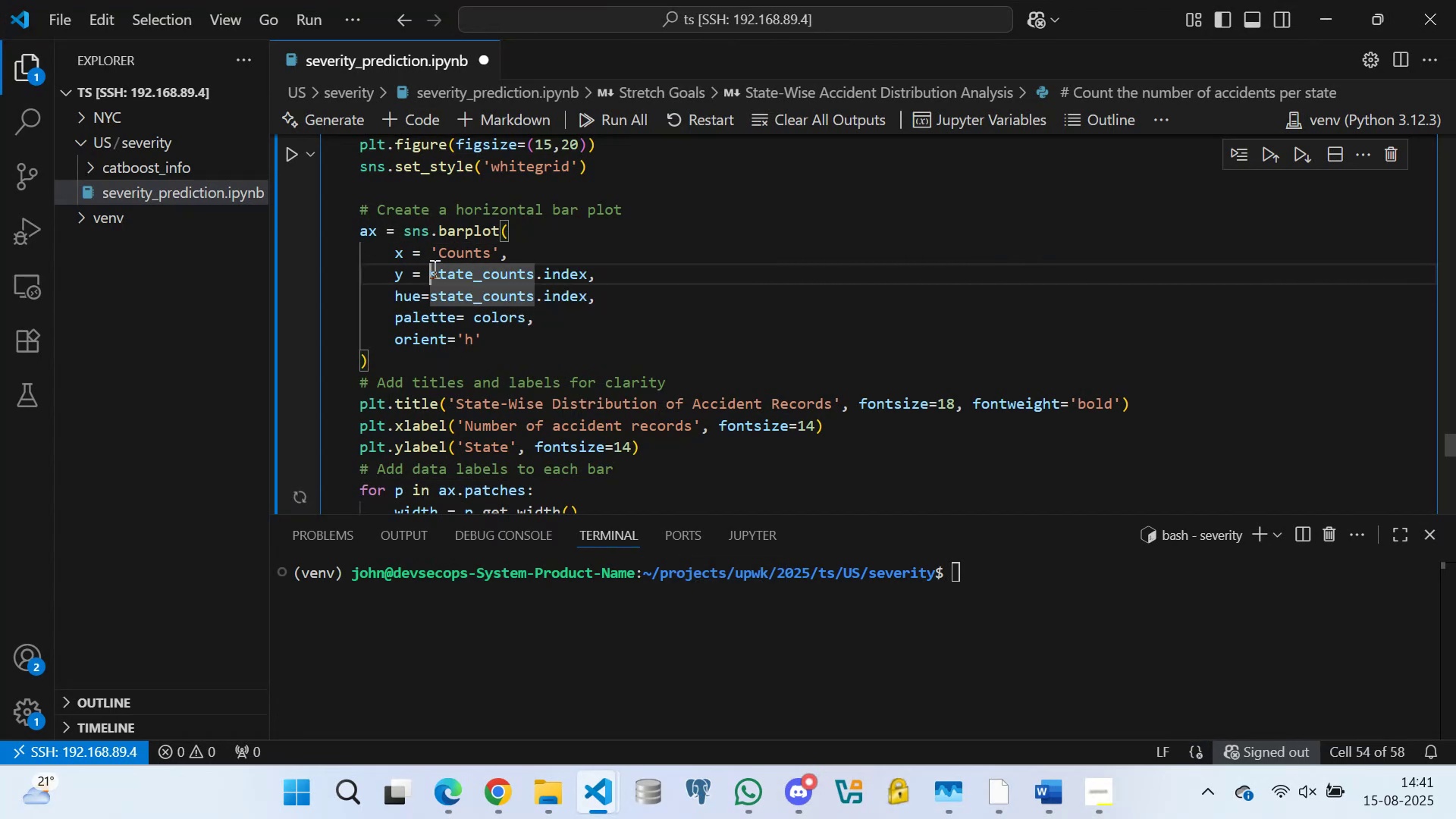 
key(Backspace)
type('State)
 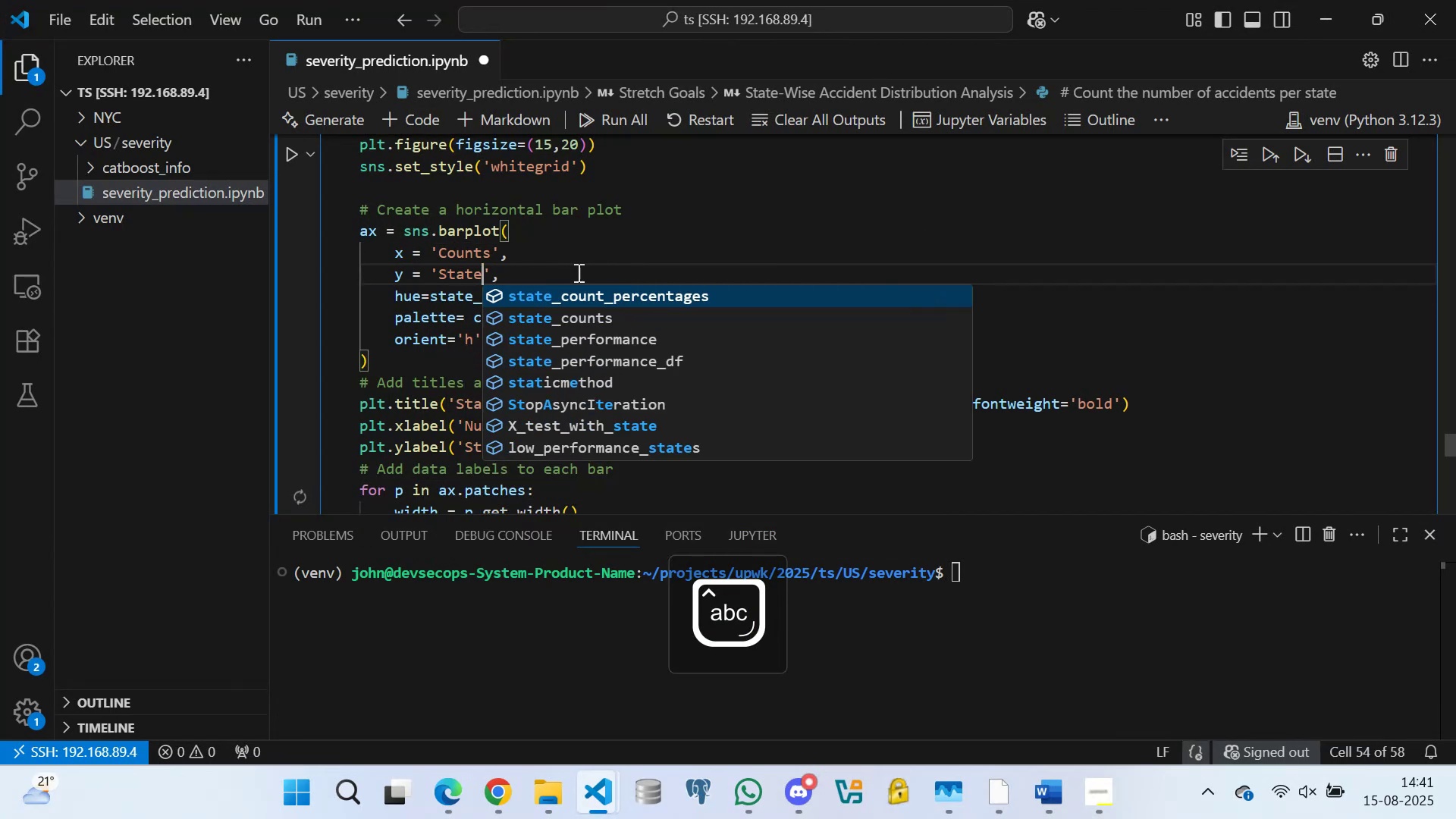 
left_click([534, 276])
 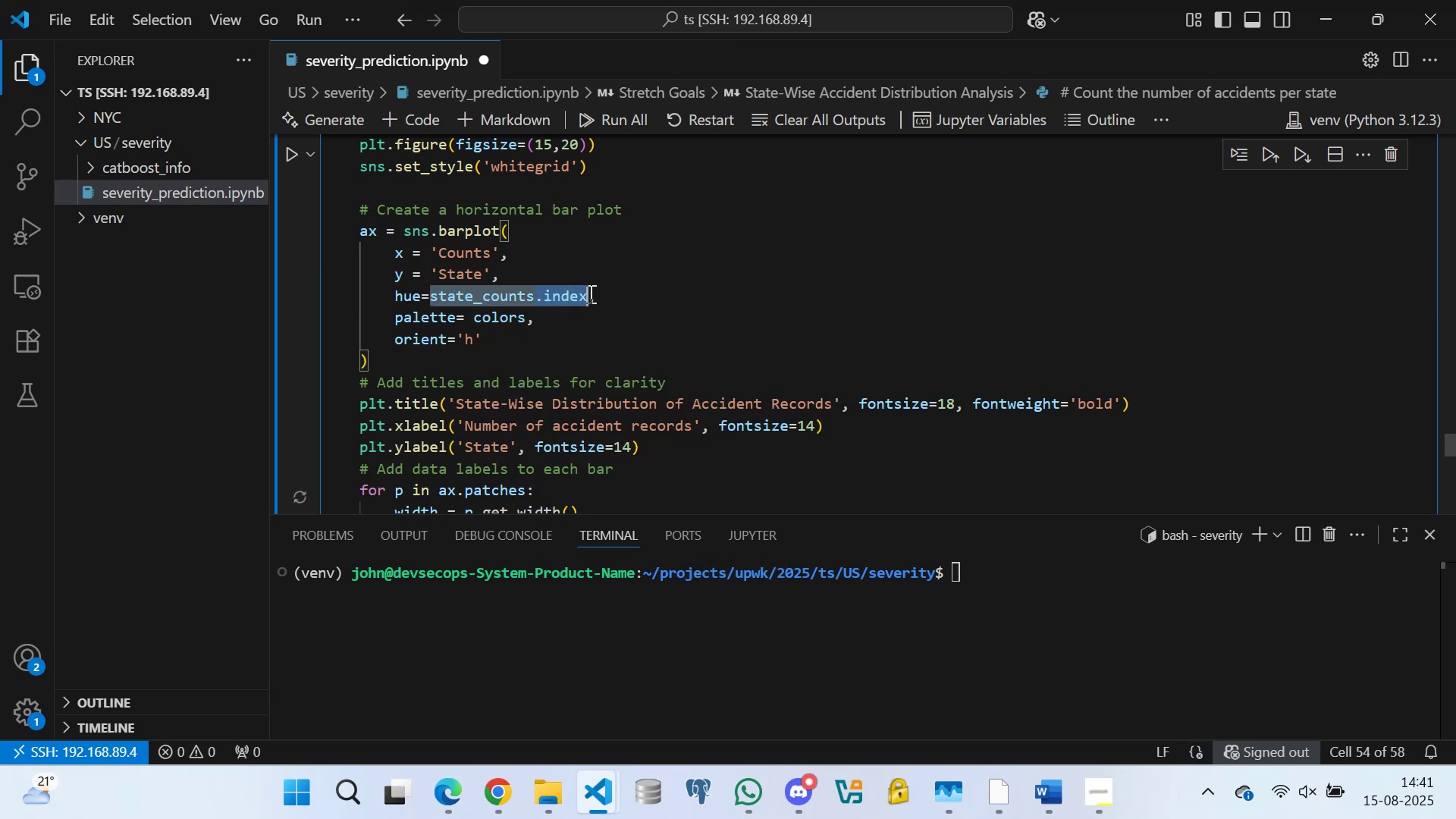 
key(Backspace)
type('State)
 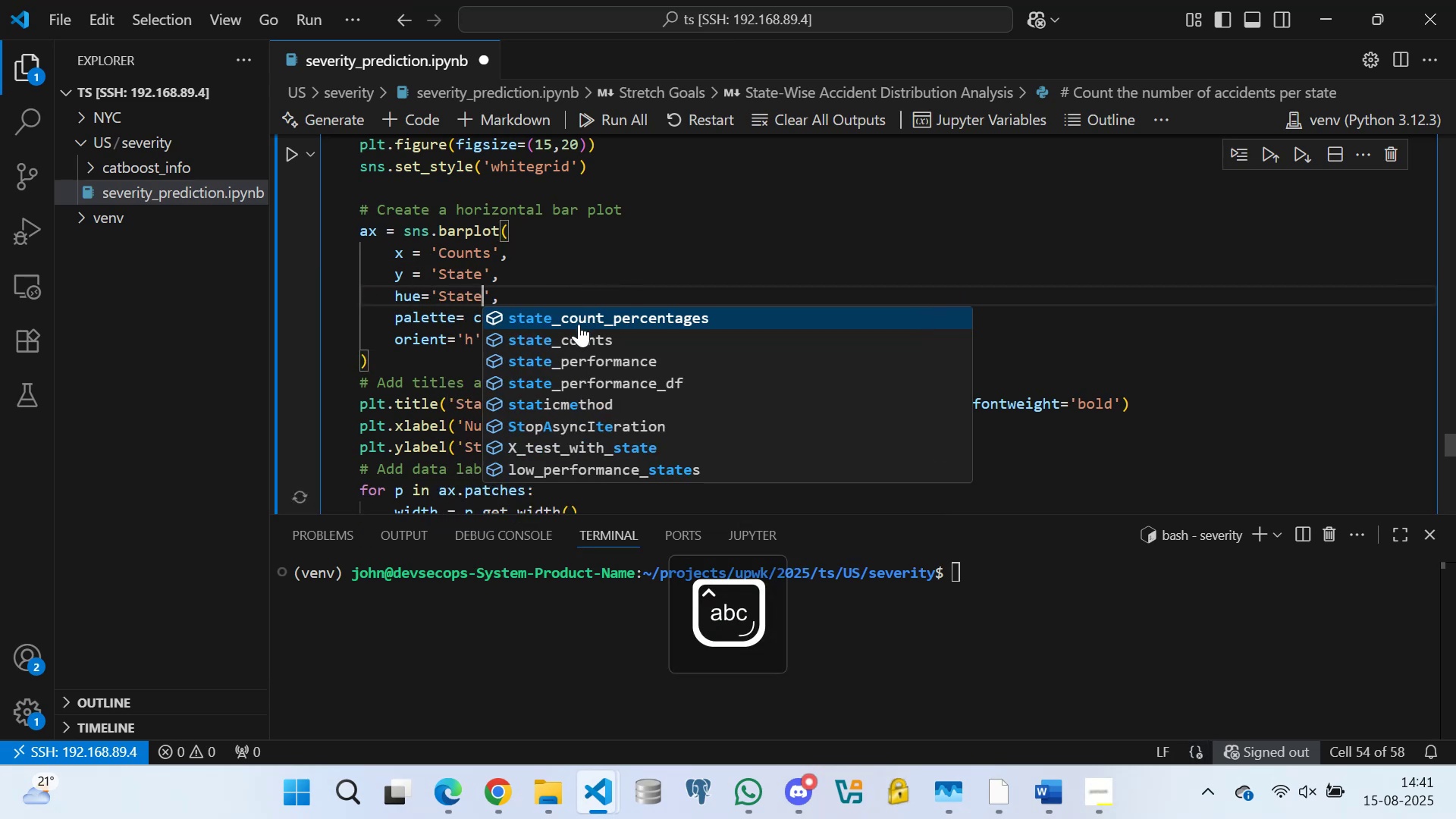 
mouse_move([523, 290])
 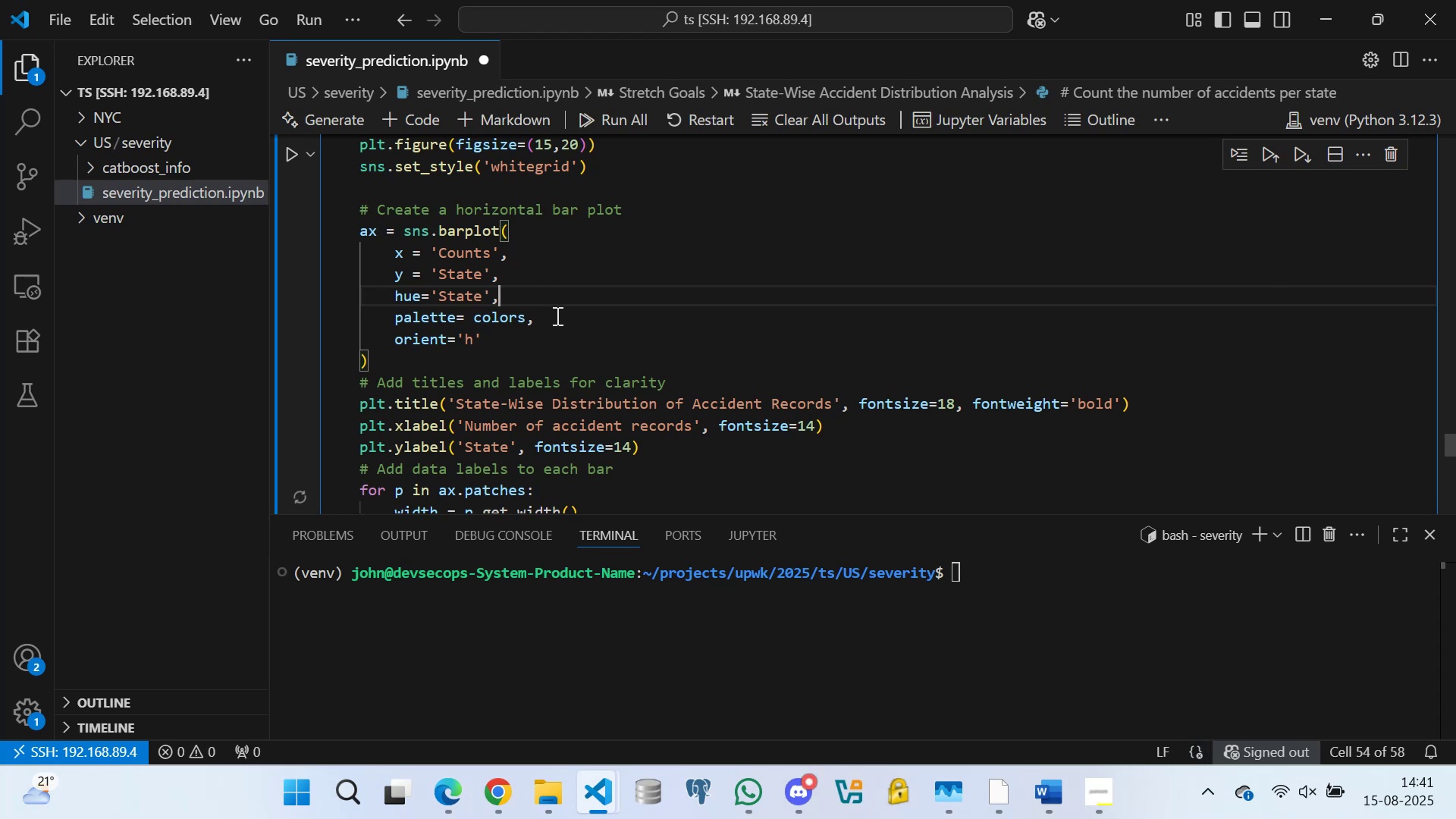 
key(Enter)
 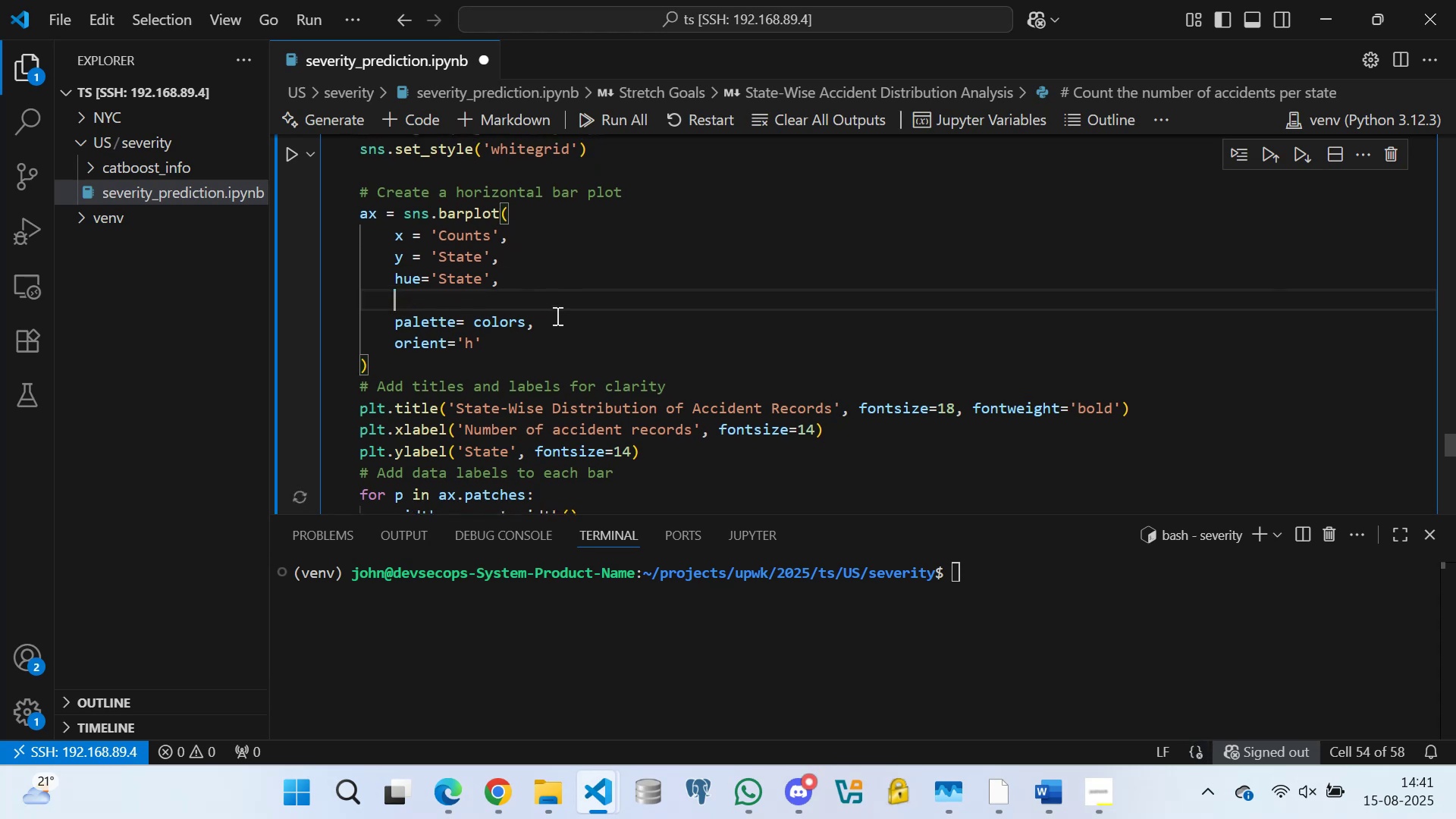 
type(data)
 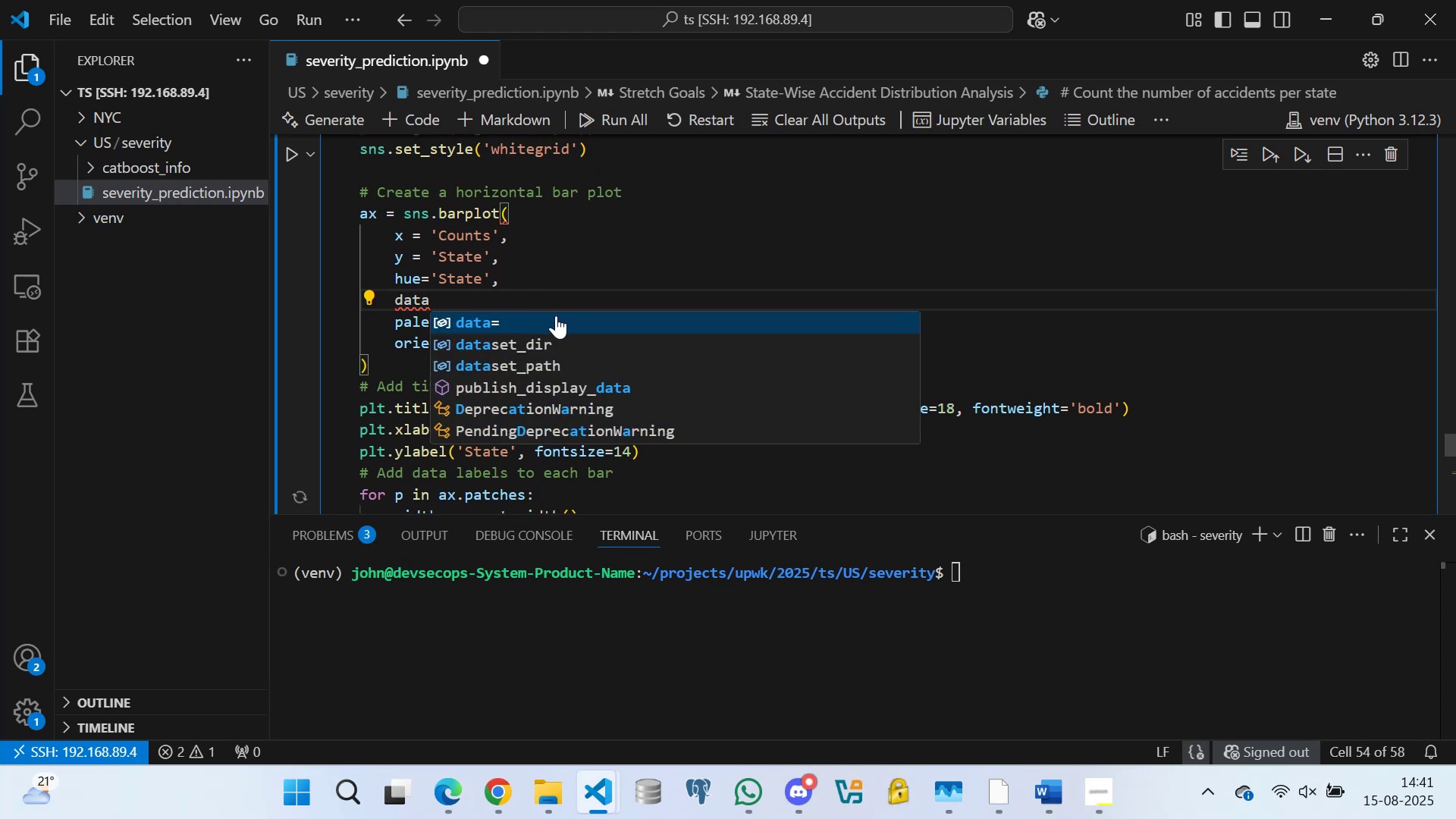 
left_click([556, 315])
 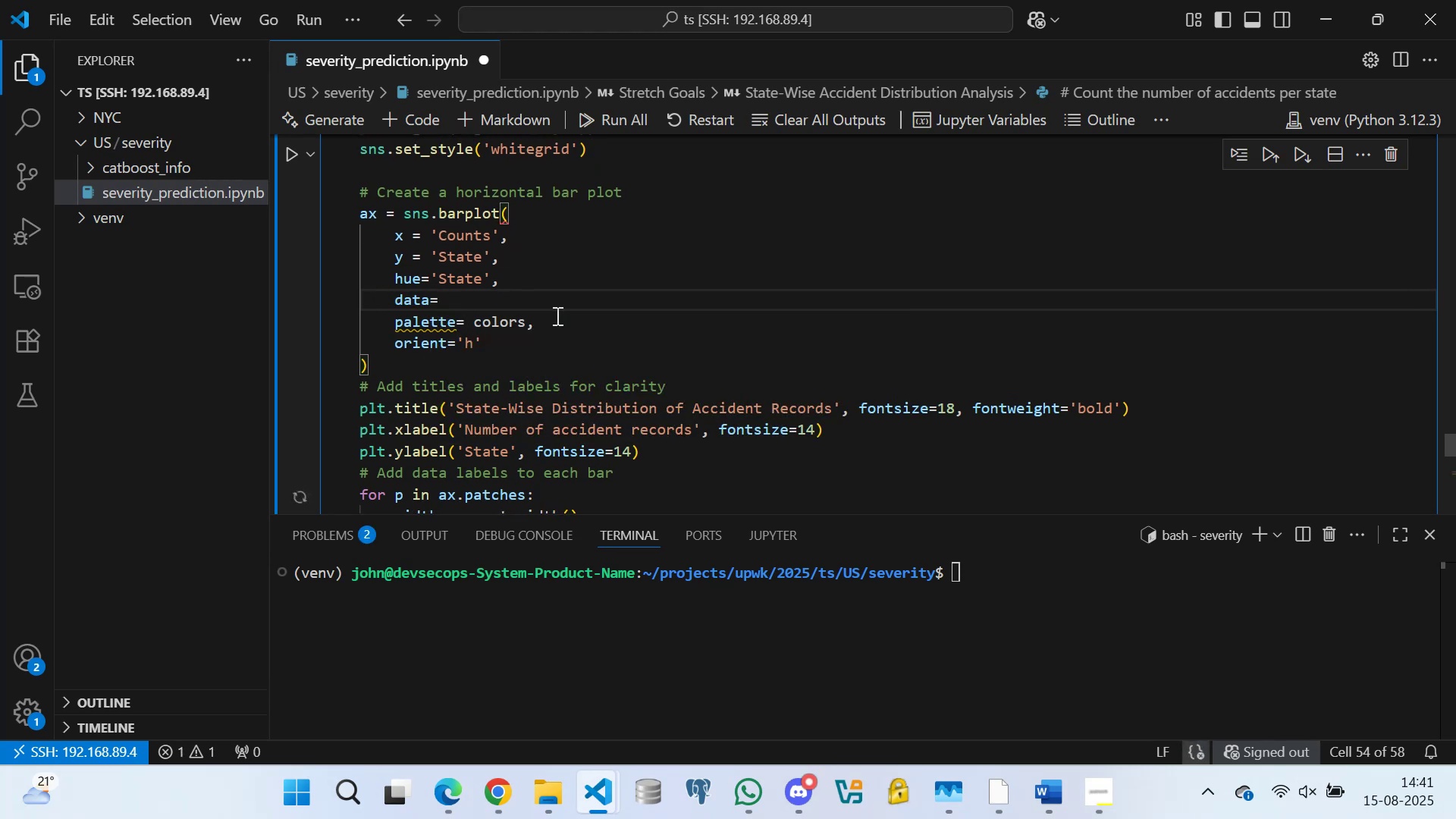 
type(stat)
 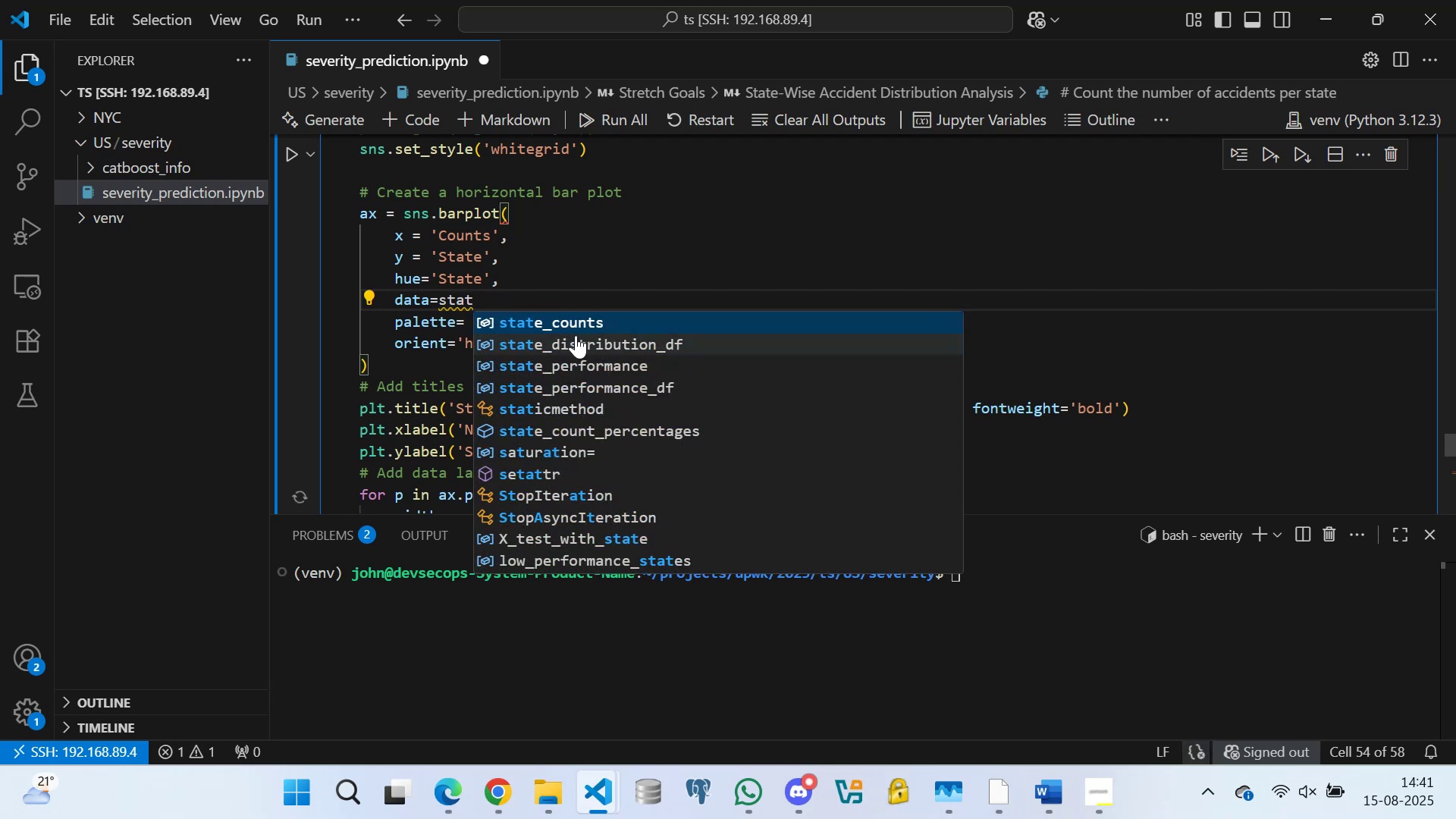 
left_click([574, 347])
 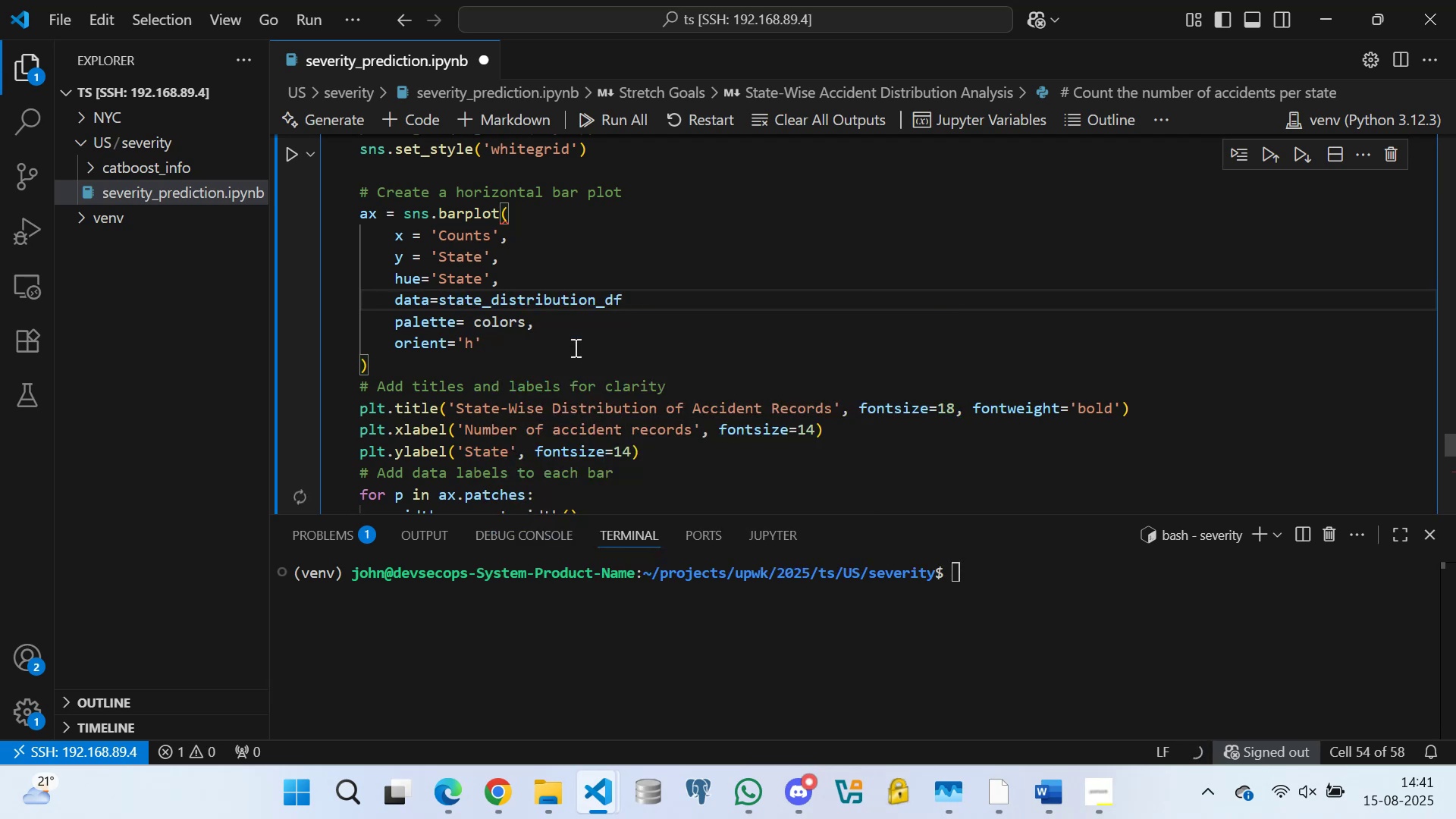 
key(Comma)
 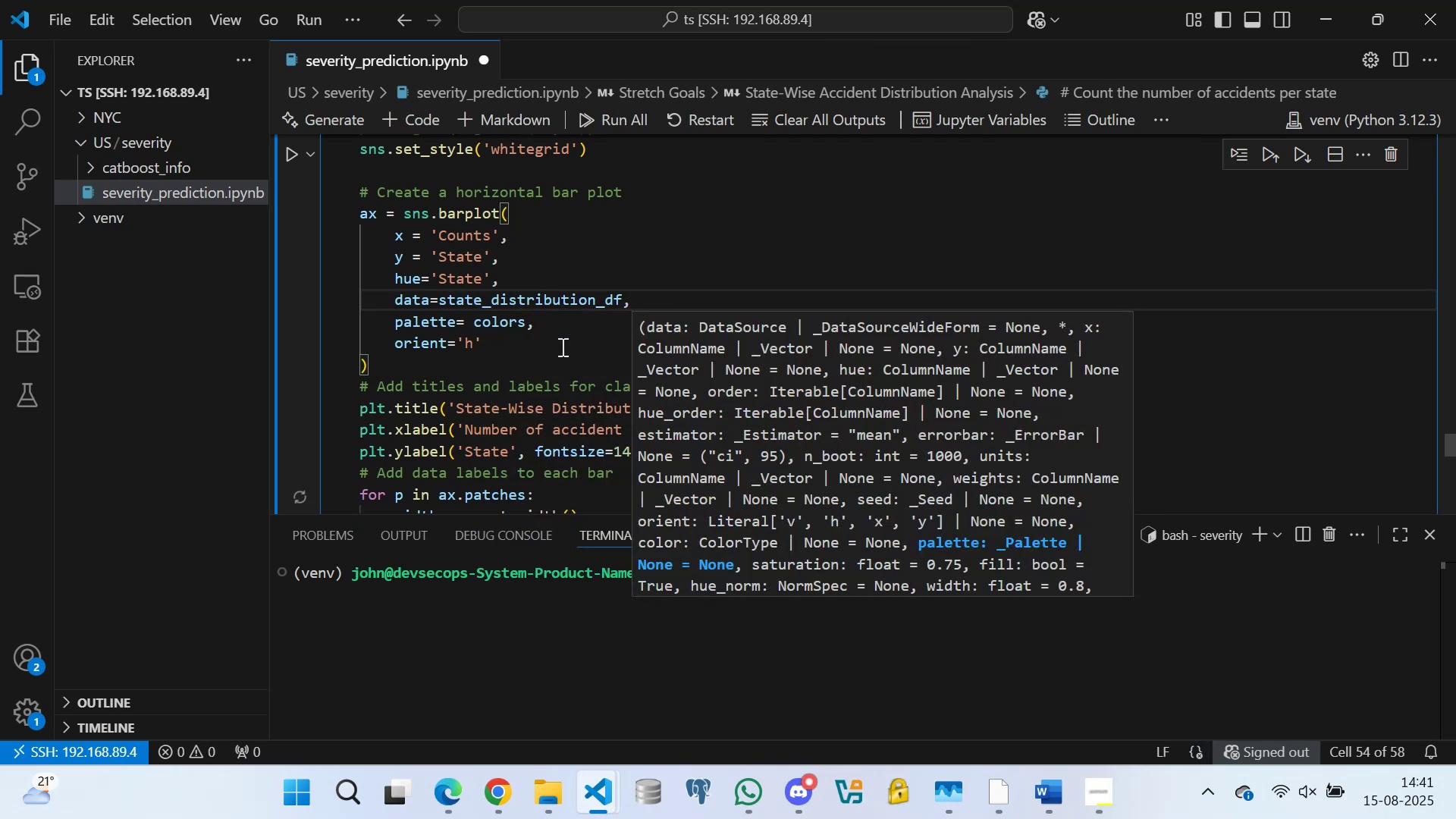 
left_click([542, 319])
 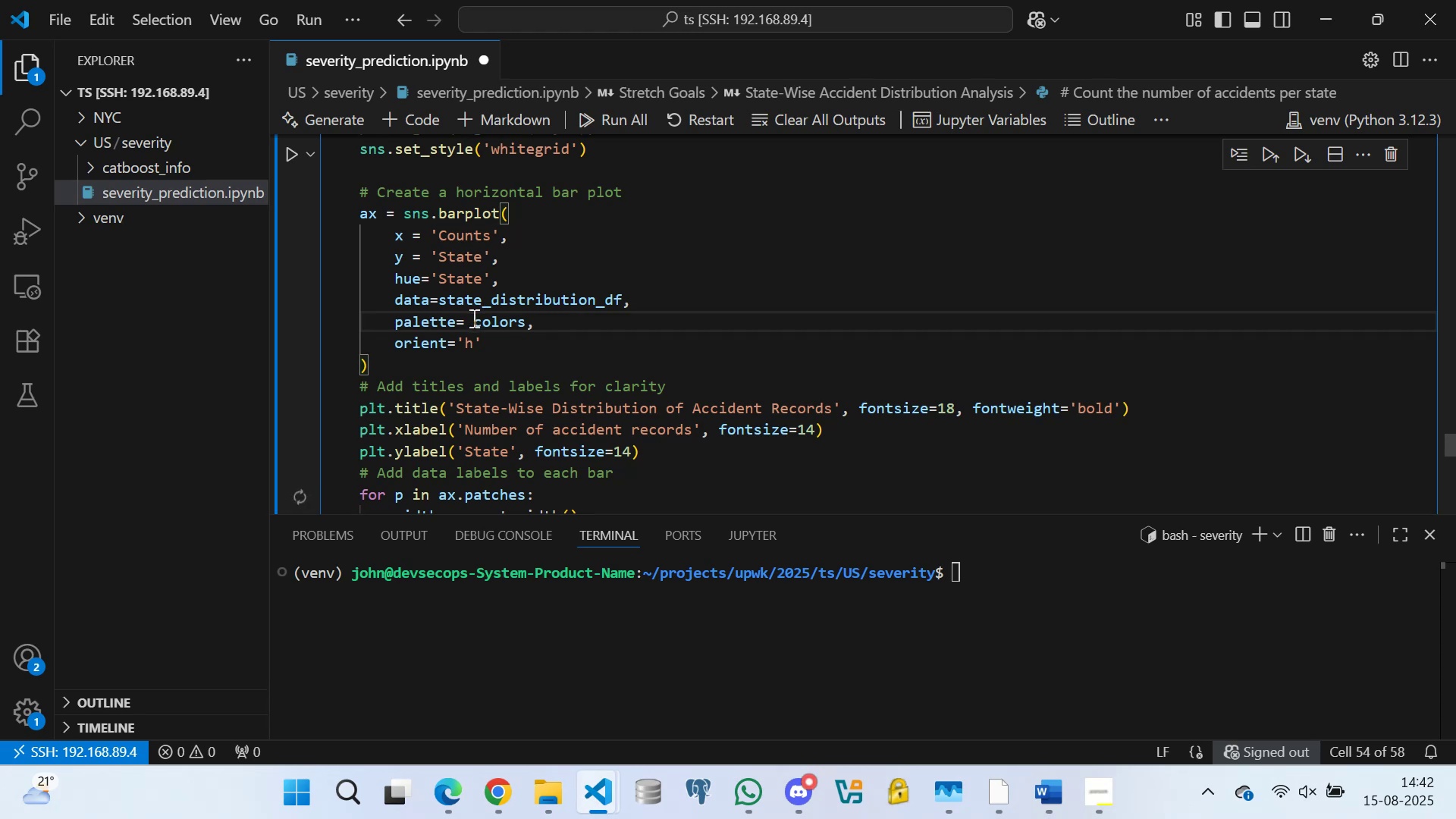 
wait(6.22)
 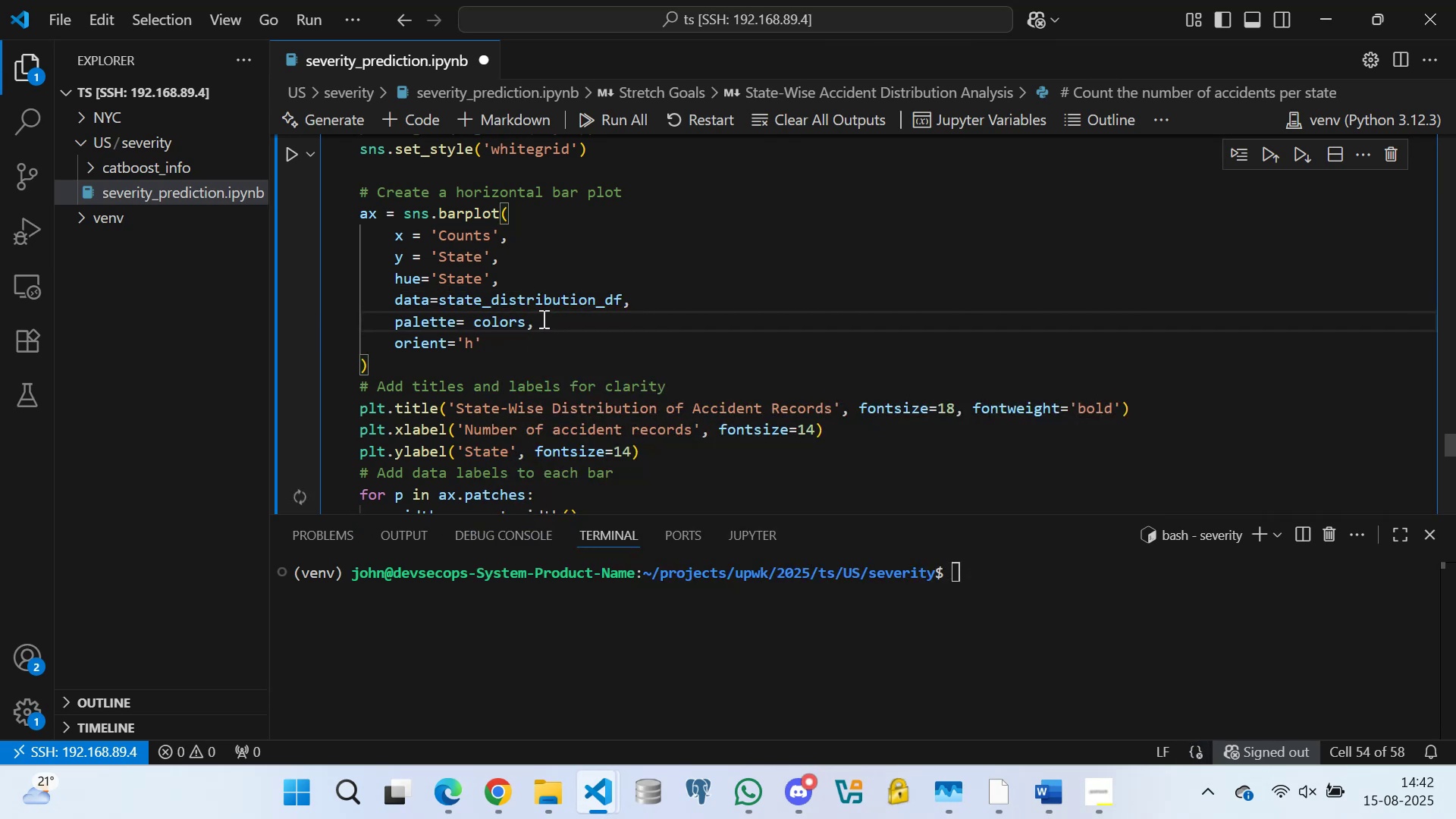 
scroll: coordinate [438, 362], scroll_direction: down, amount: 2.0
 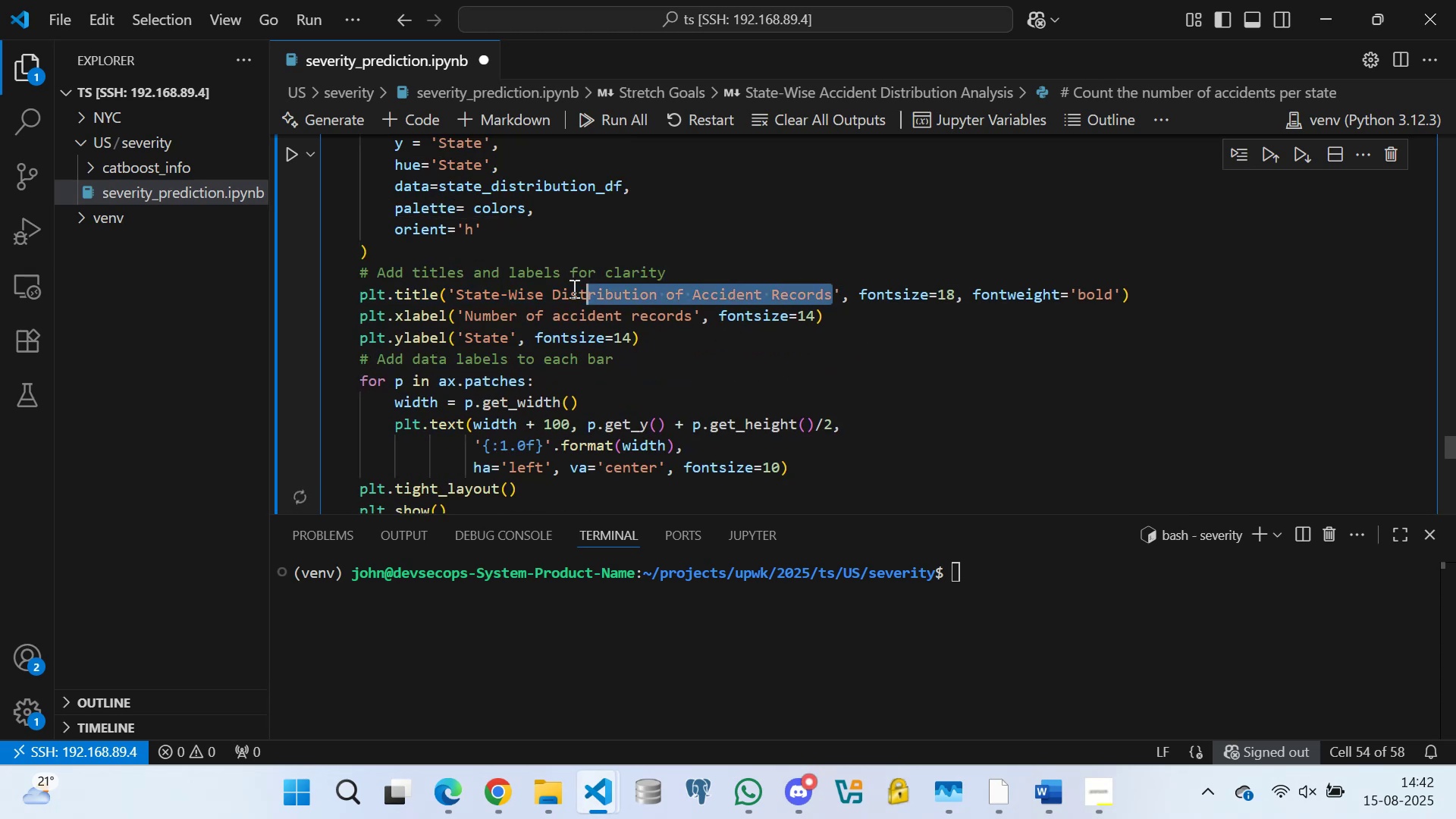 
wait(7.39)
 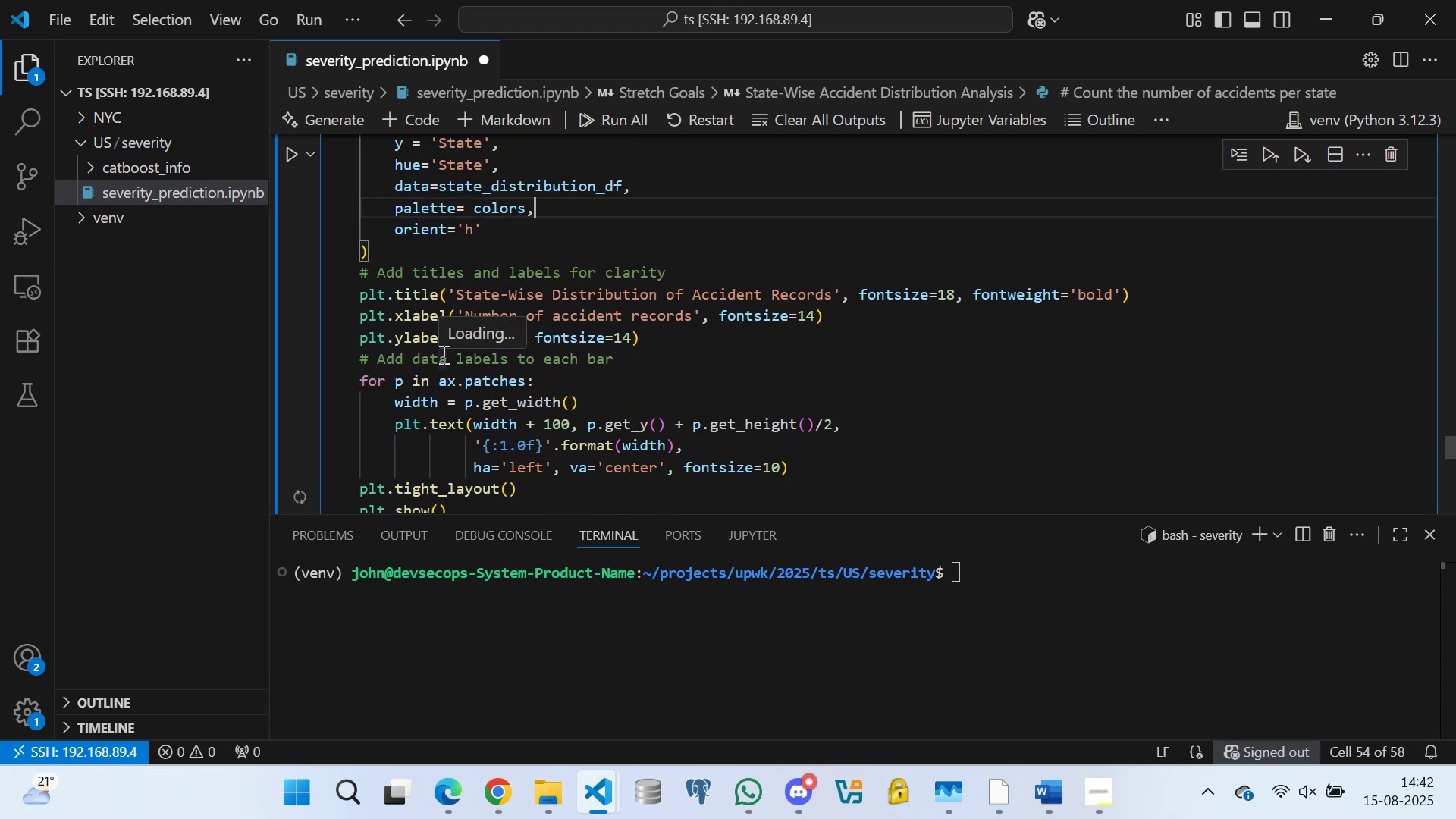 
type(Accident Distribution by State (Counts & )
 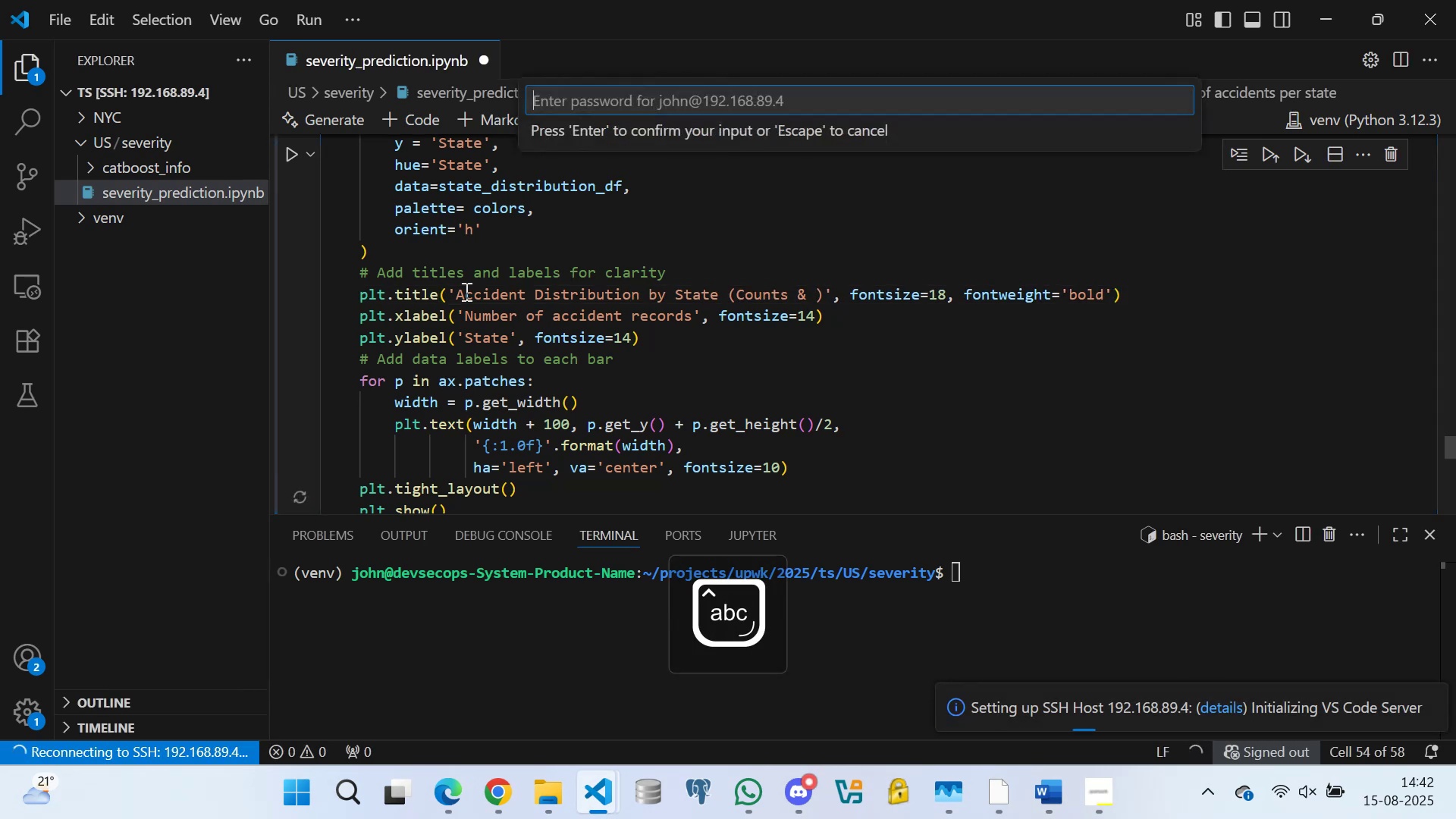 
double_click([551, 292])
 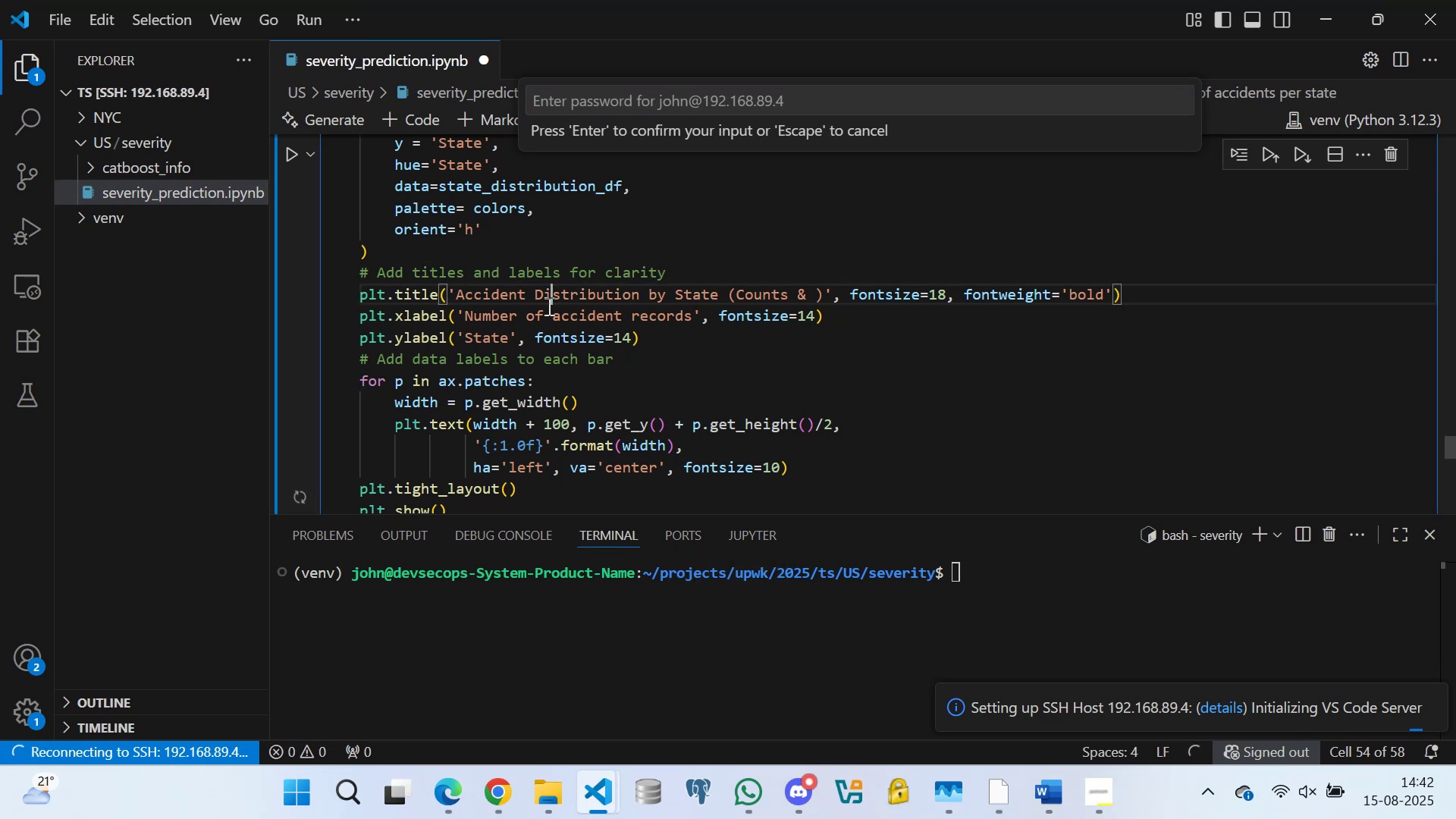 
triple_click([548, 306])
 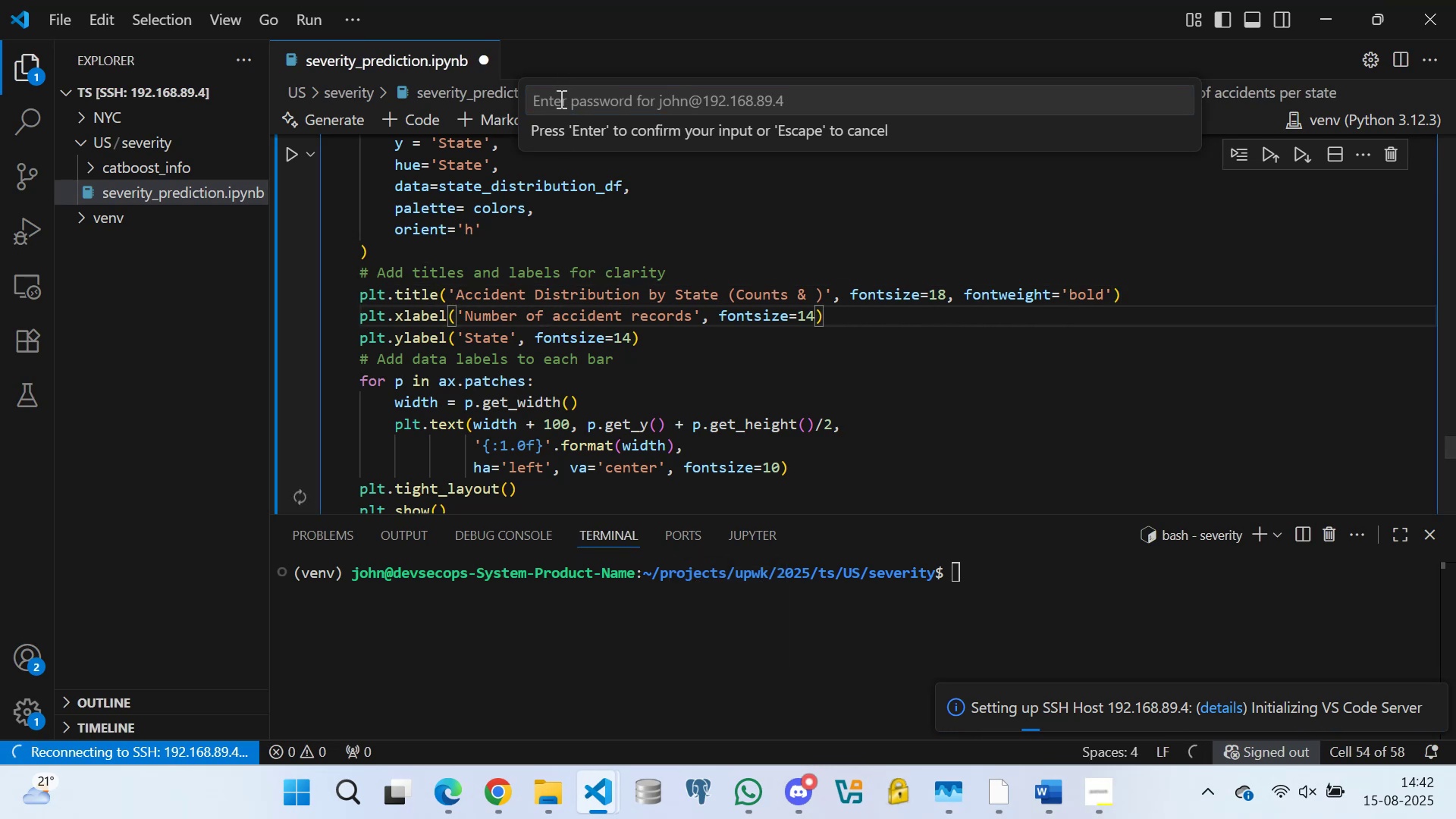 
left_click([559, 102])
 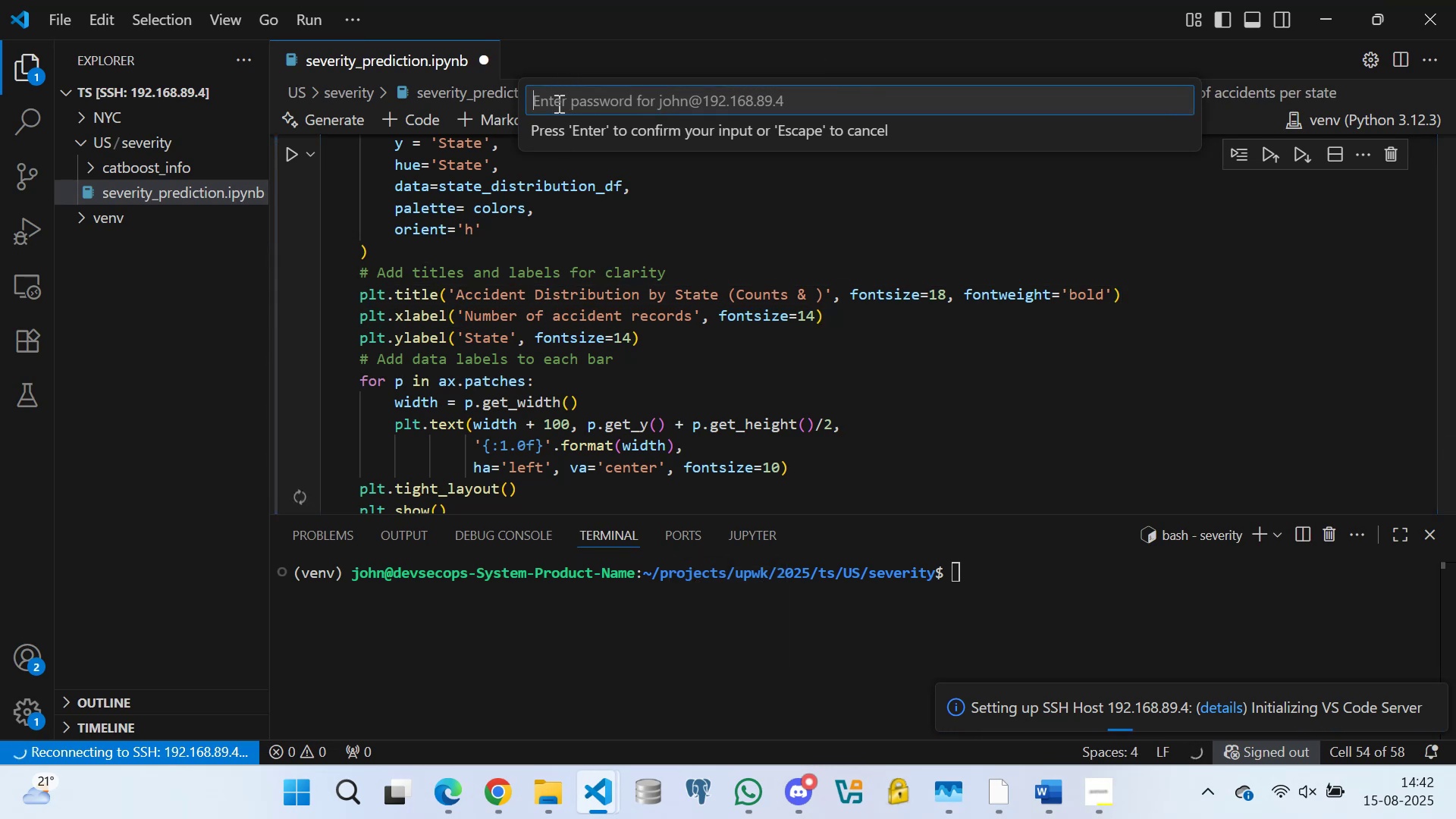 
type(!23@john*/)
 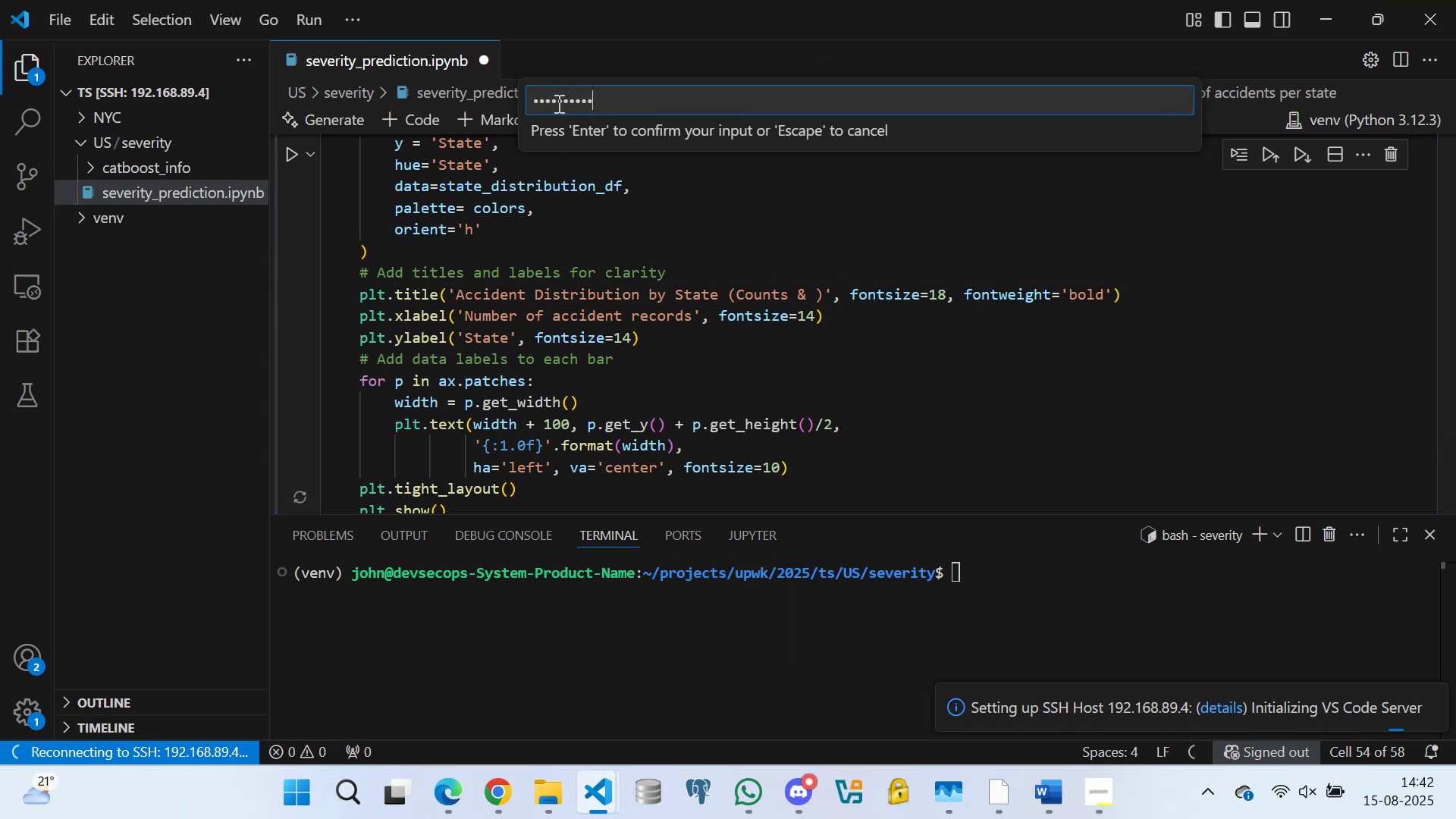 
key(Enter)
 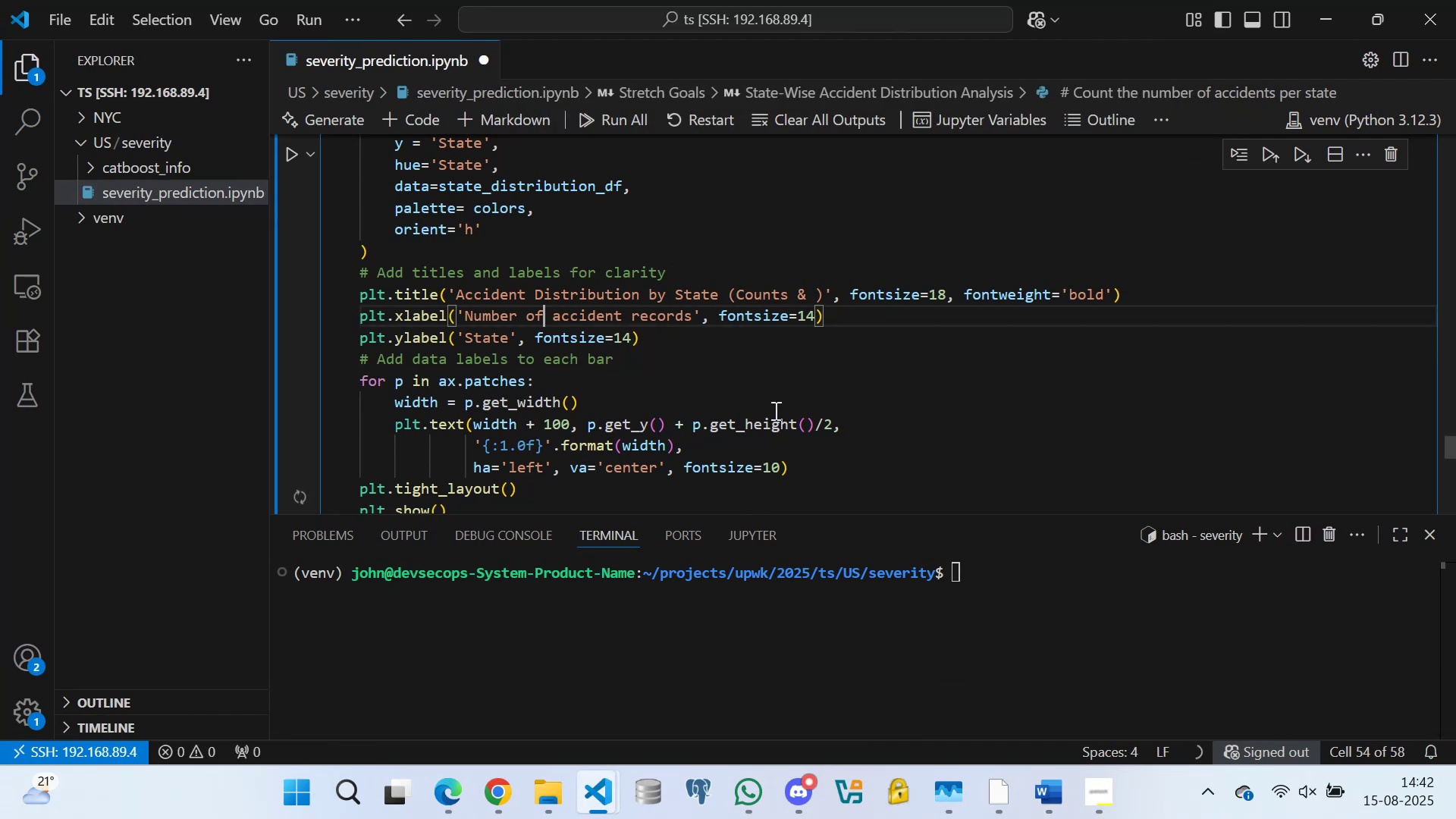 
wait(7.39)
 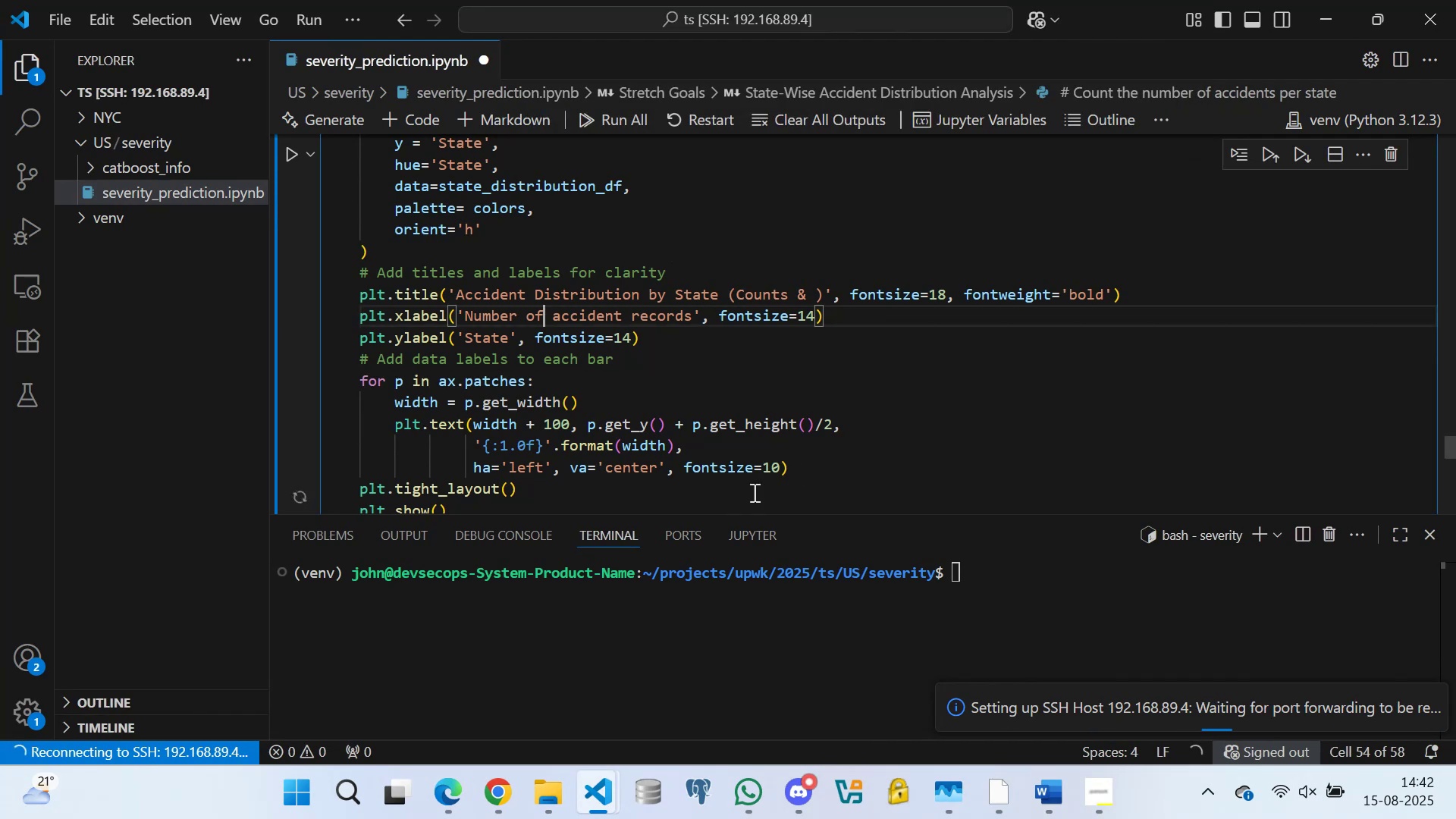 
type(Percentages)
 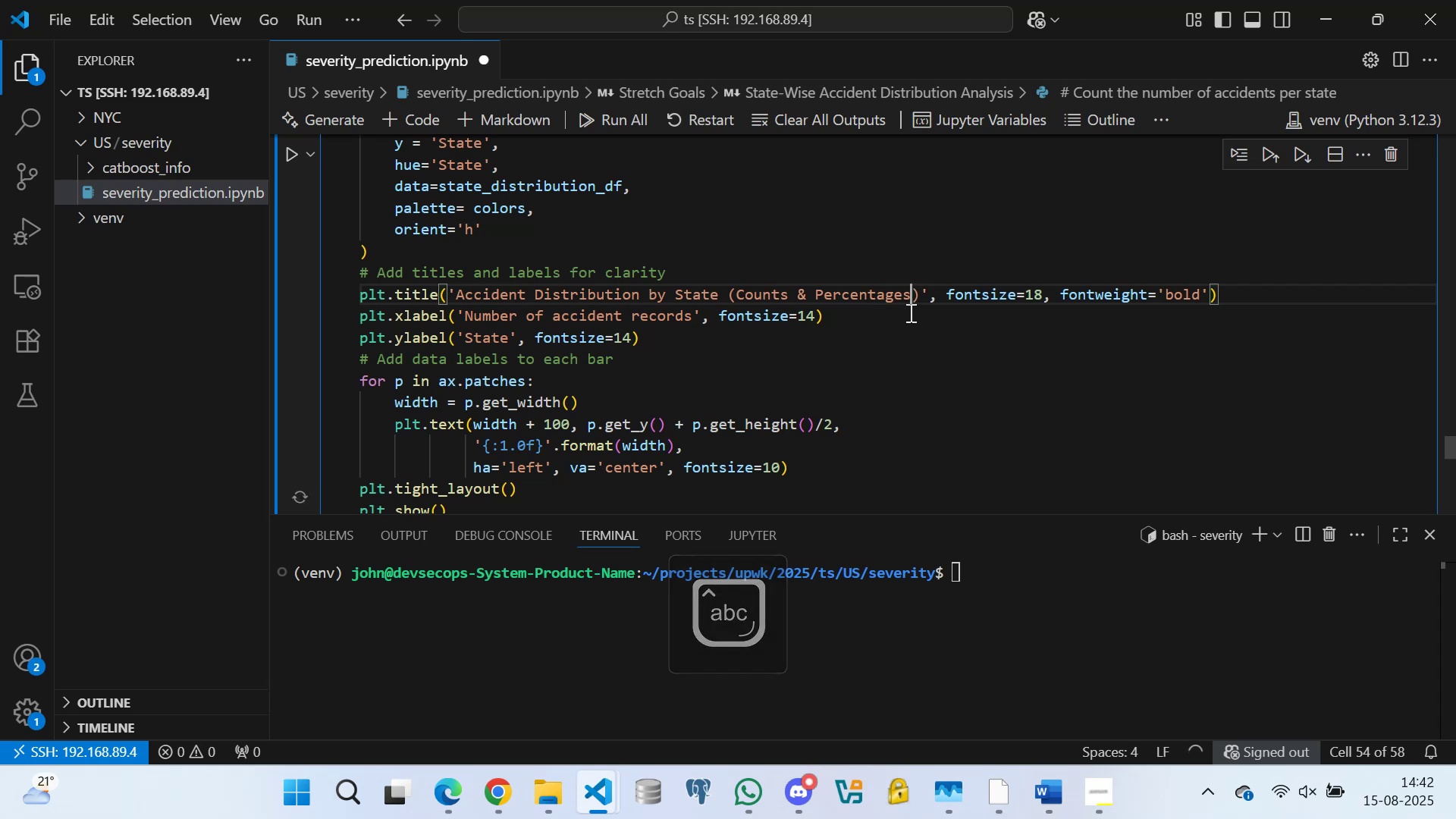 
left_click([924, 296])
 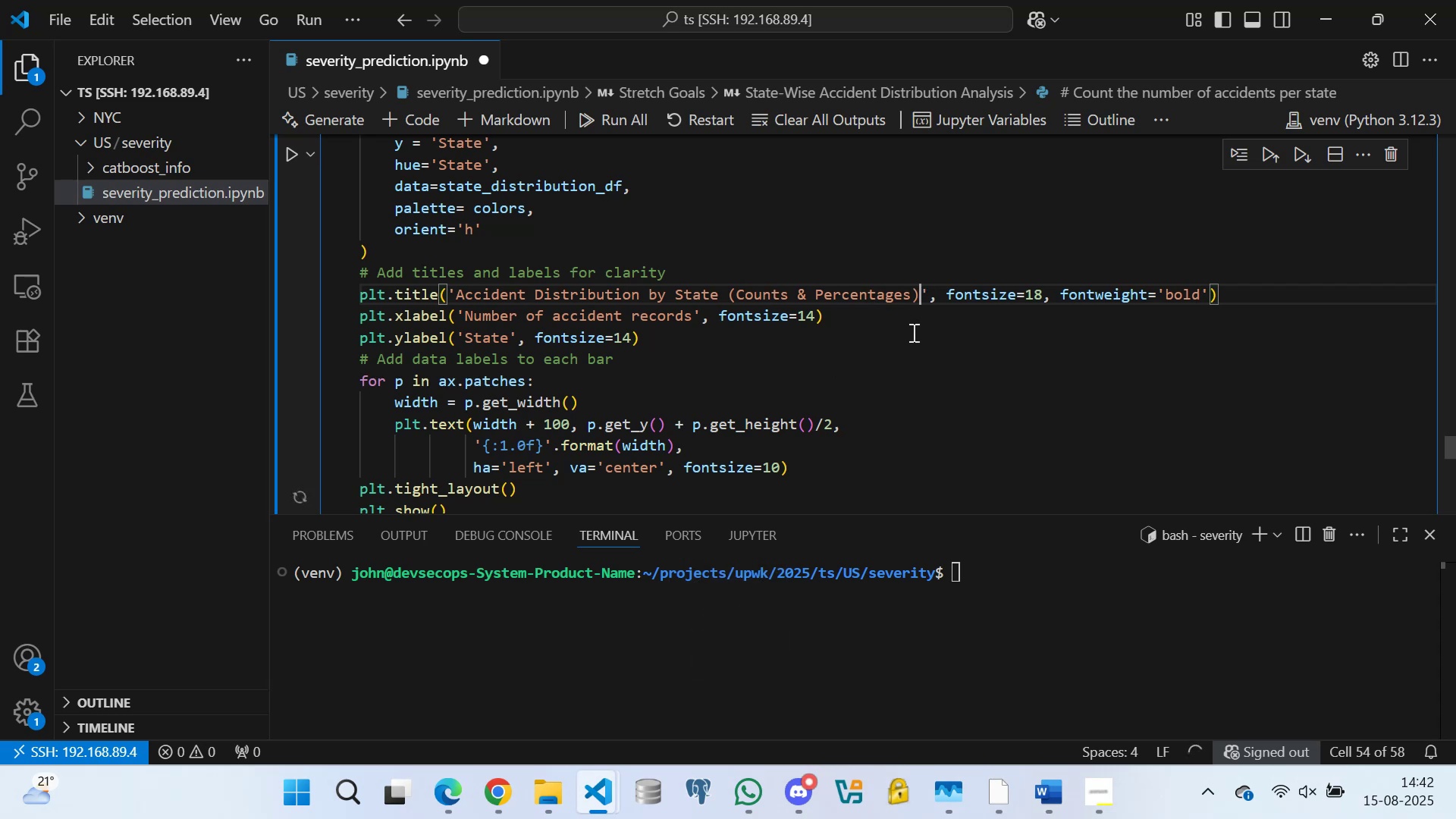 
key(Control+S)
 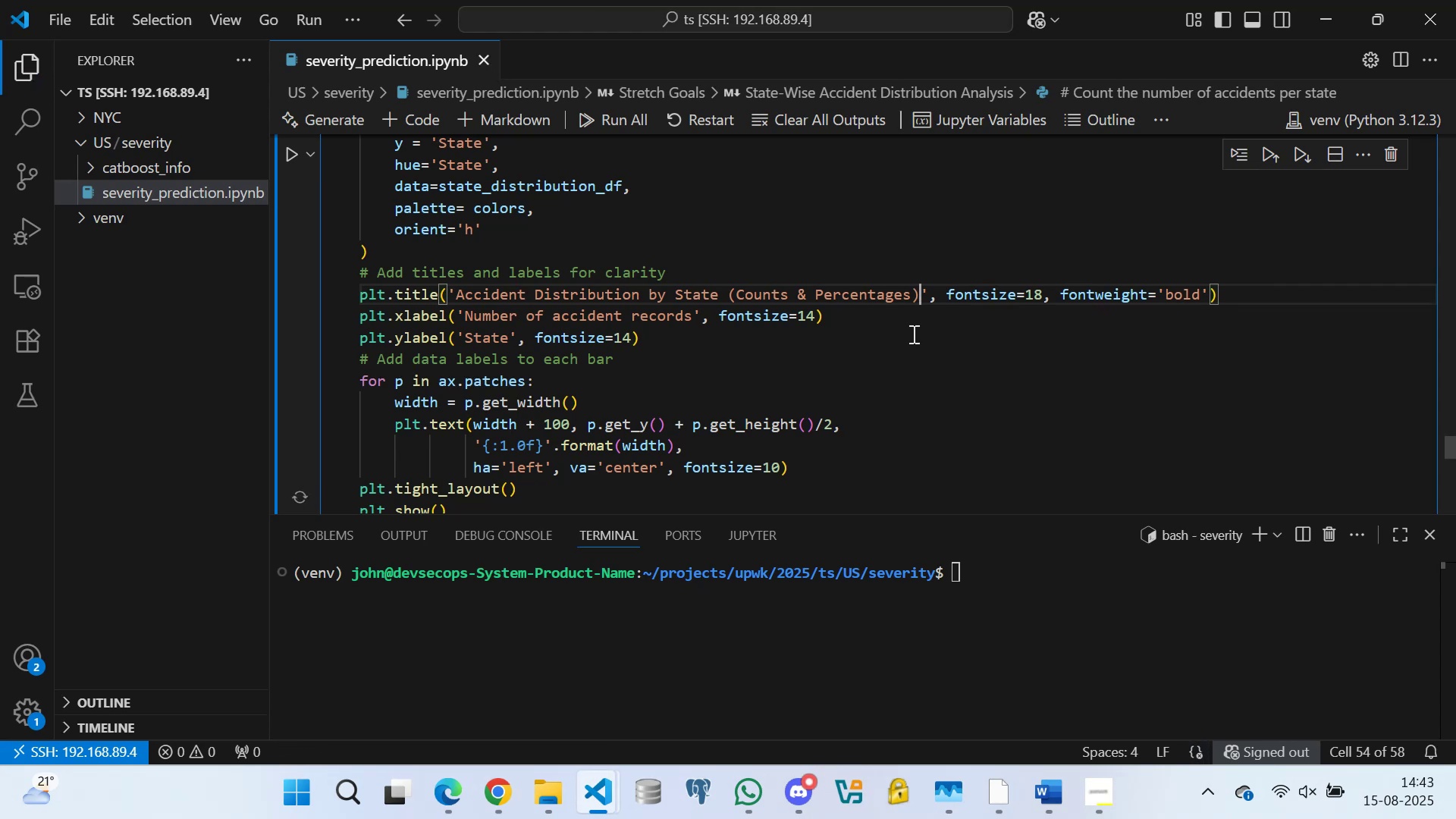 
wait(19.7)
 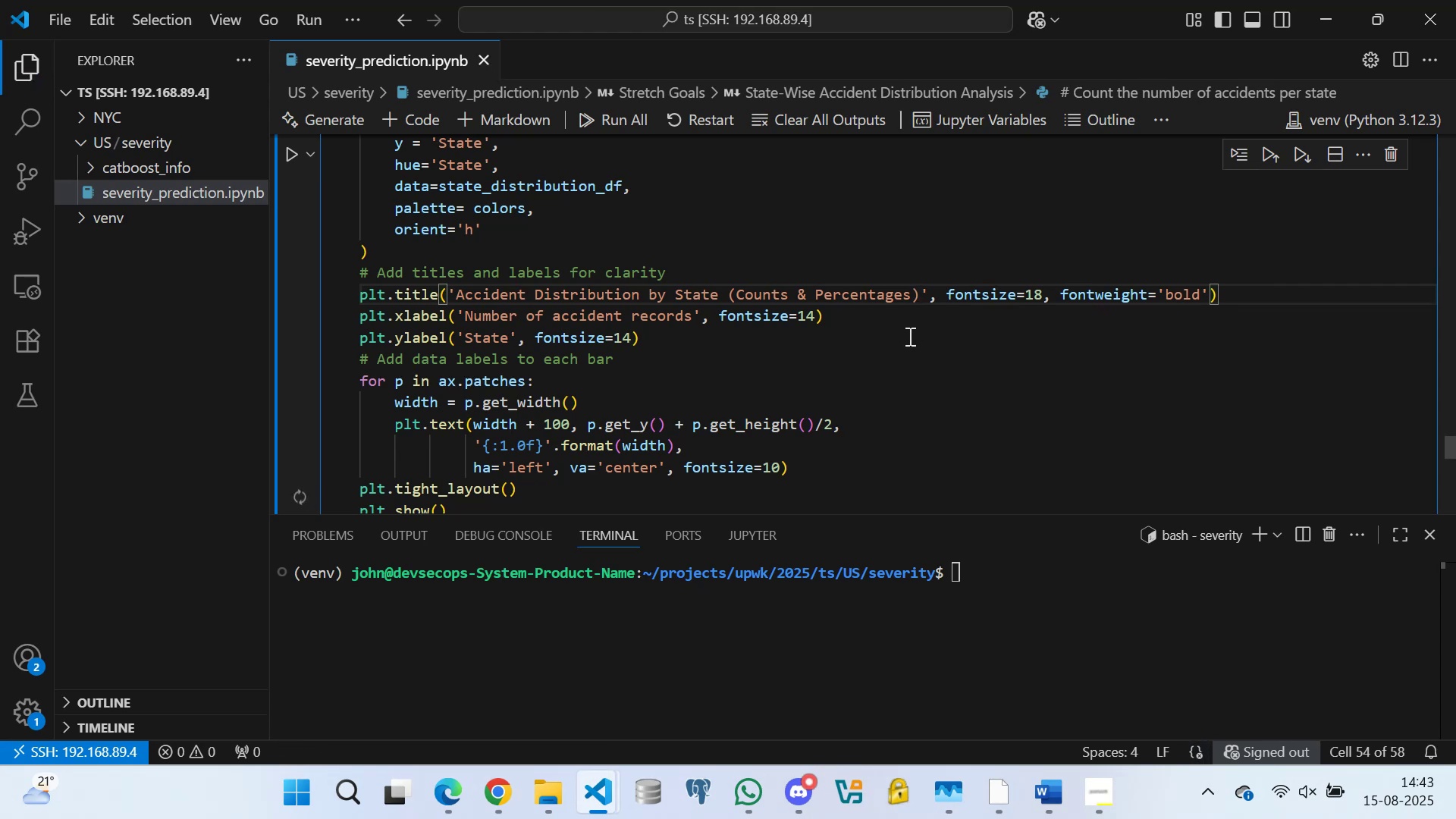 
key(Control+S)
 